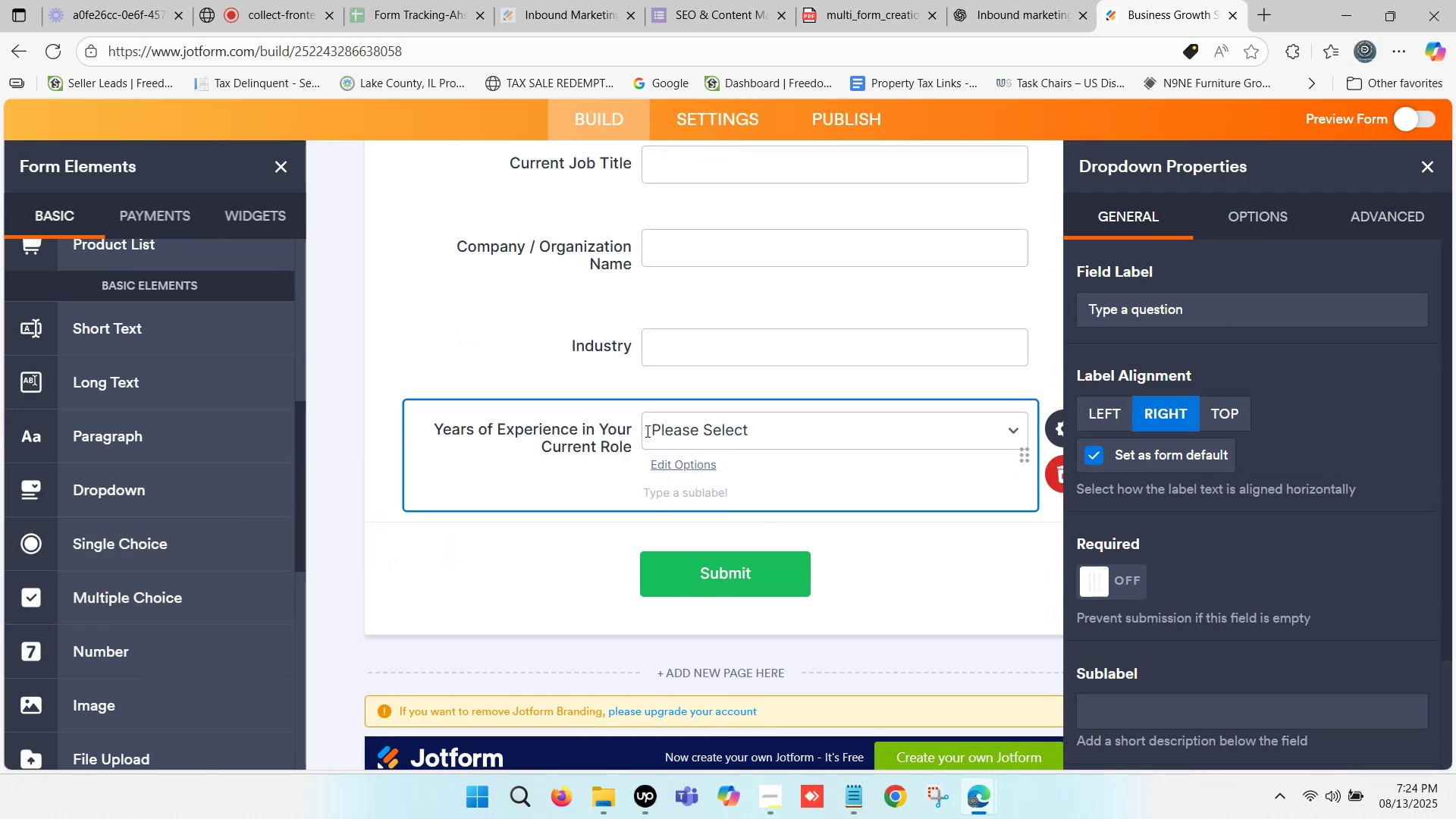 
left_click([1076, 0])
 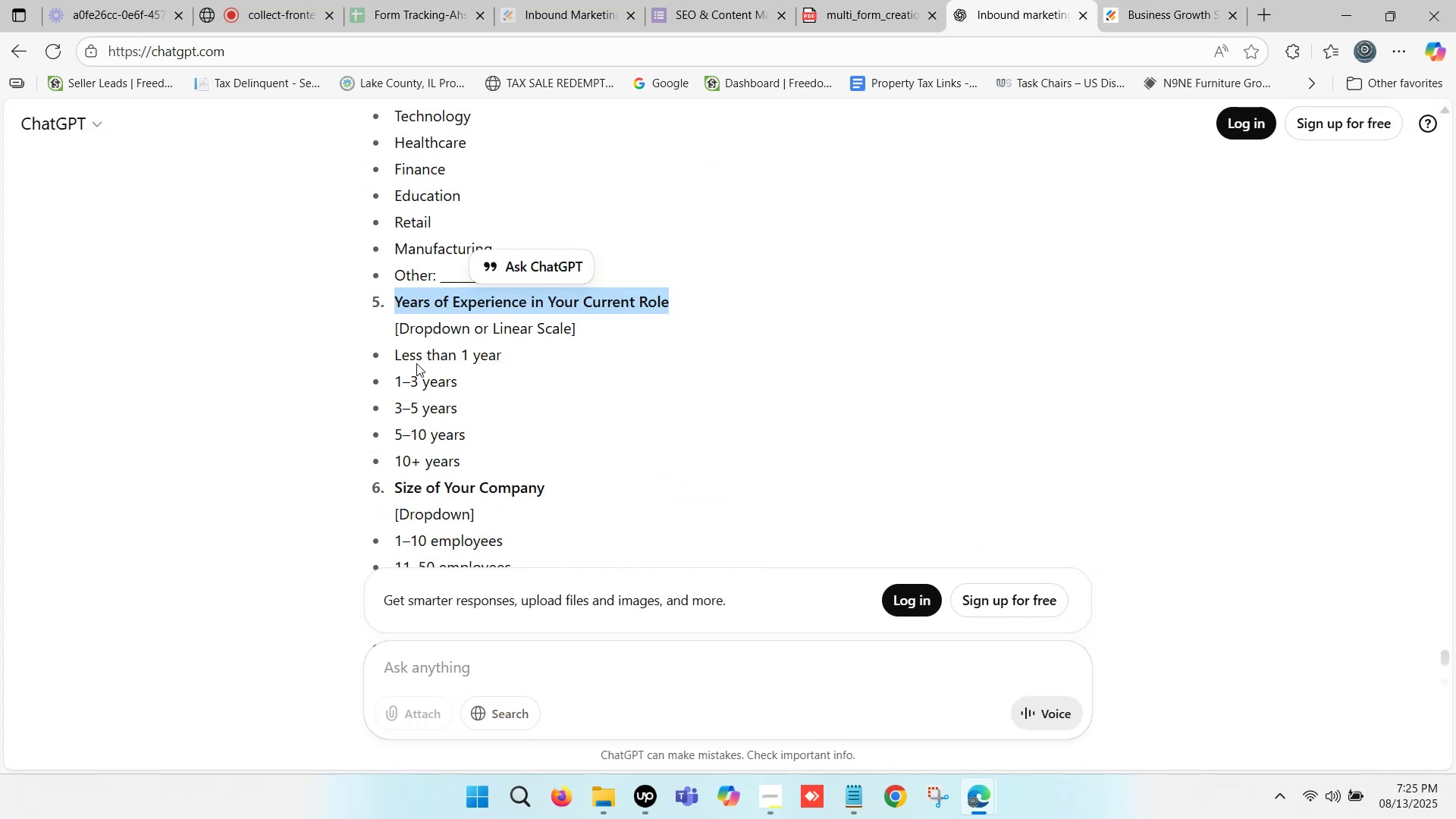 
left_click_drag(start_coordinate=[395, 353], to_coordinate=[500, 358])
 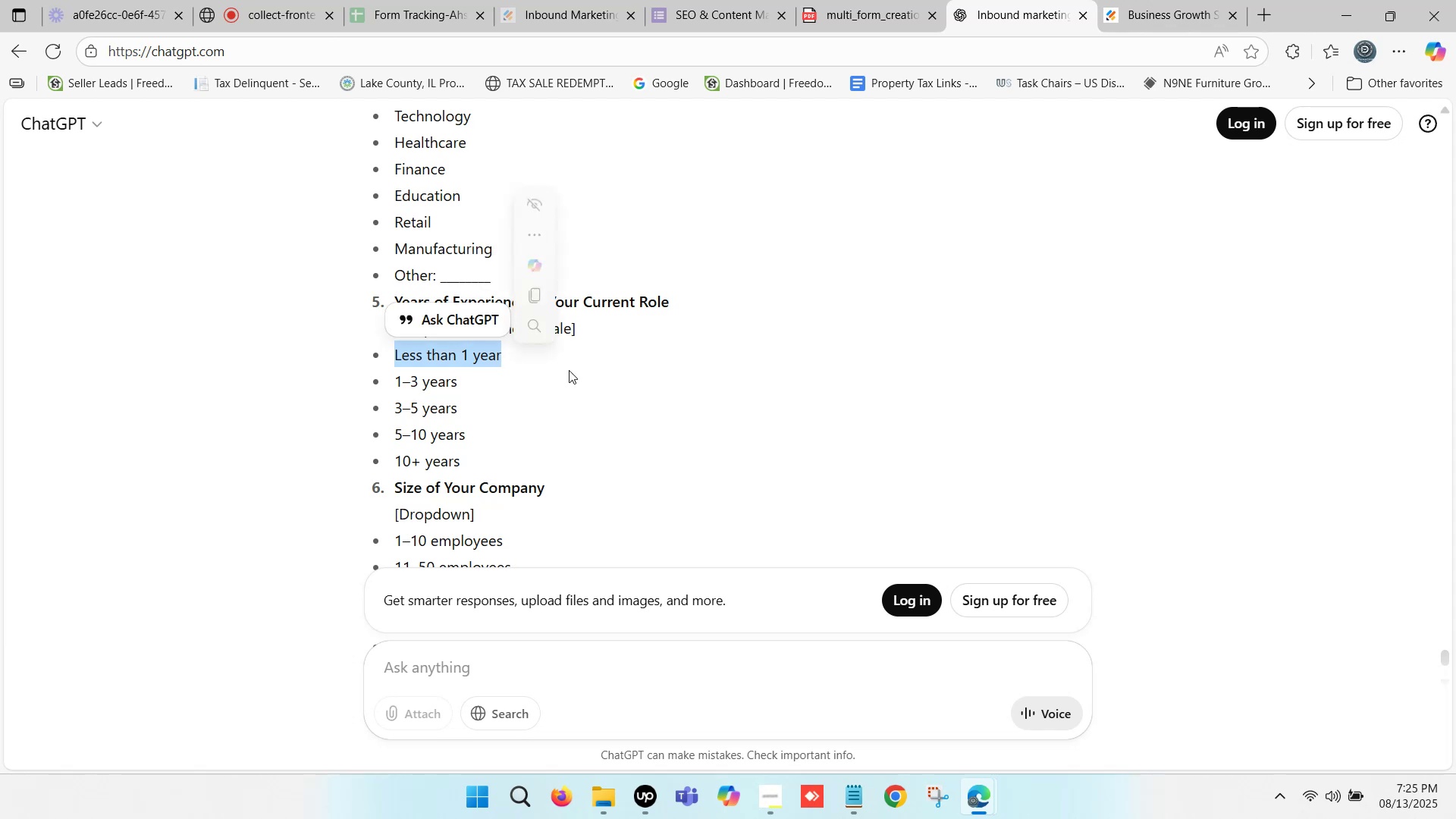 
key(Control+C)
 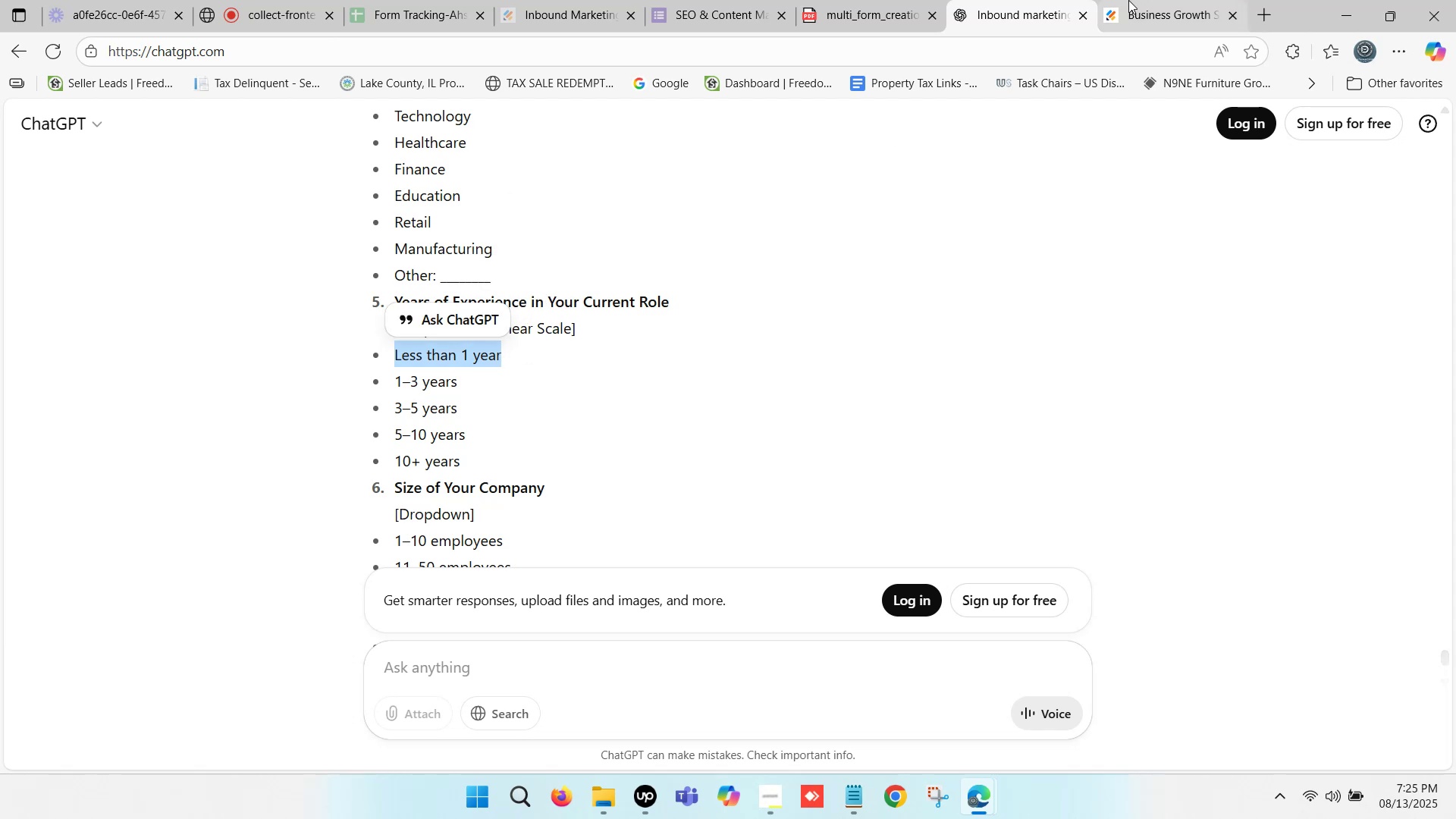 
left_click([1143, 0])
 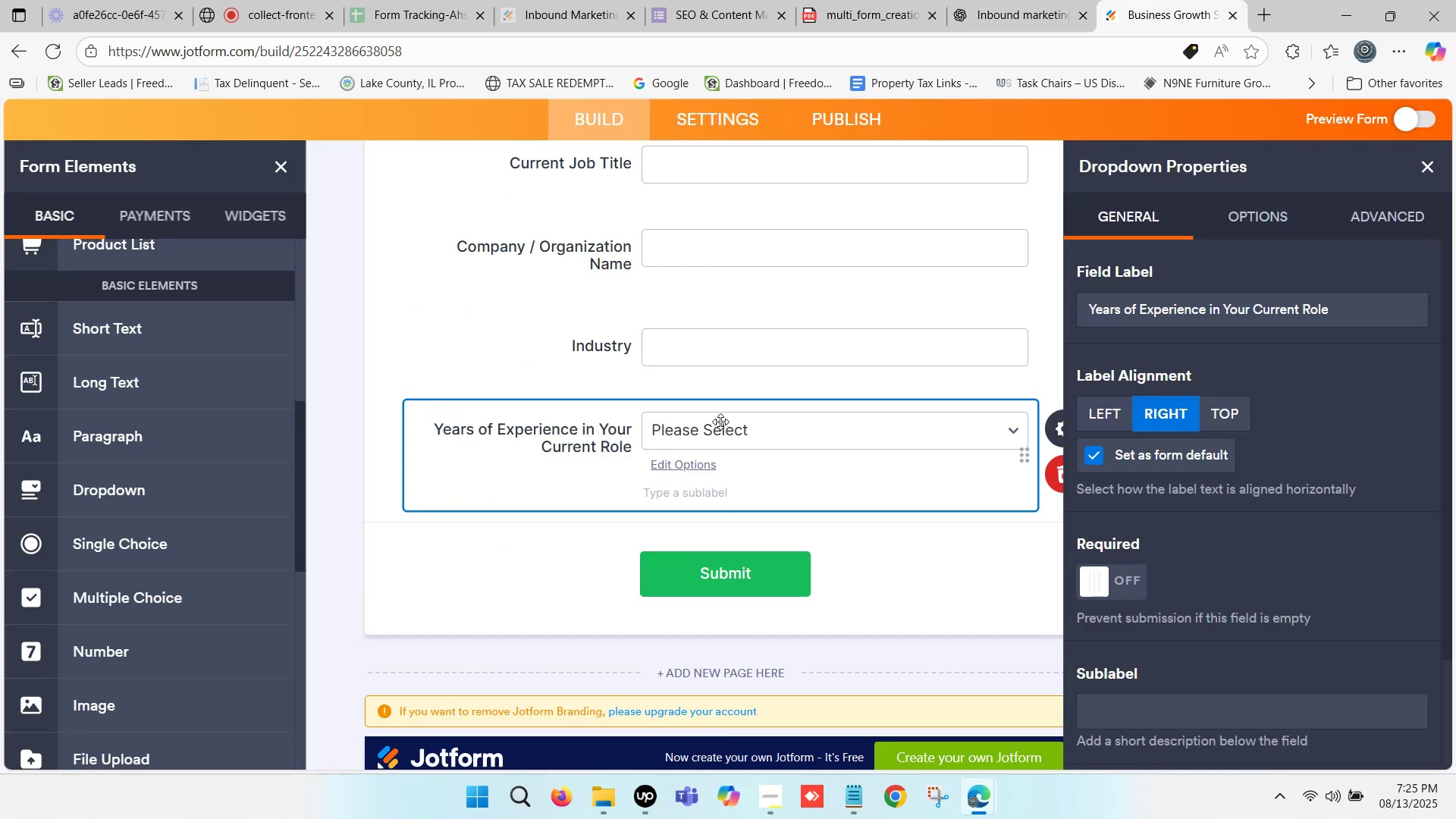 
left_click([717, 426])
 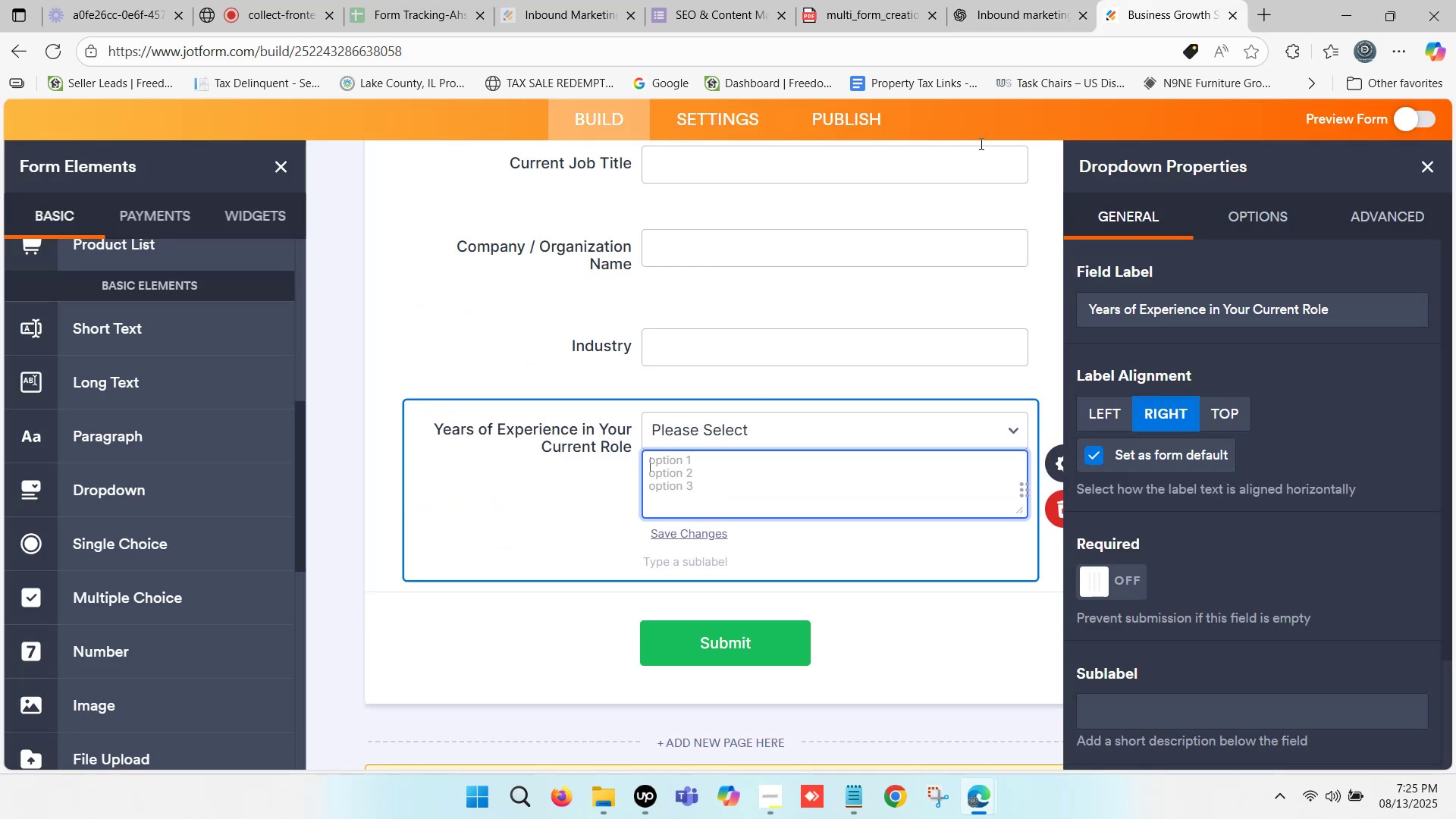 
left_click([1023, 0])
 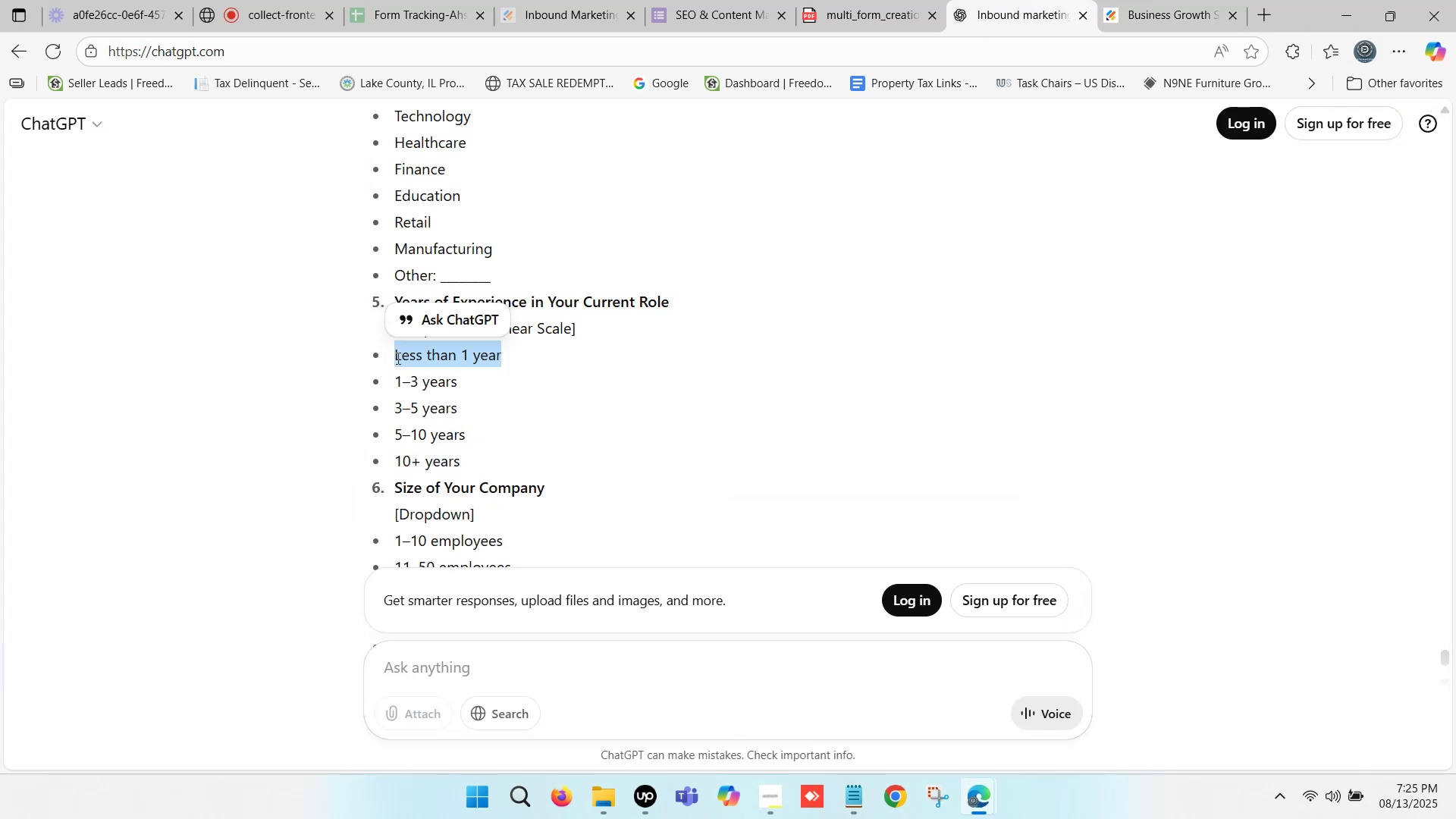 
left_click([397, 358])
 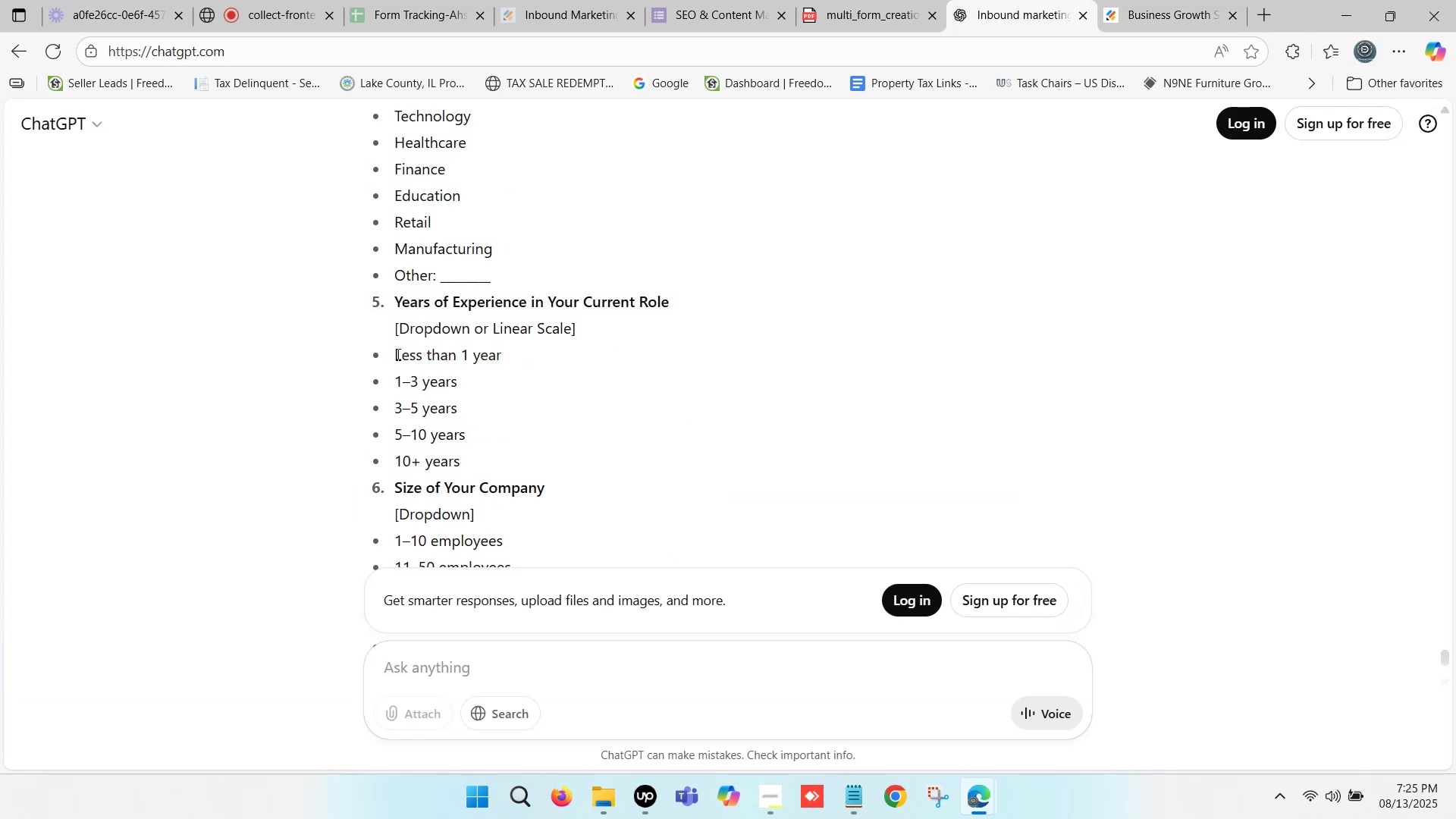 
left_click_drag(start_coordinate=[397, 354], to_coordinate=[471, 463])
 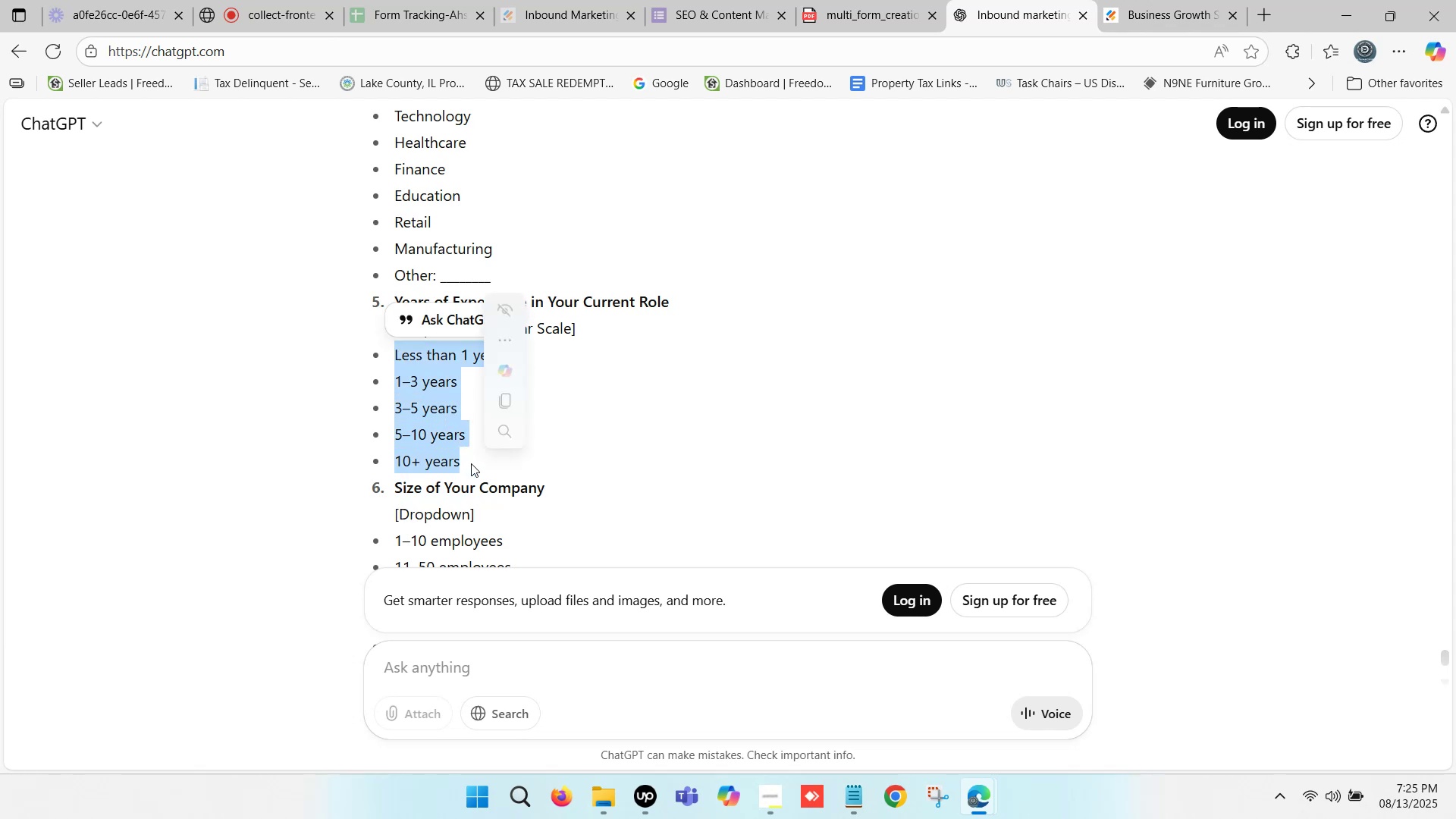 
key(Control+C)
 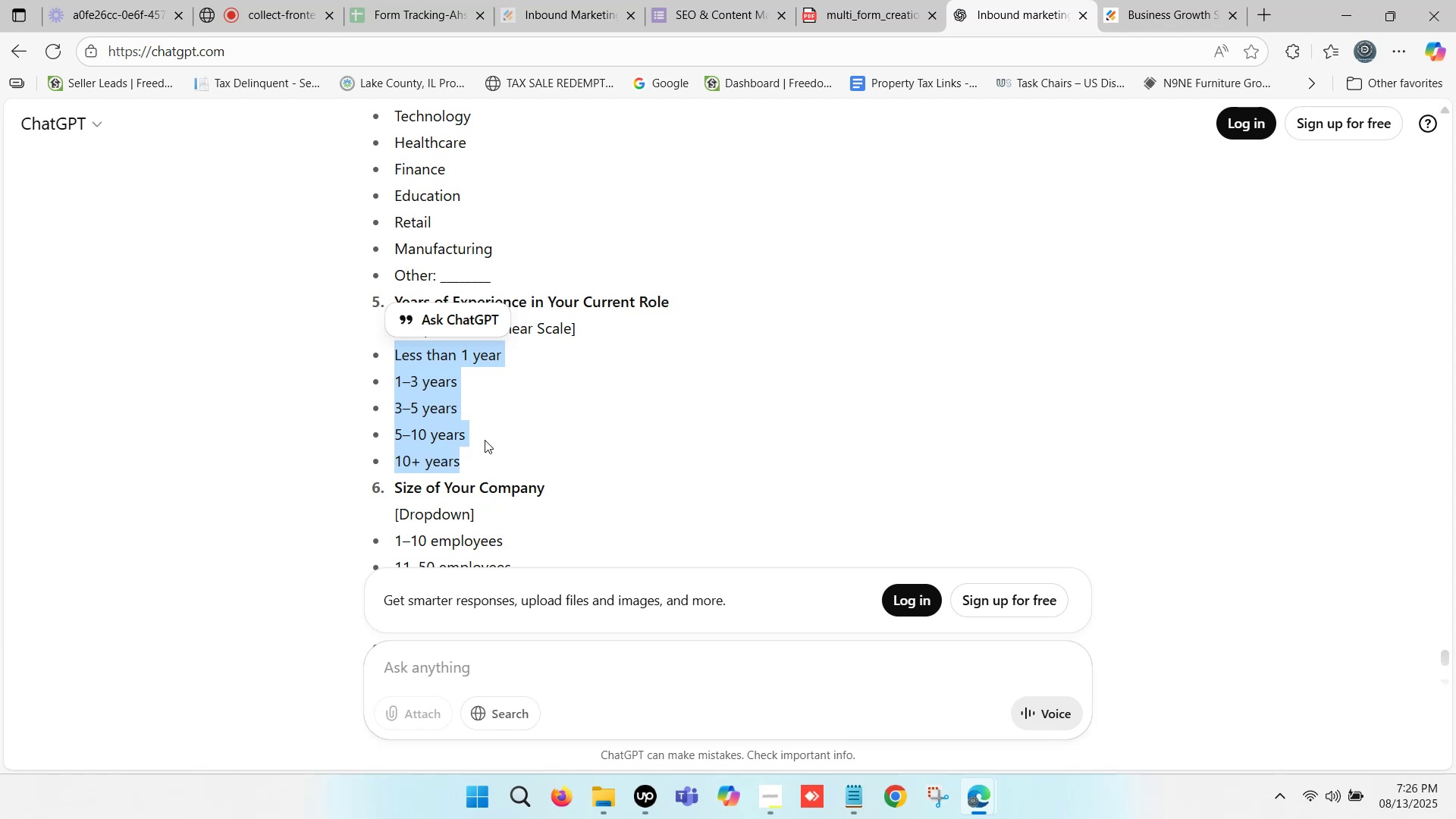 
wait(48.7)
 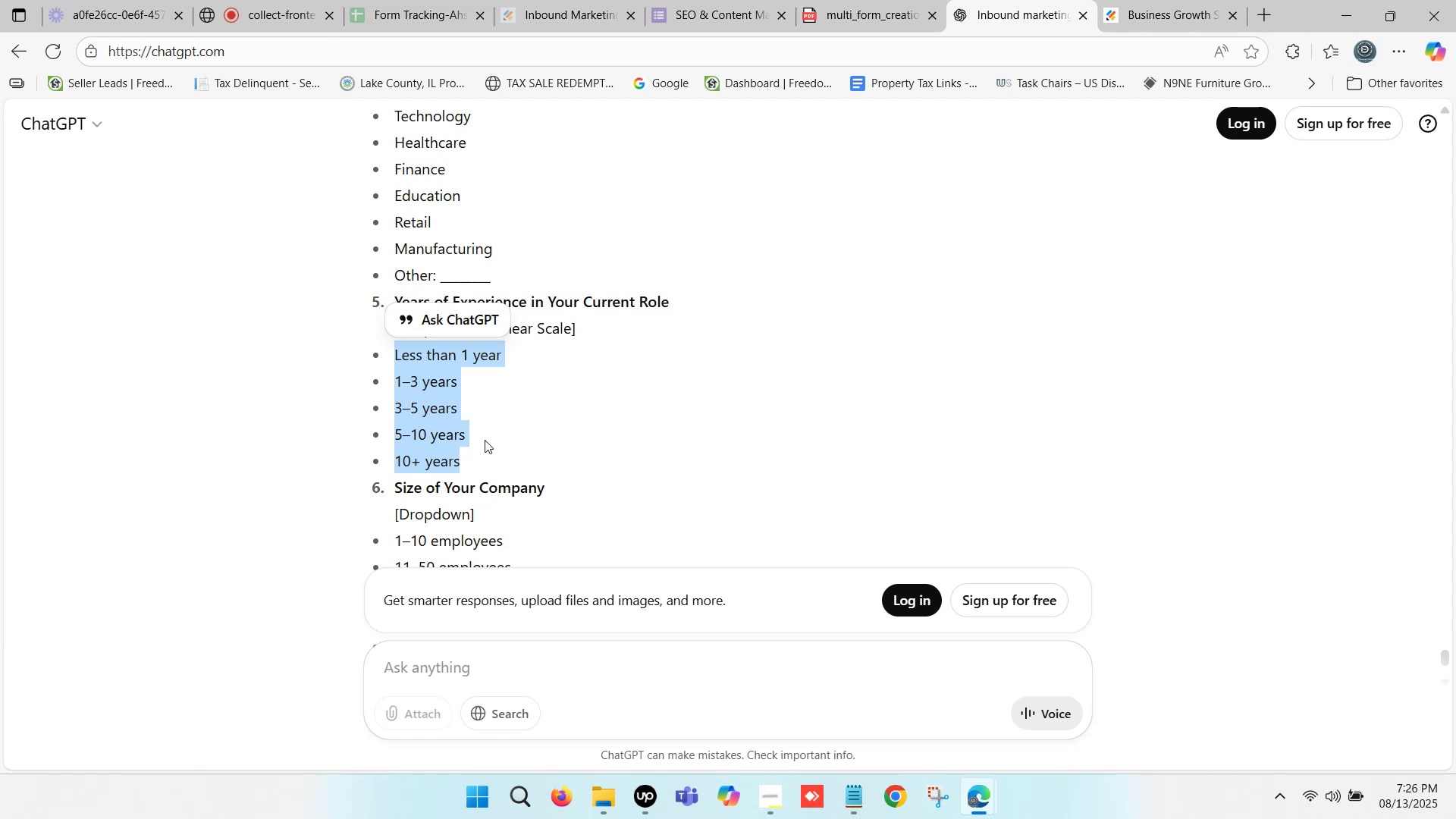 
scroll: coordinate [646, 399], scroll_direction: down, amount: 1.0
 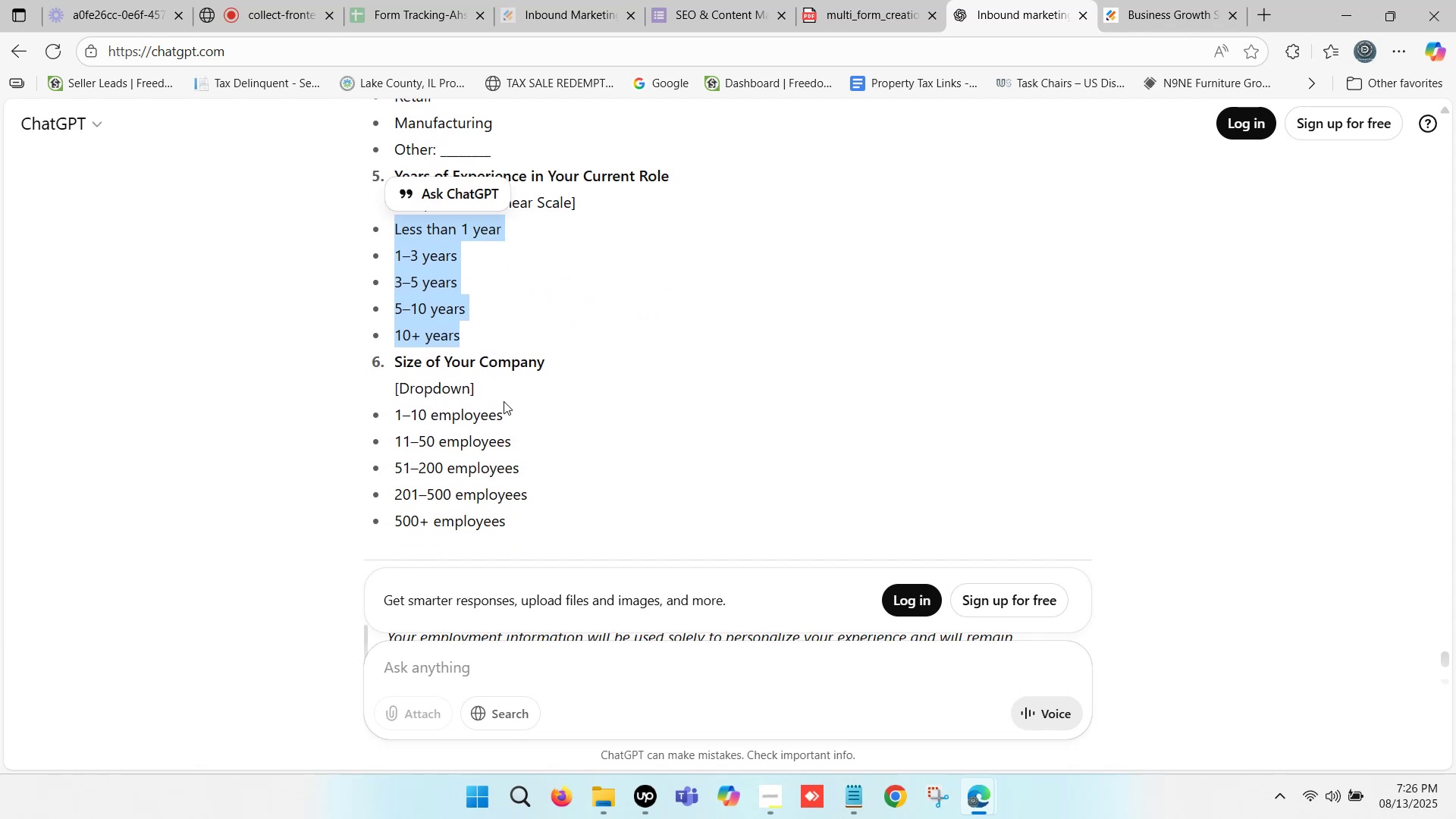 
key(Control+C)
 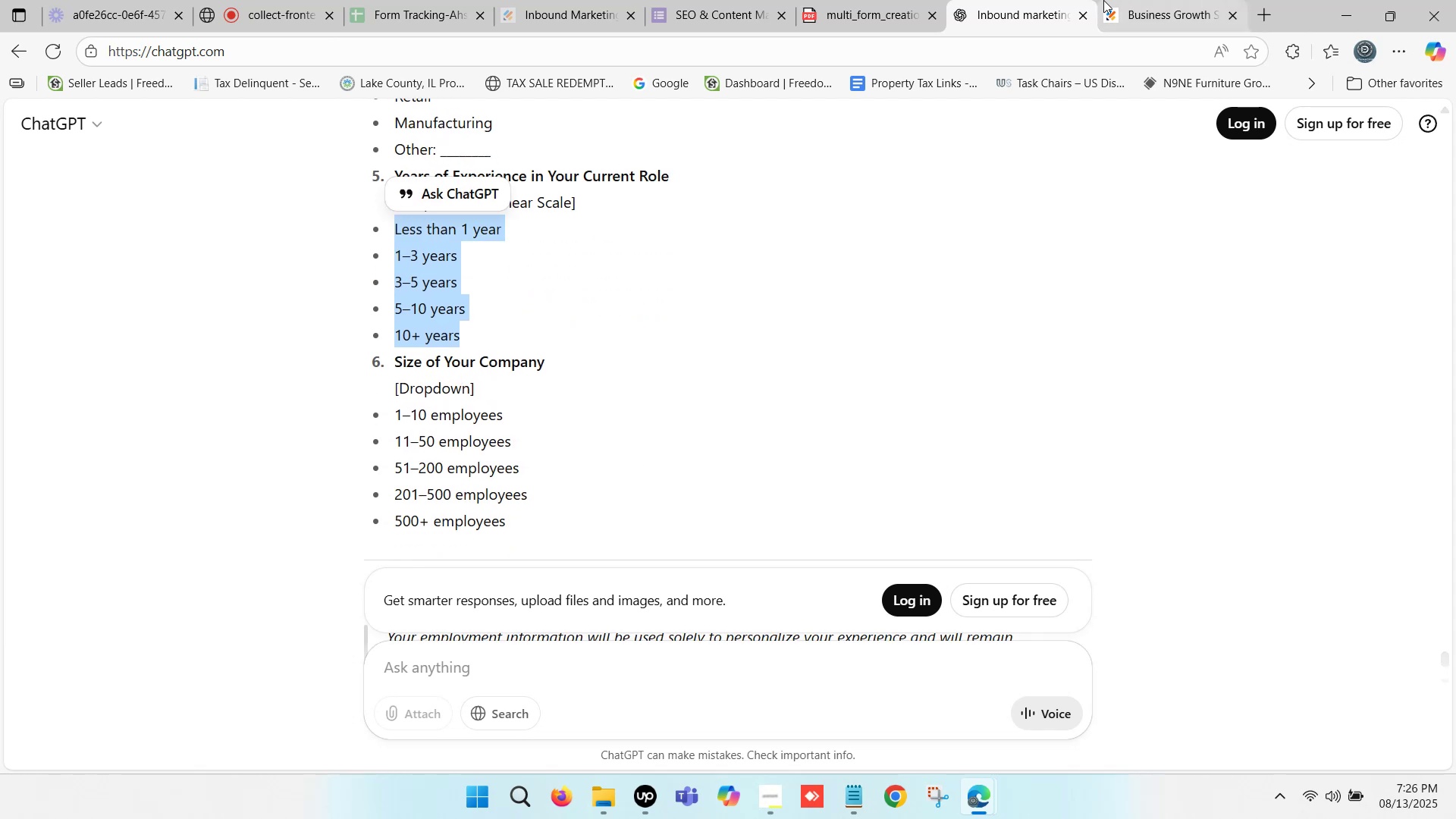 
left_click([921, 0])
 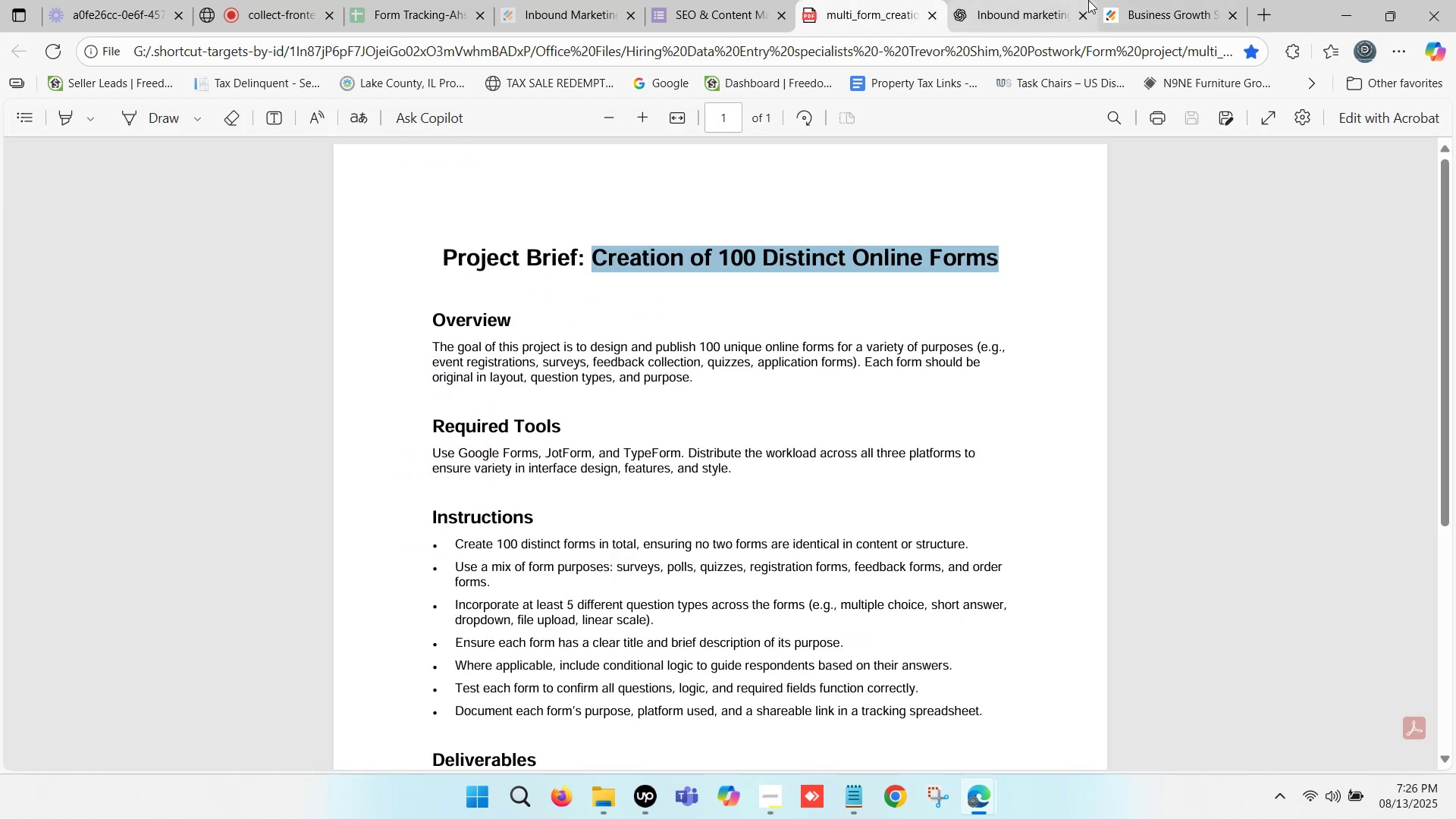 
left_click([1148, 0])
 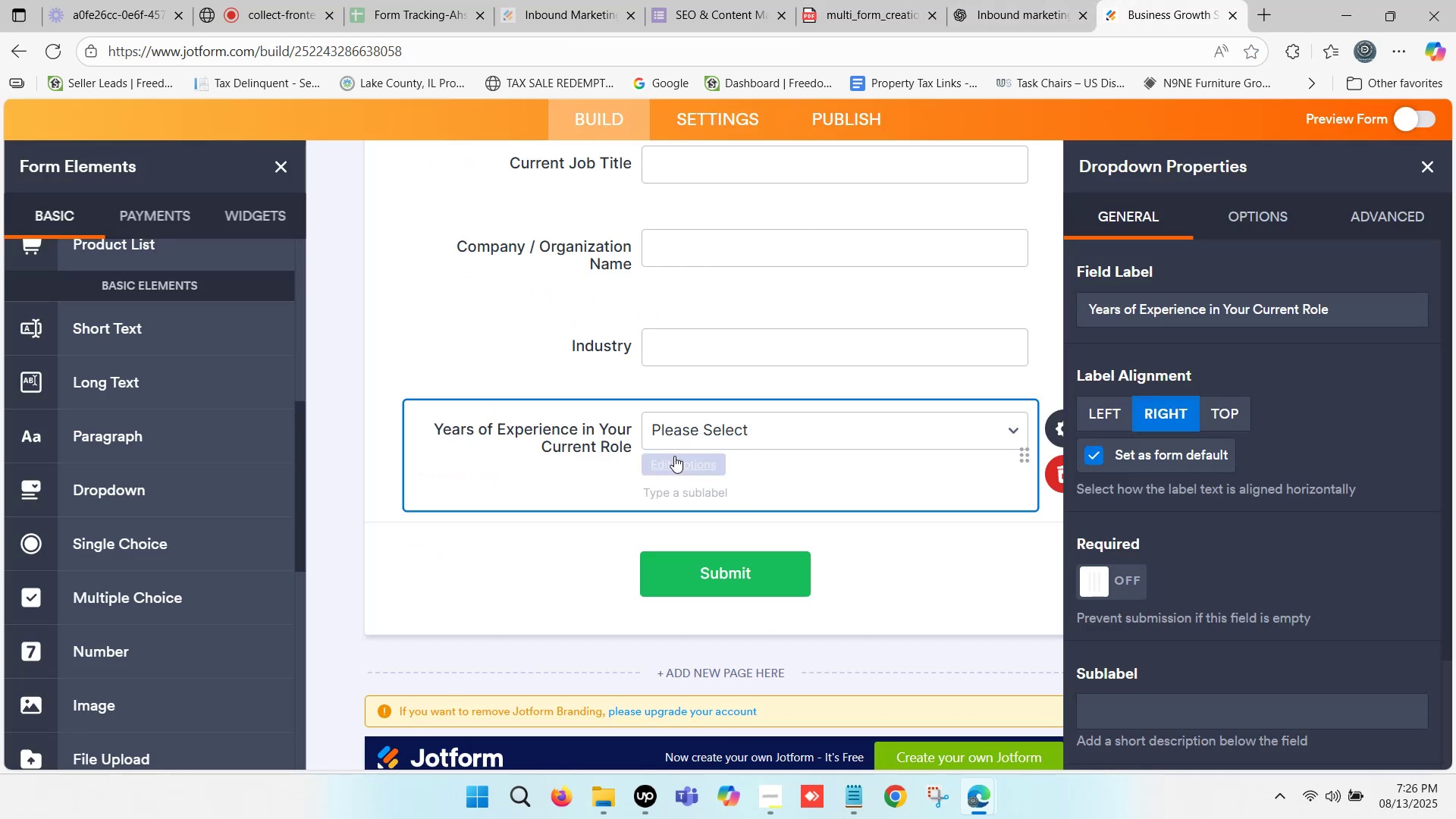 
left_click([708, 431])
 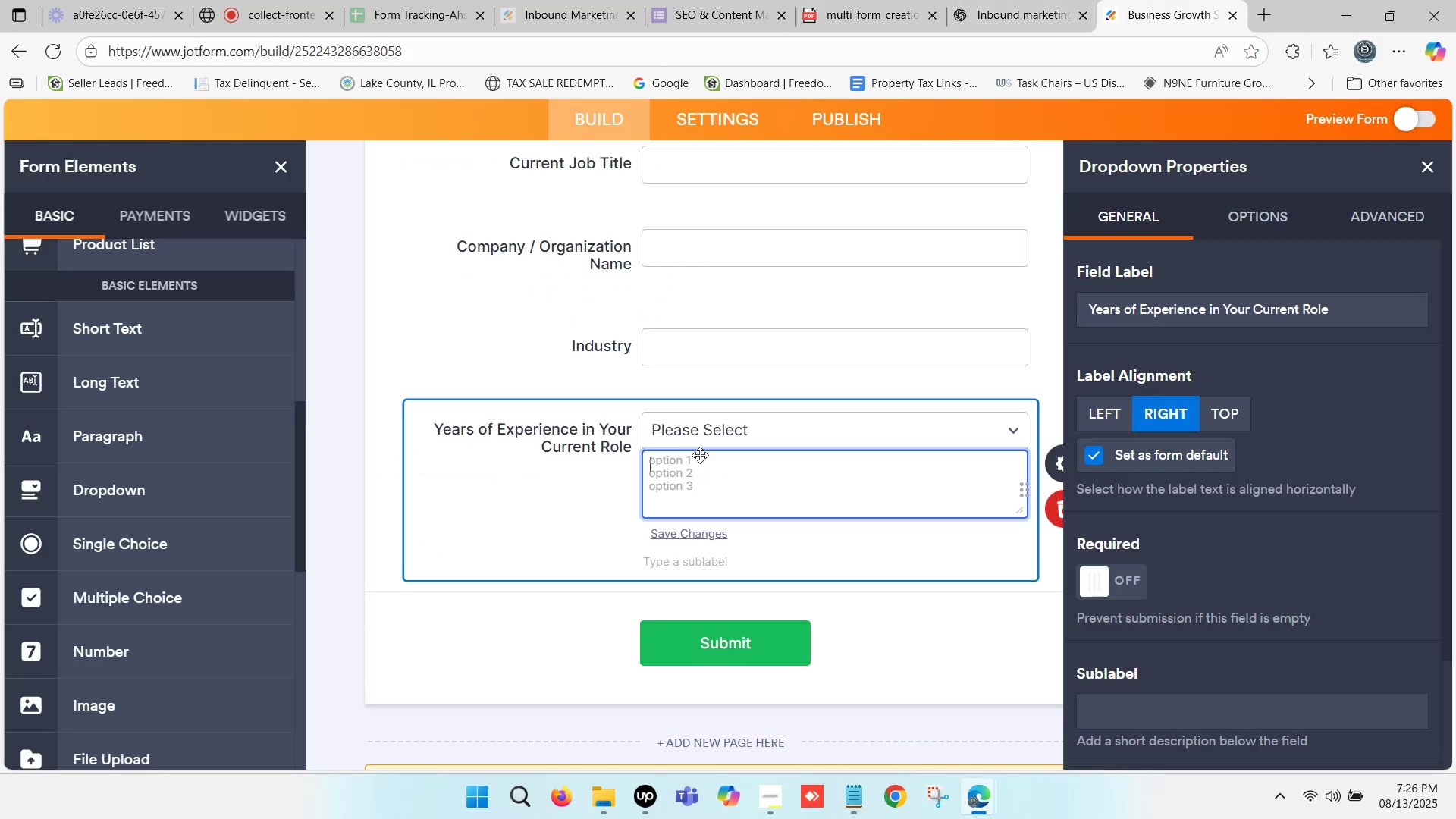 
key(Control+V)
 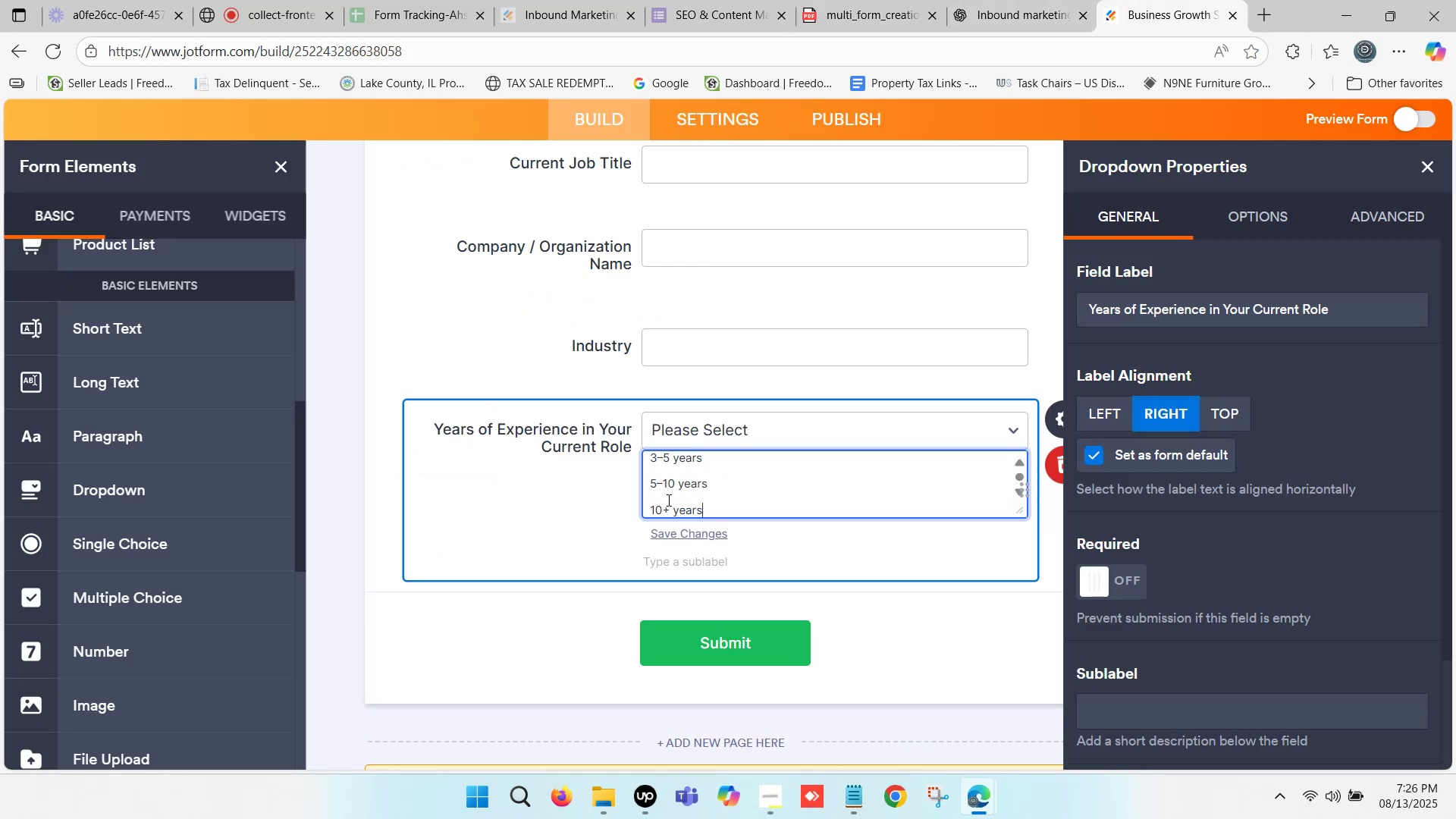 
scroll: coordinate [662, 500], scroll_direction: down, amount: 1.0
 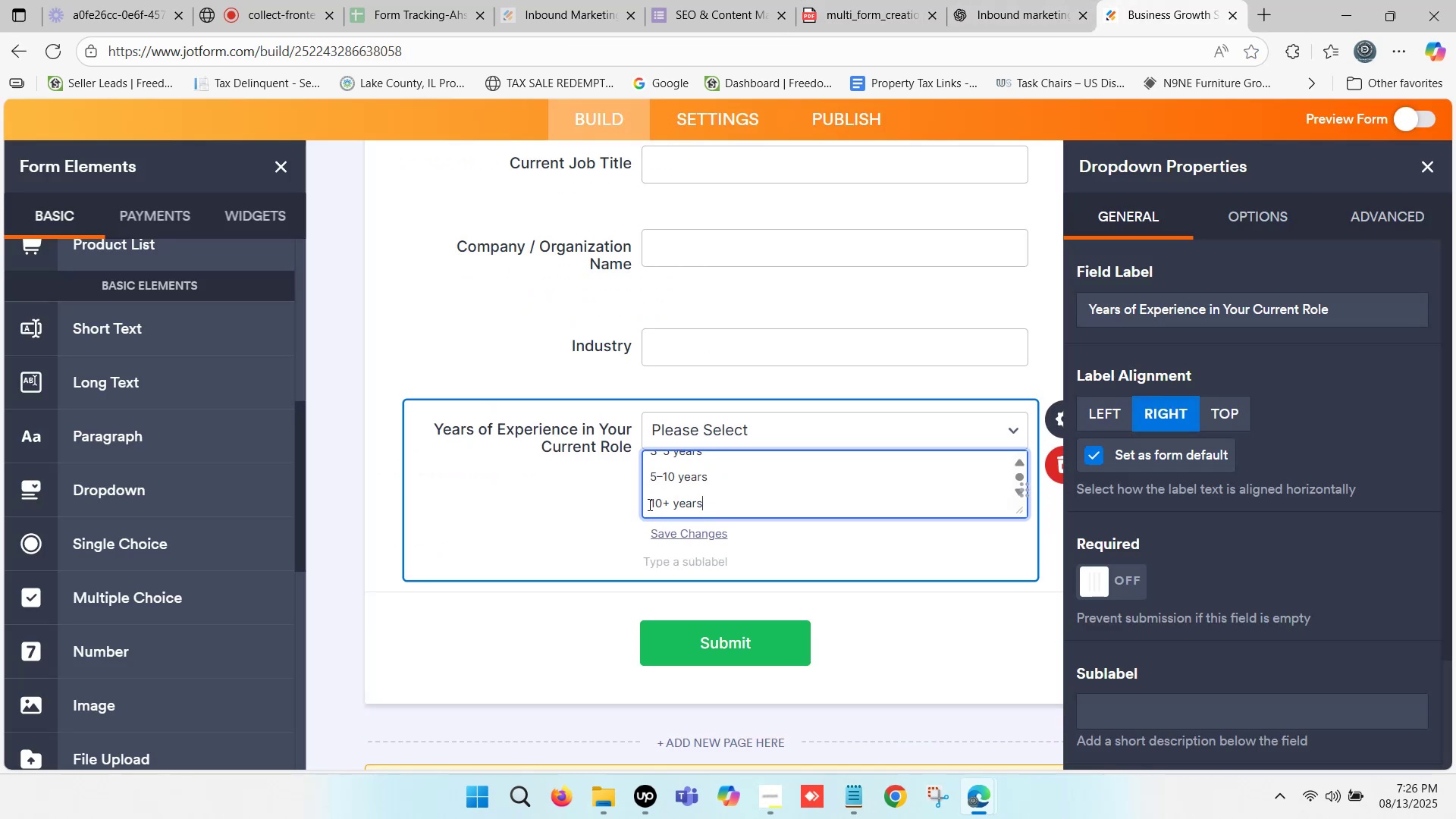 
left_click([647, 504])
 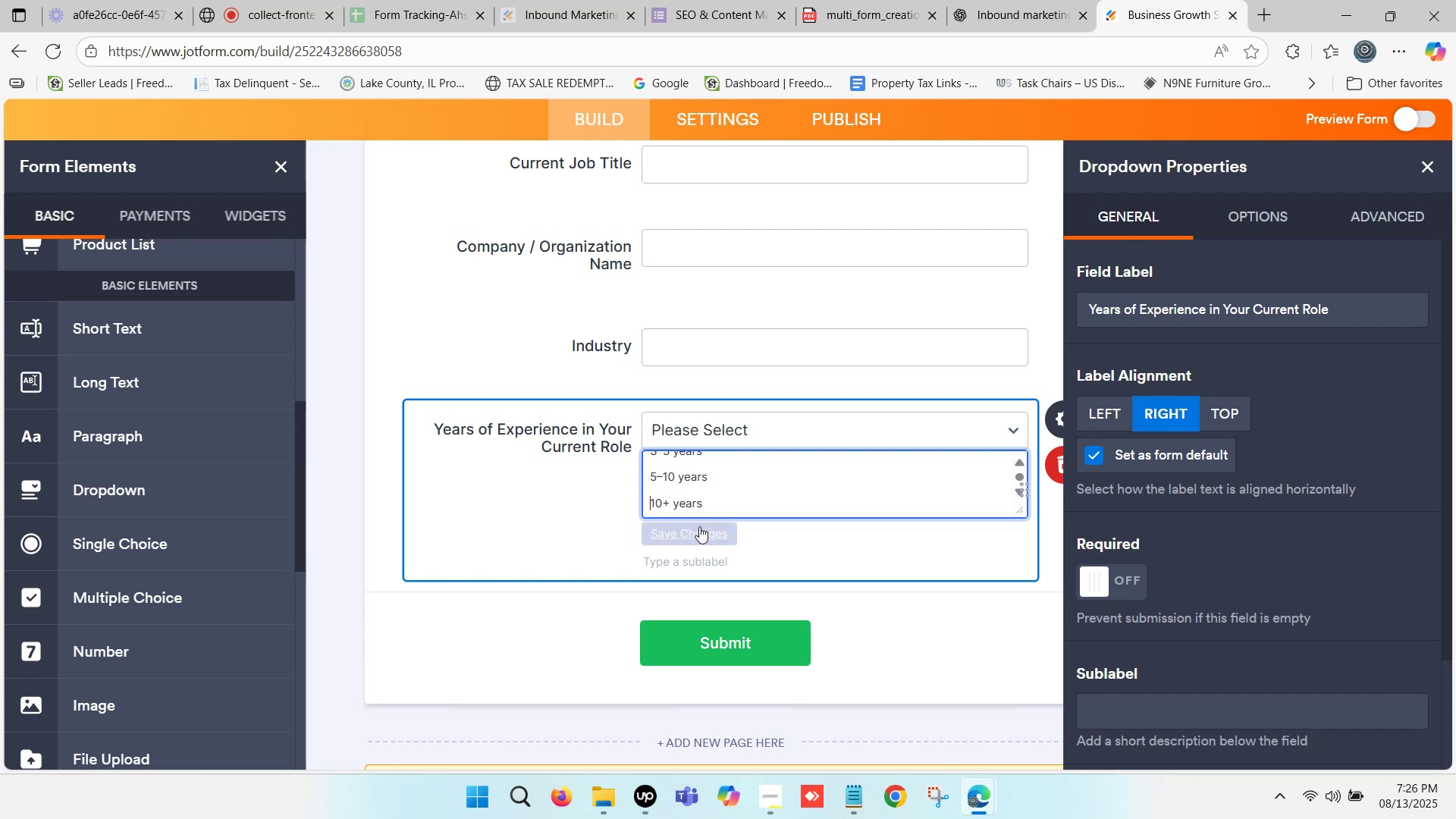 
key(Backspace)
 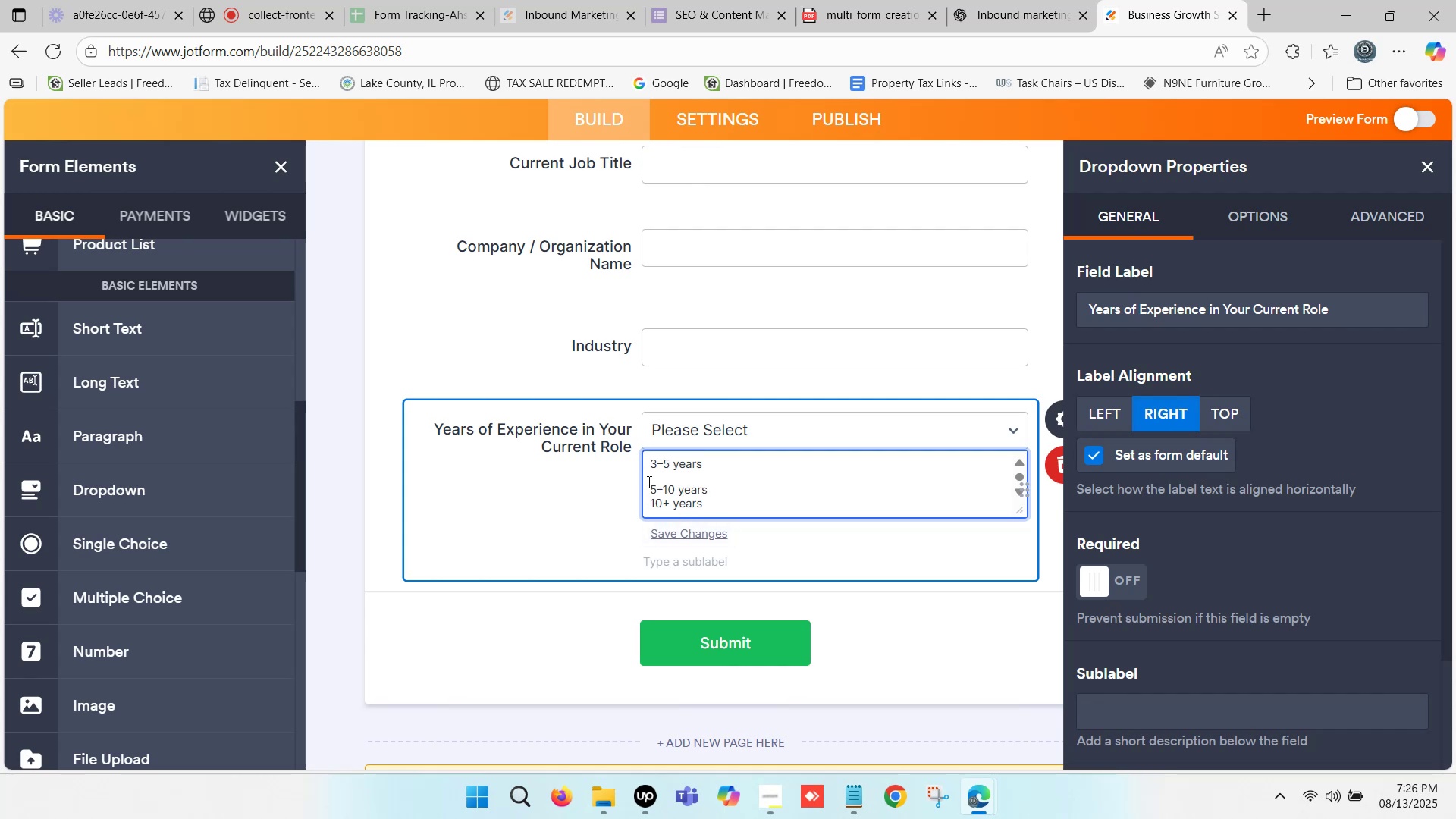 
left_click([648, 488])
 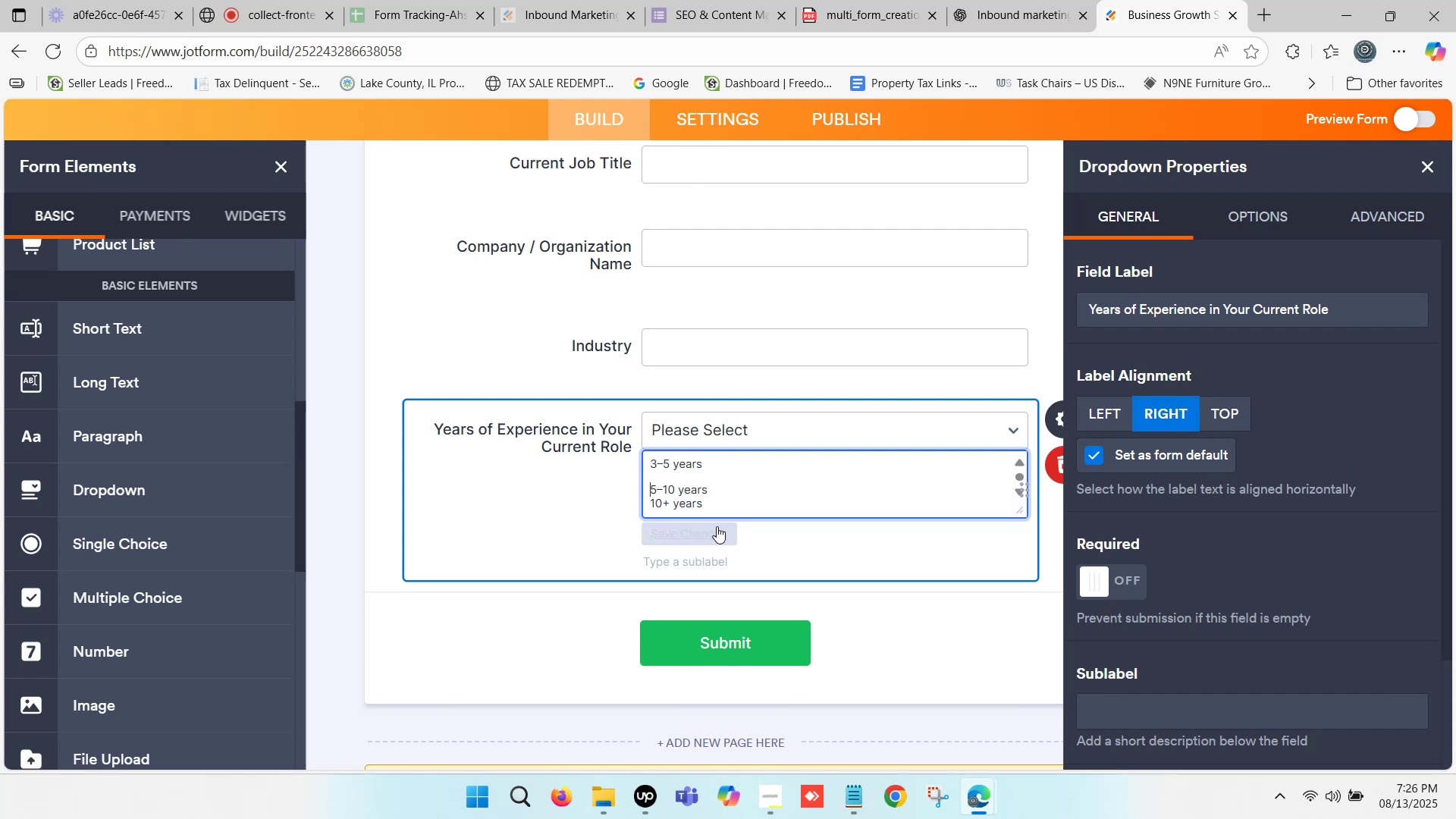 
key(Backspace)
 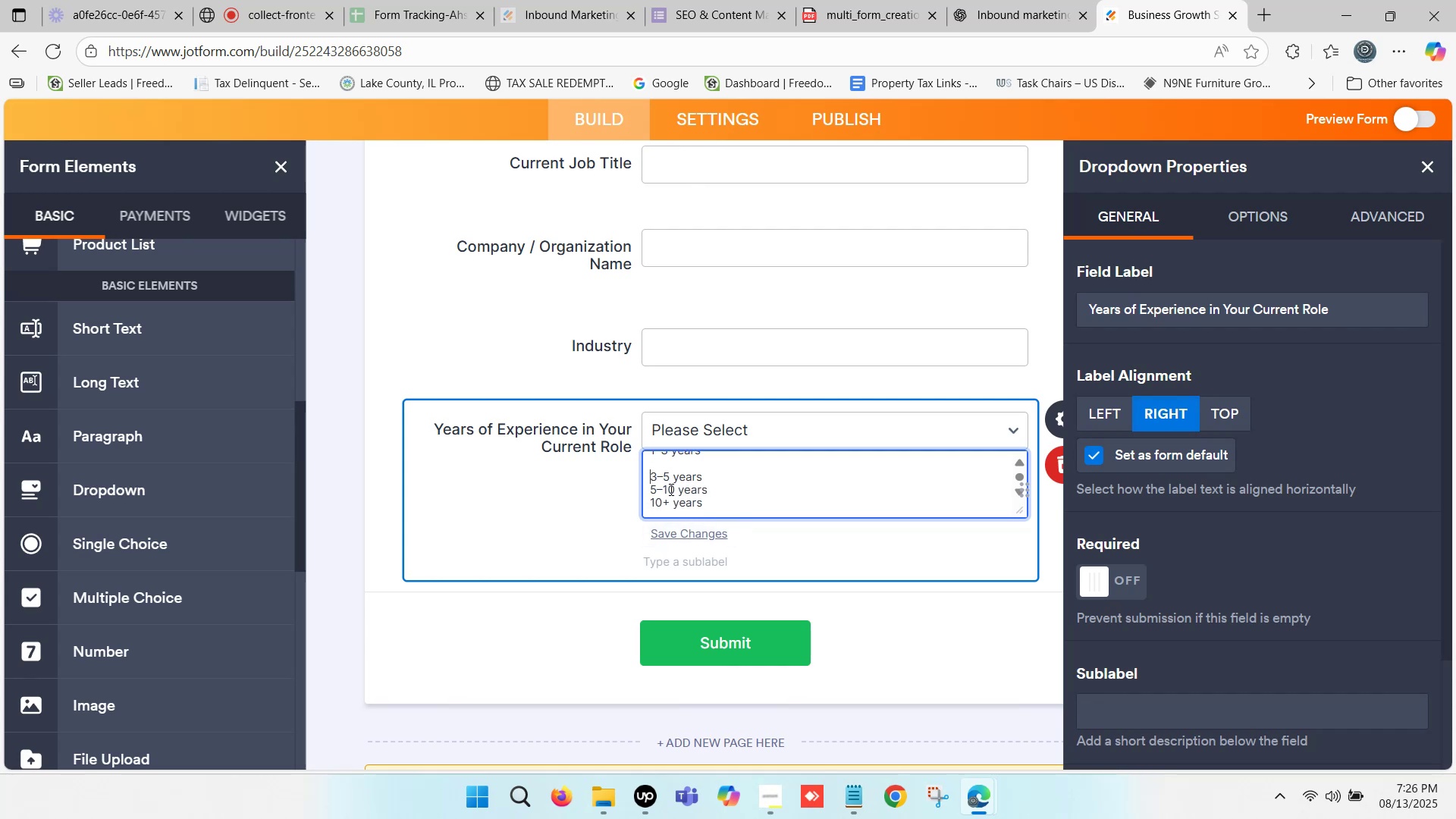 
key(Backspace)
 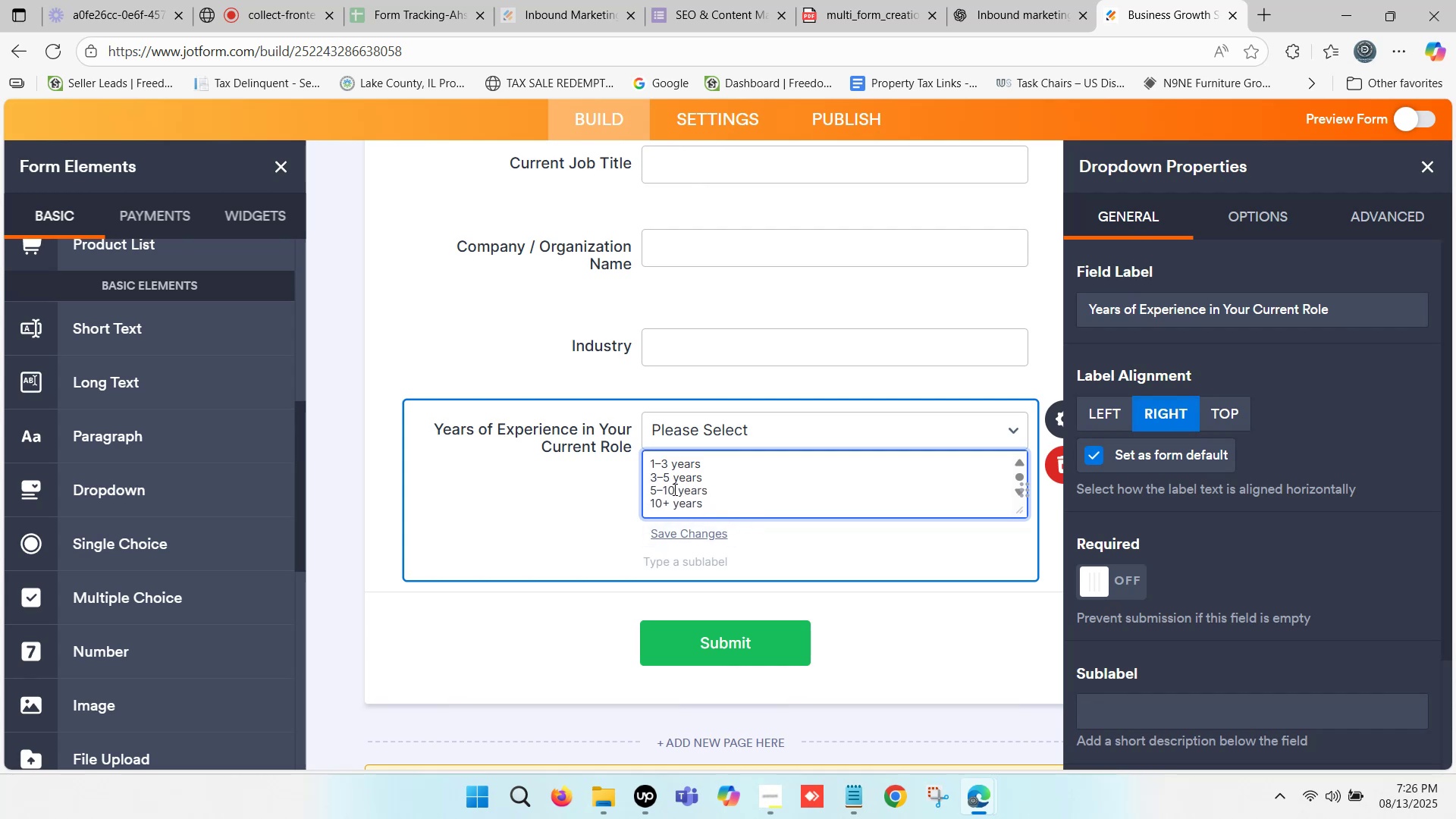 
scroll: coordinate [663, 482], scroll_direction: up, amount: 1.0
 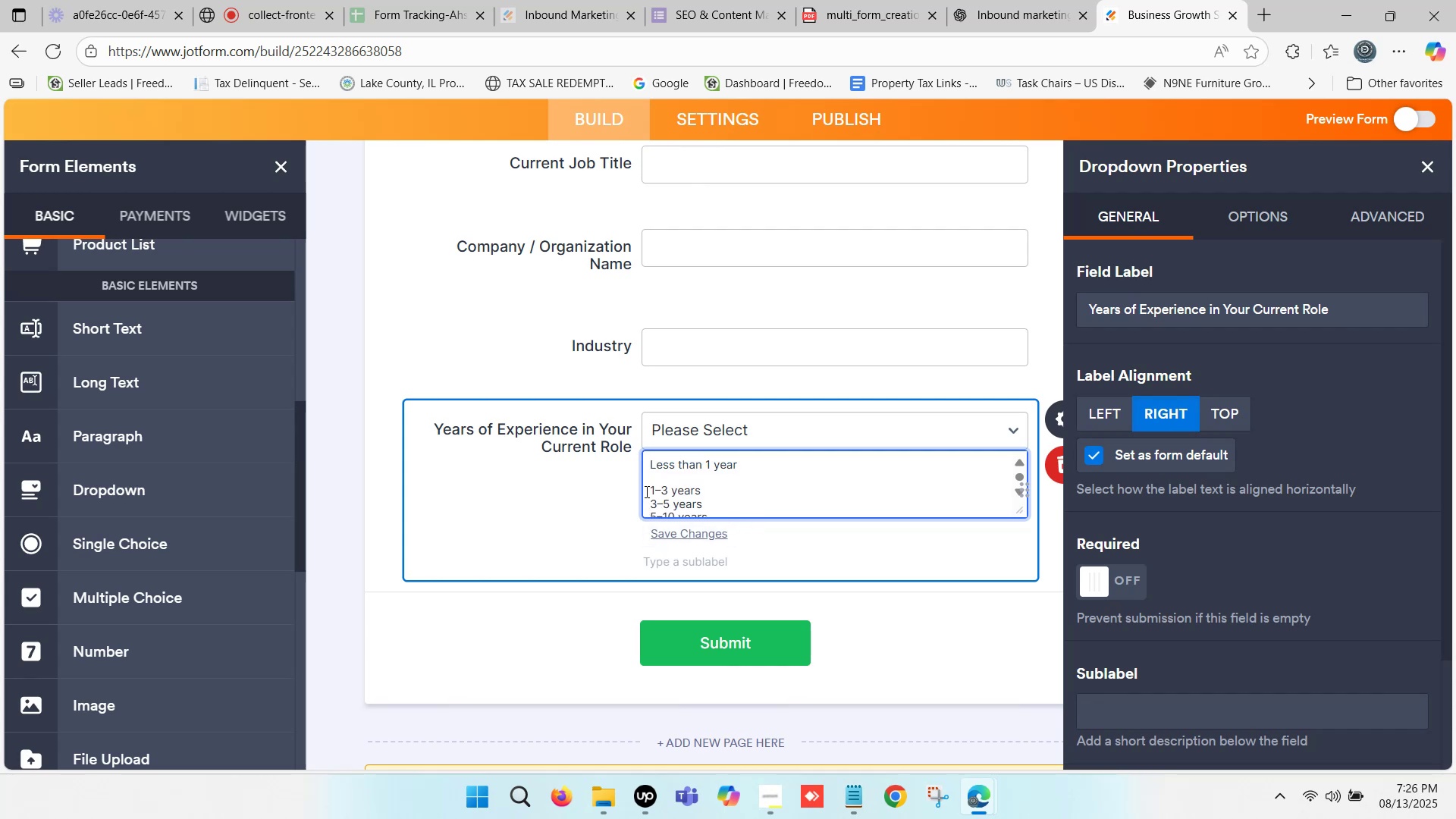 
left_click([645, 491])
 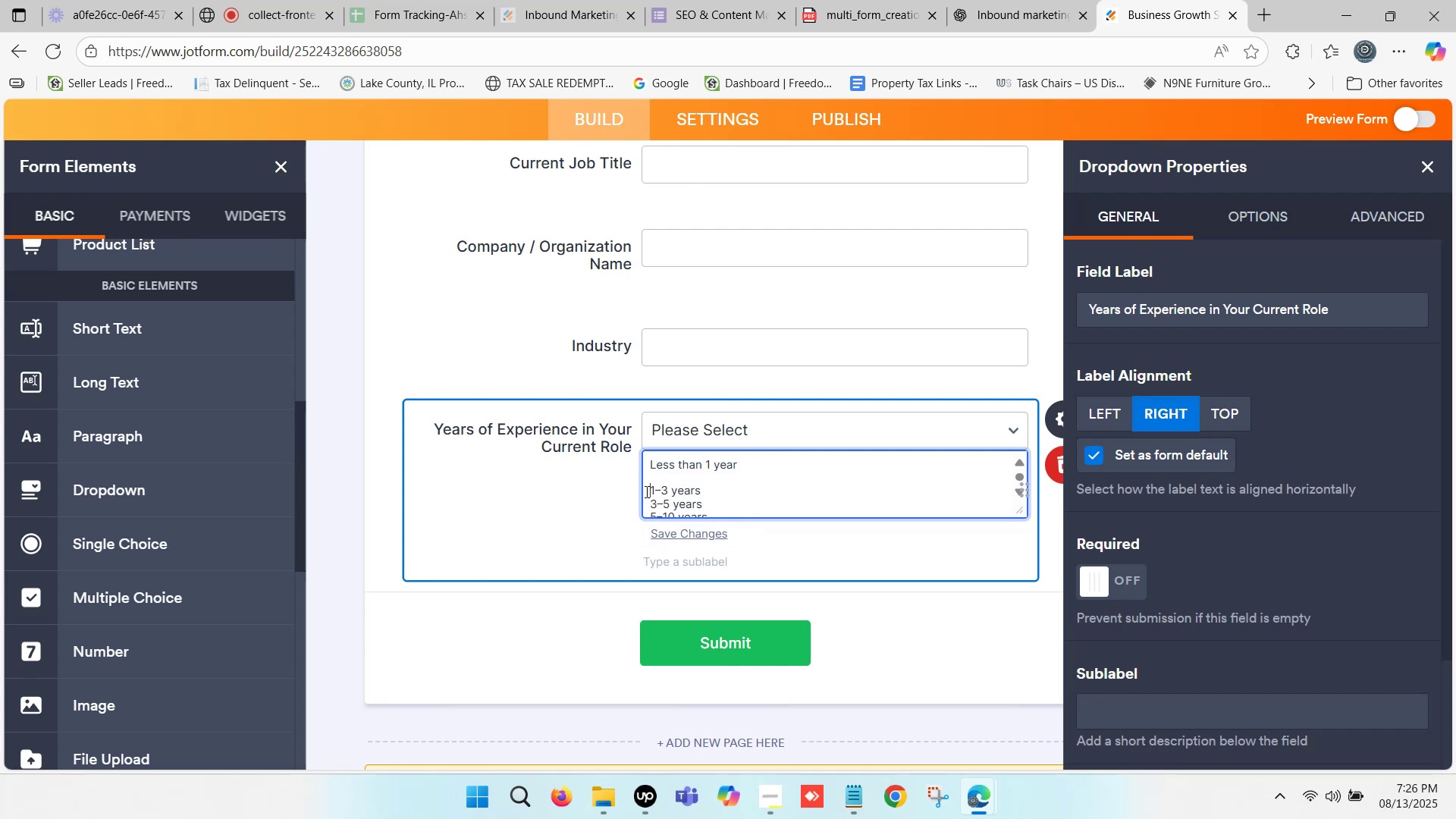 
key(Backspace)
 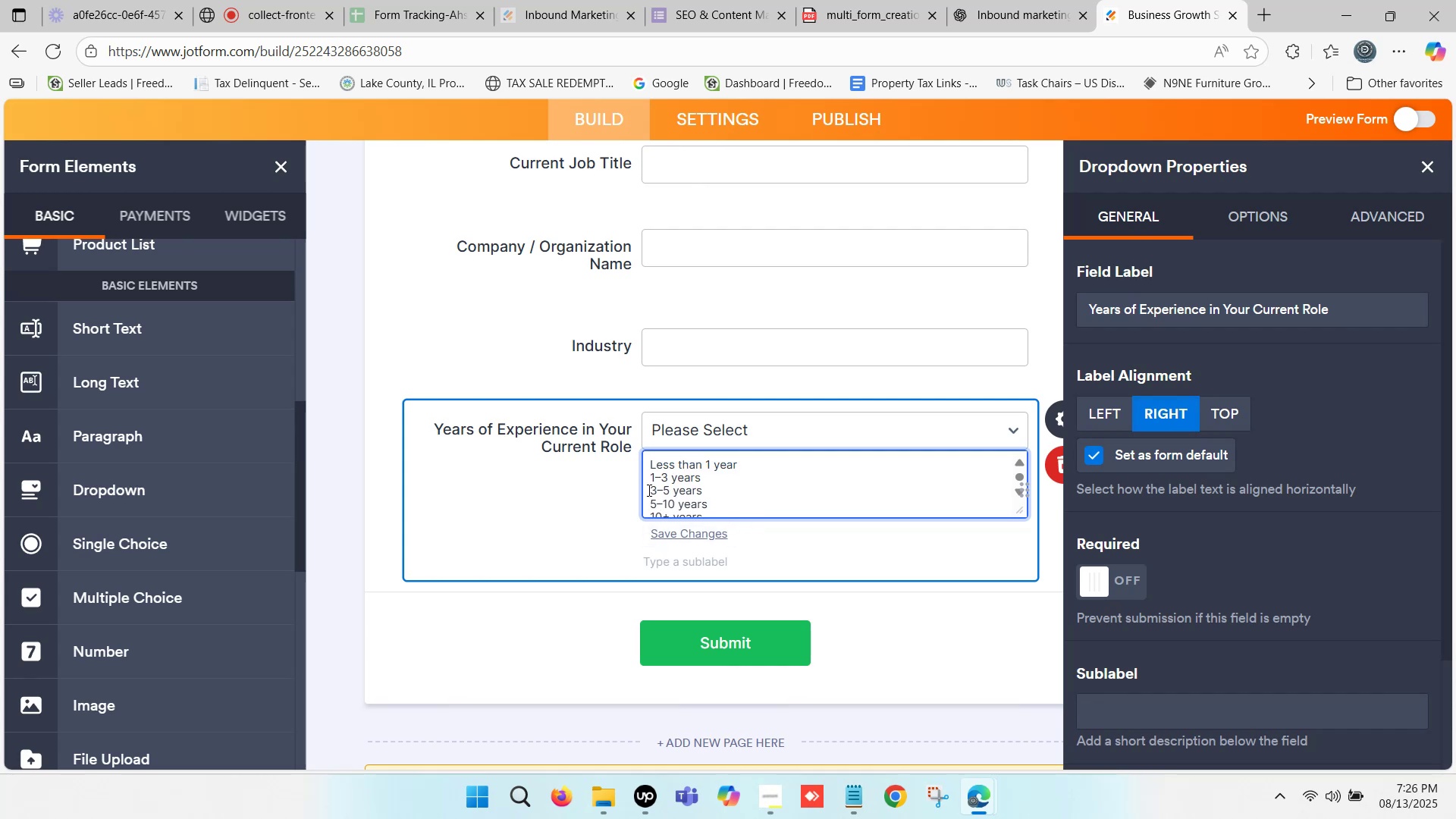 
scroll: coordinate [708, 488], scroll_direction: none, amount: 0.0
 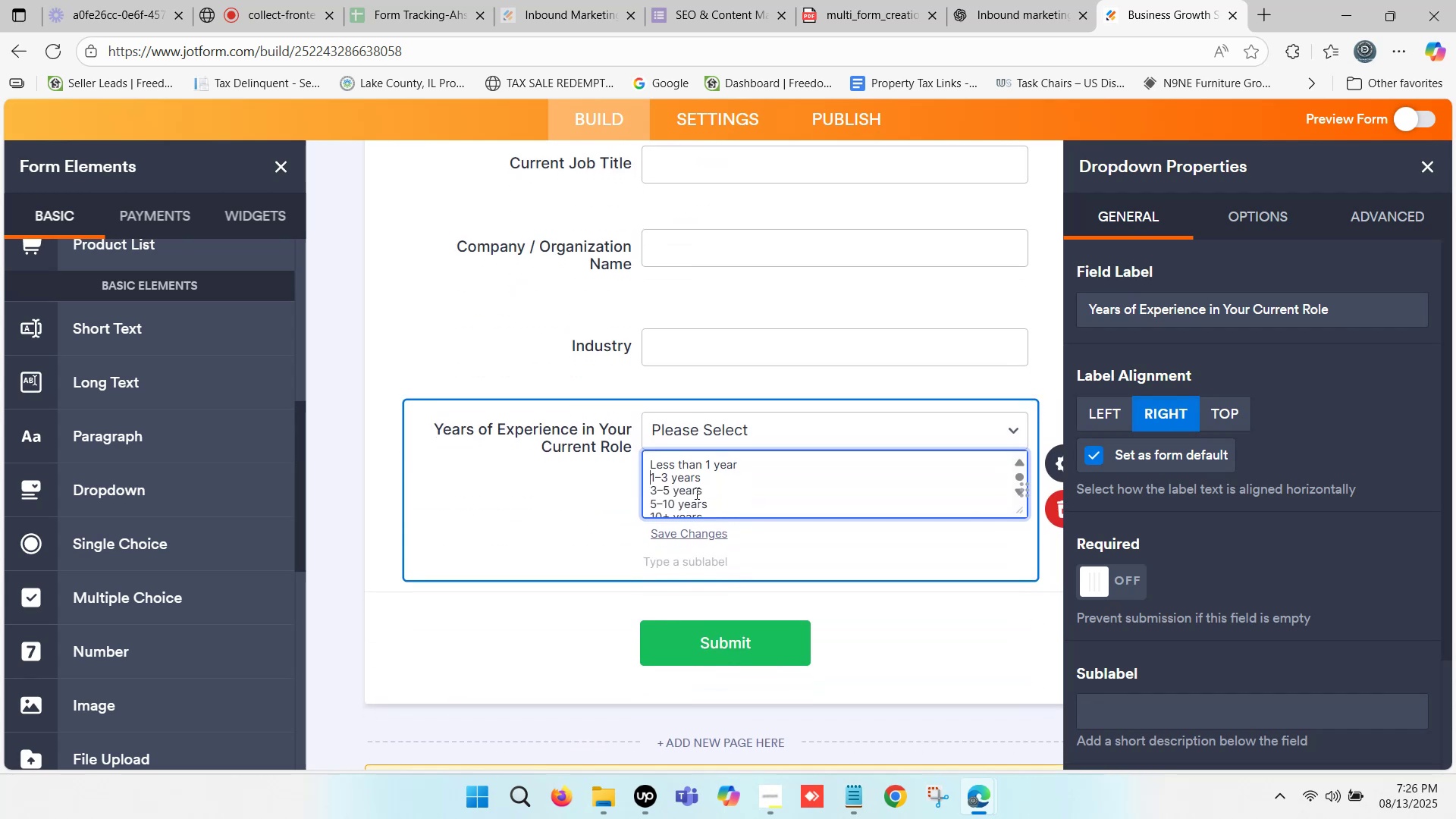 
scroll: coordinate [700, 484], scroll_direction: down, amount: 3.0
 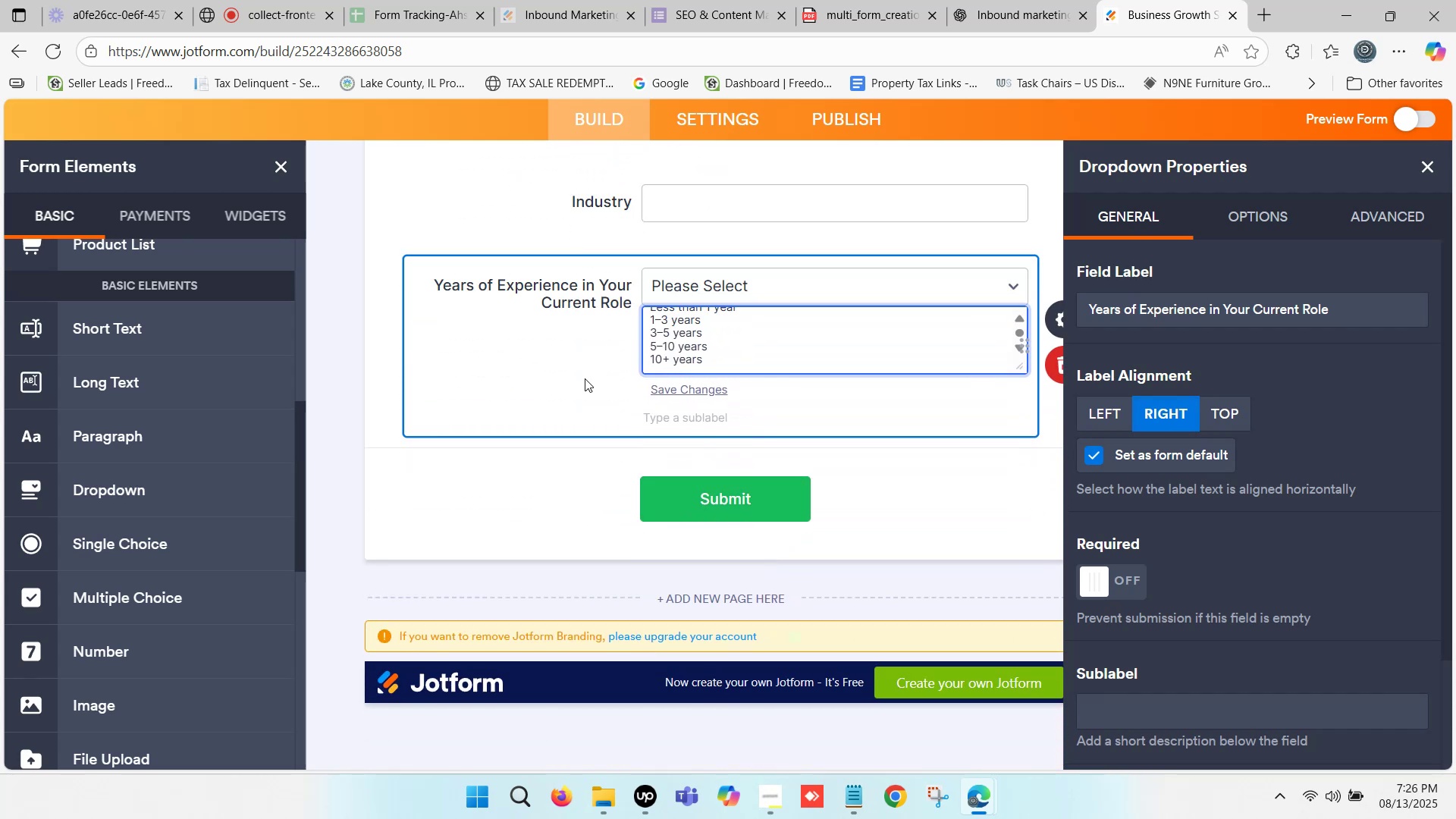 
left_click([580, 383])
 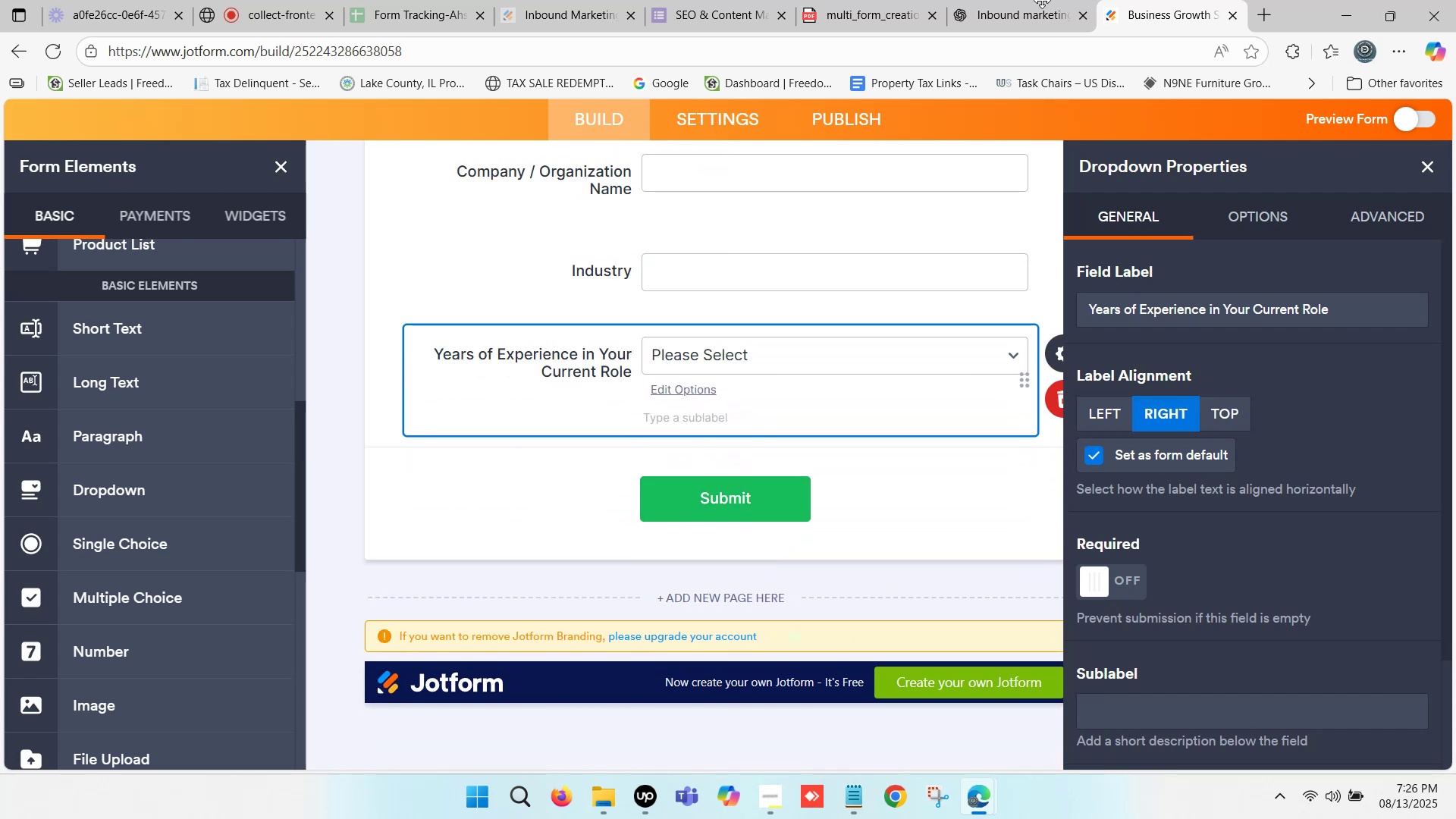 
left_click([1026, 0])
 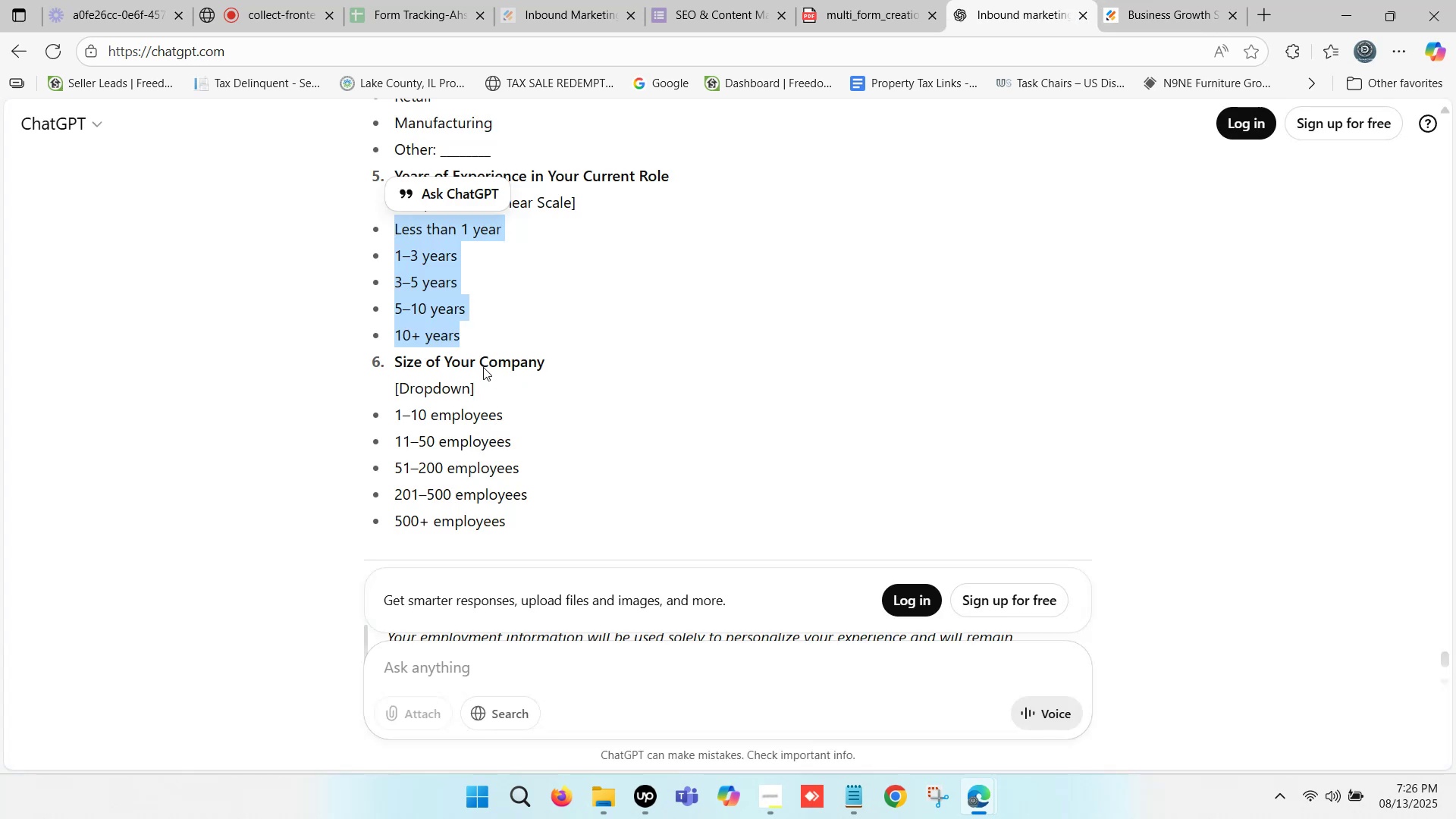 
scroll: coordinate [469, 369], scroll_direction: down, amount: 1.0
 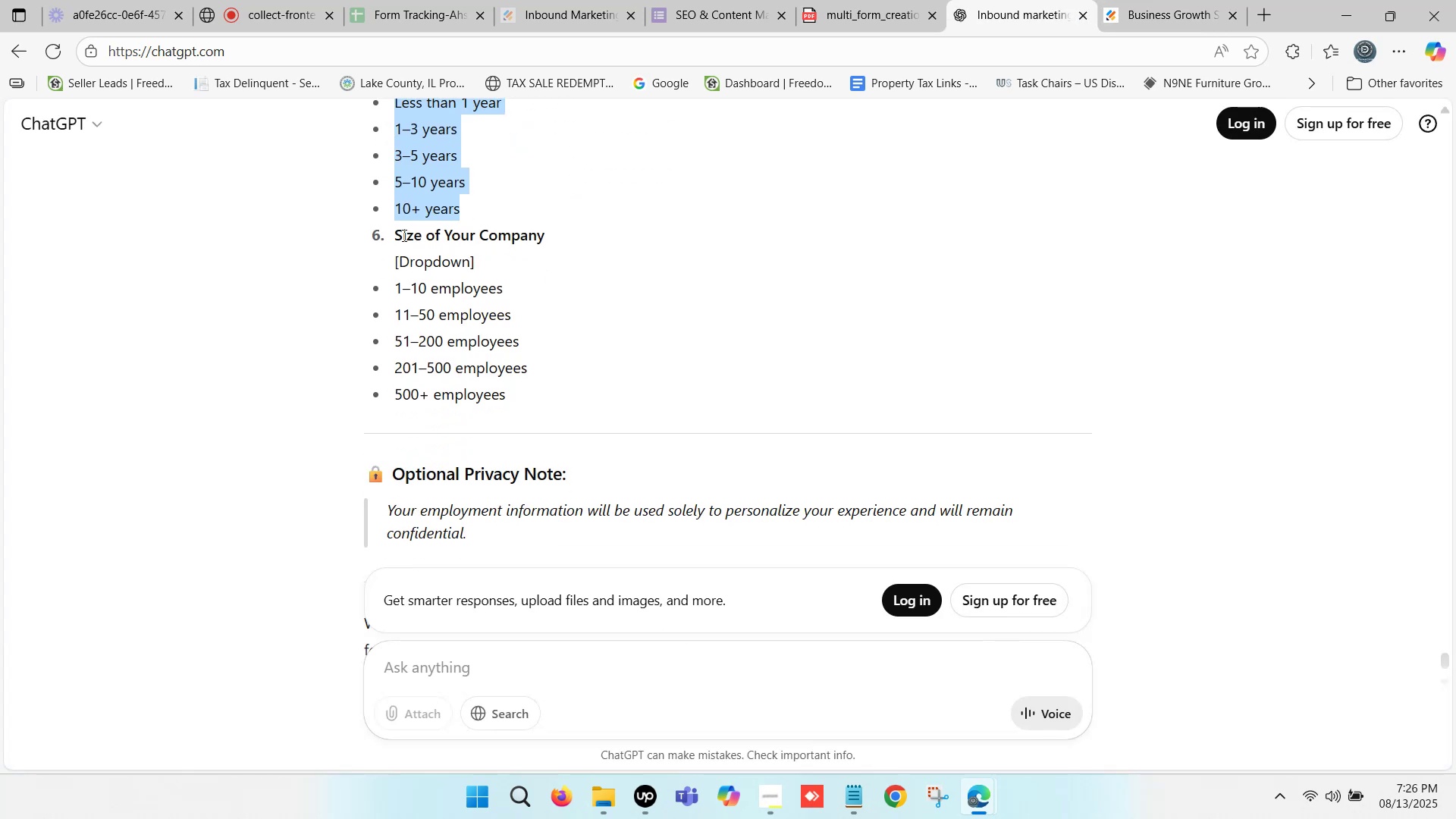 
left_click_drag(start_coordinate=[394, 232], to_coordinate=[543, 237])
 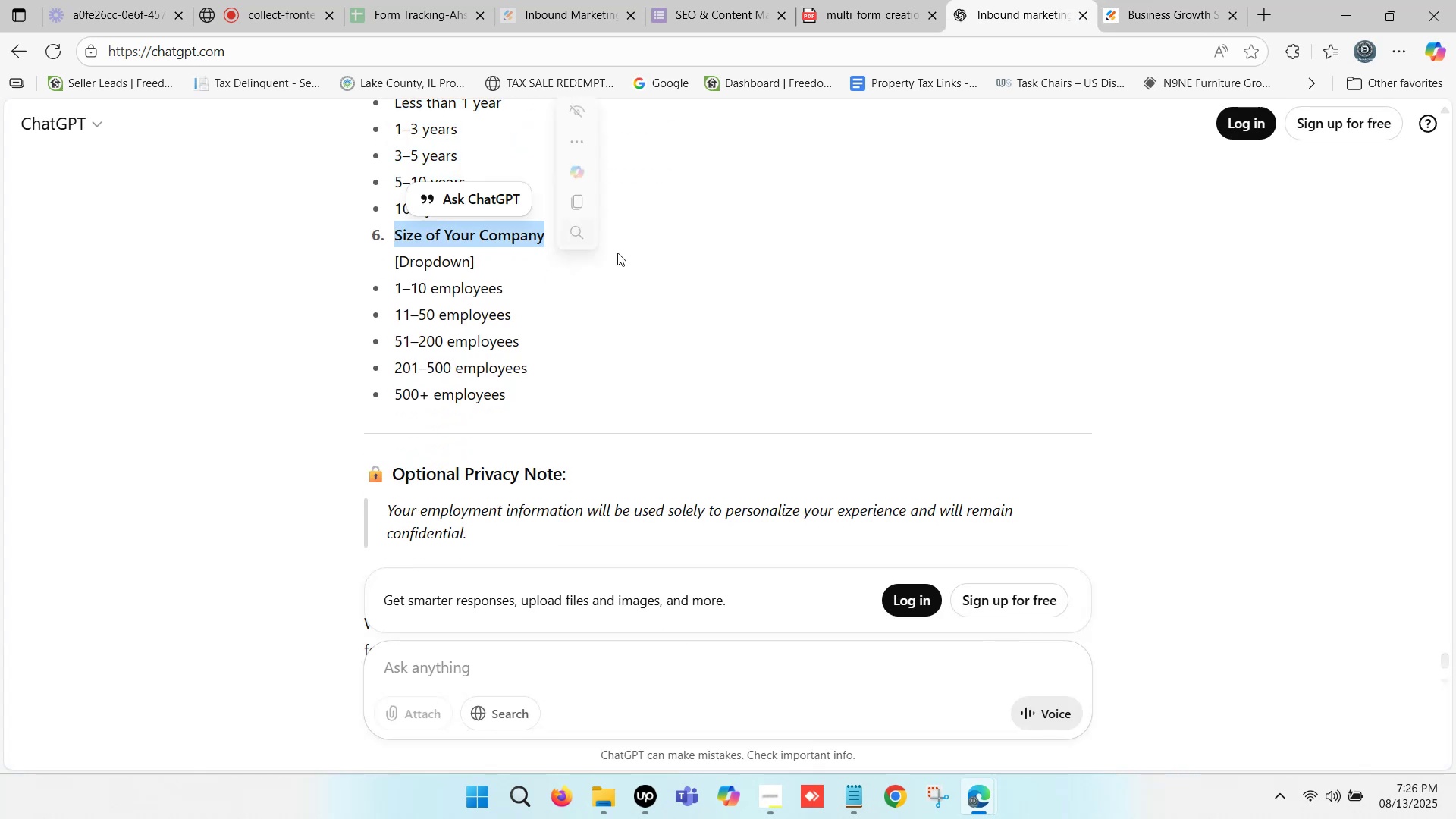 
key(Control+C)
 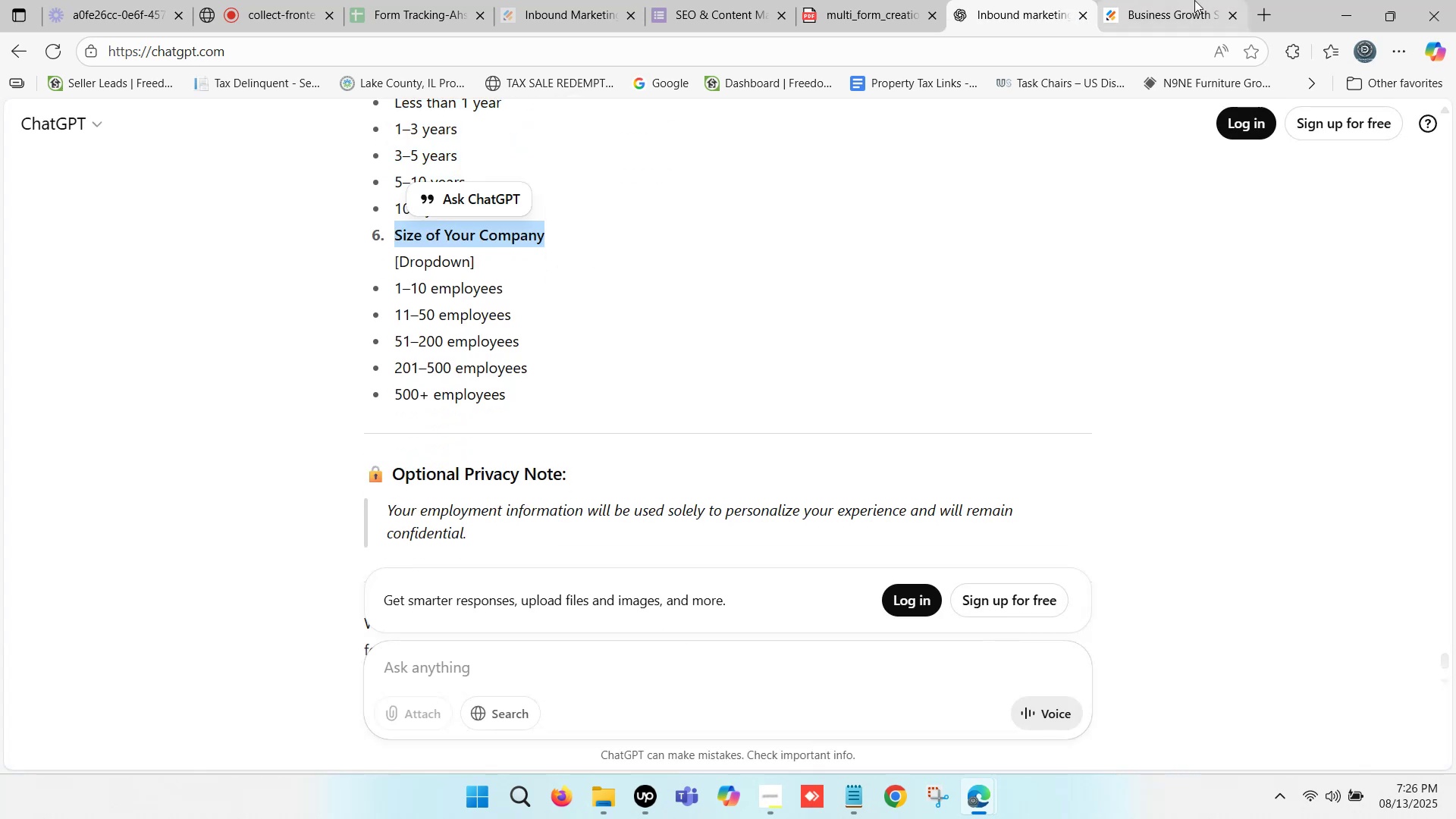 
left_click([1199, 0])
 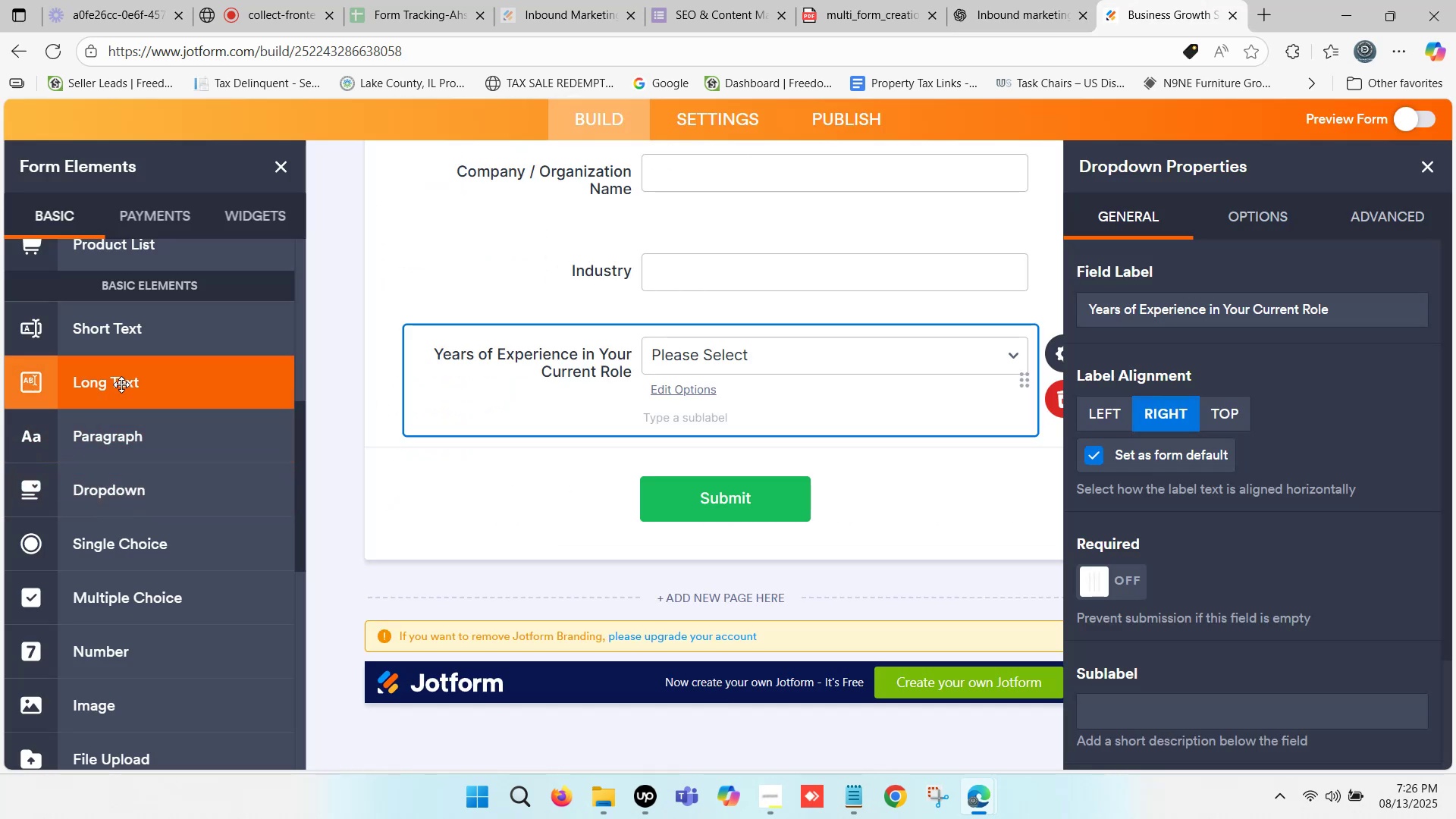 
scroll: coordinate [105, 489], scroll_direction: down, amount: 1.0
 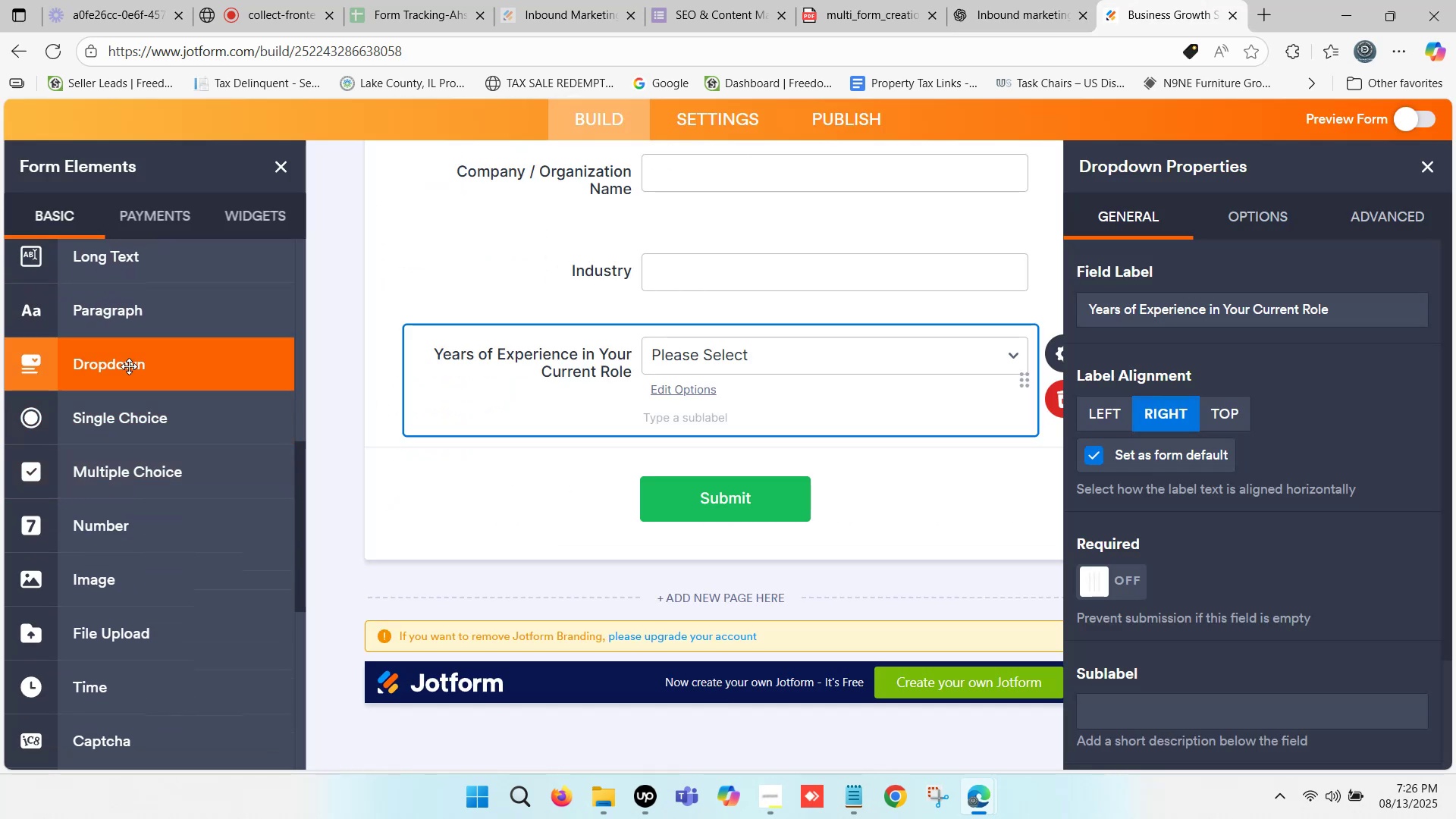 
left_click_drag(start_coordinate=[129, 366], to_coordinate=[569, 474])
 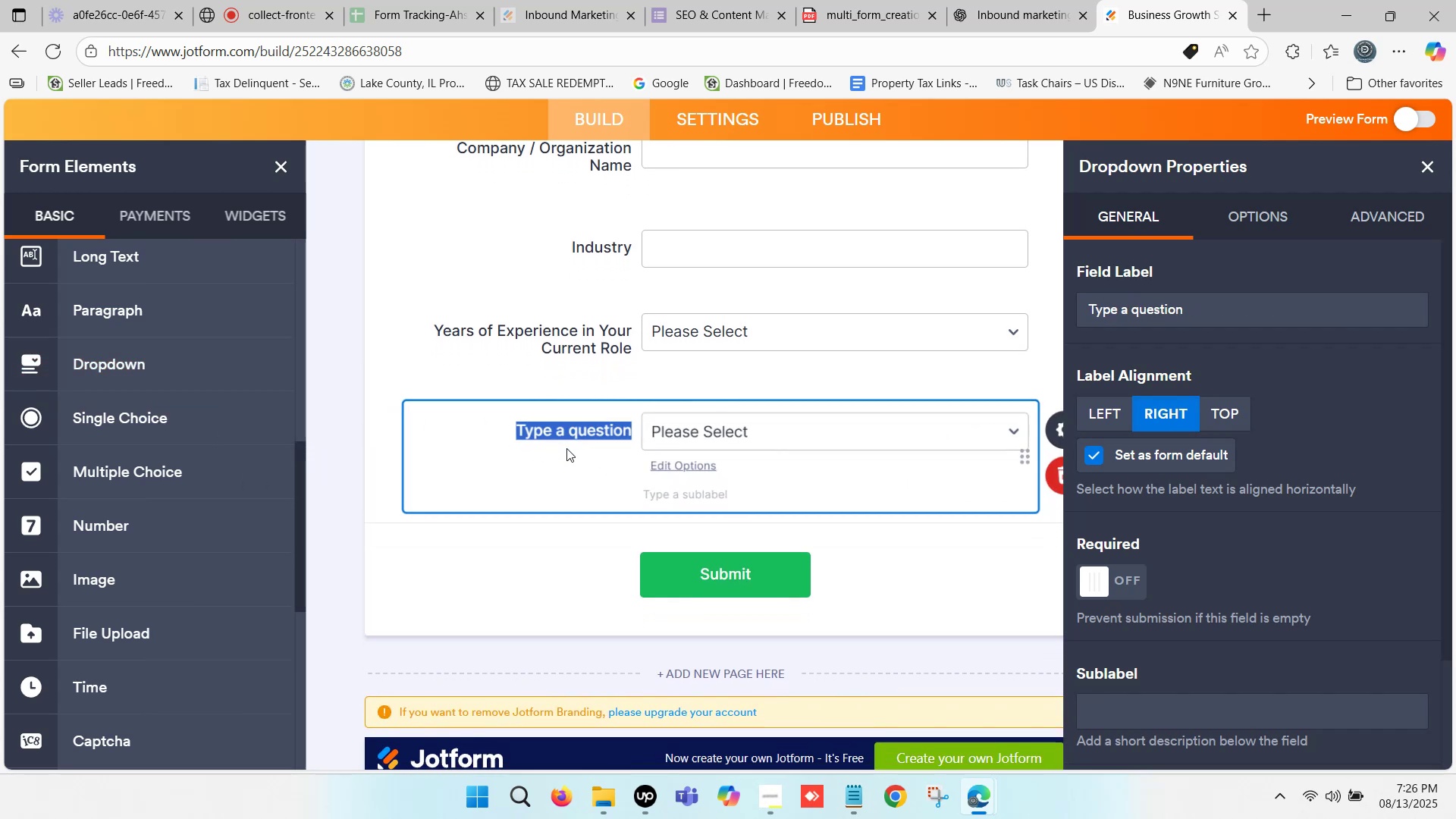 
key(Control+V)
 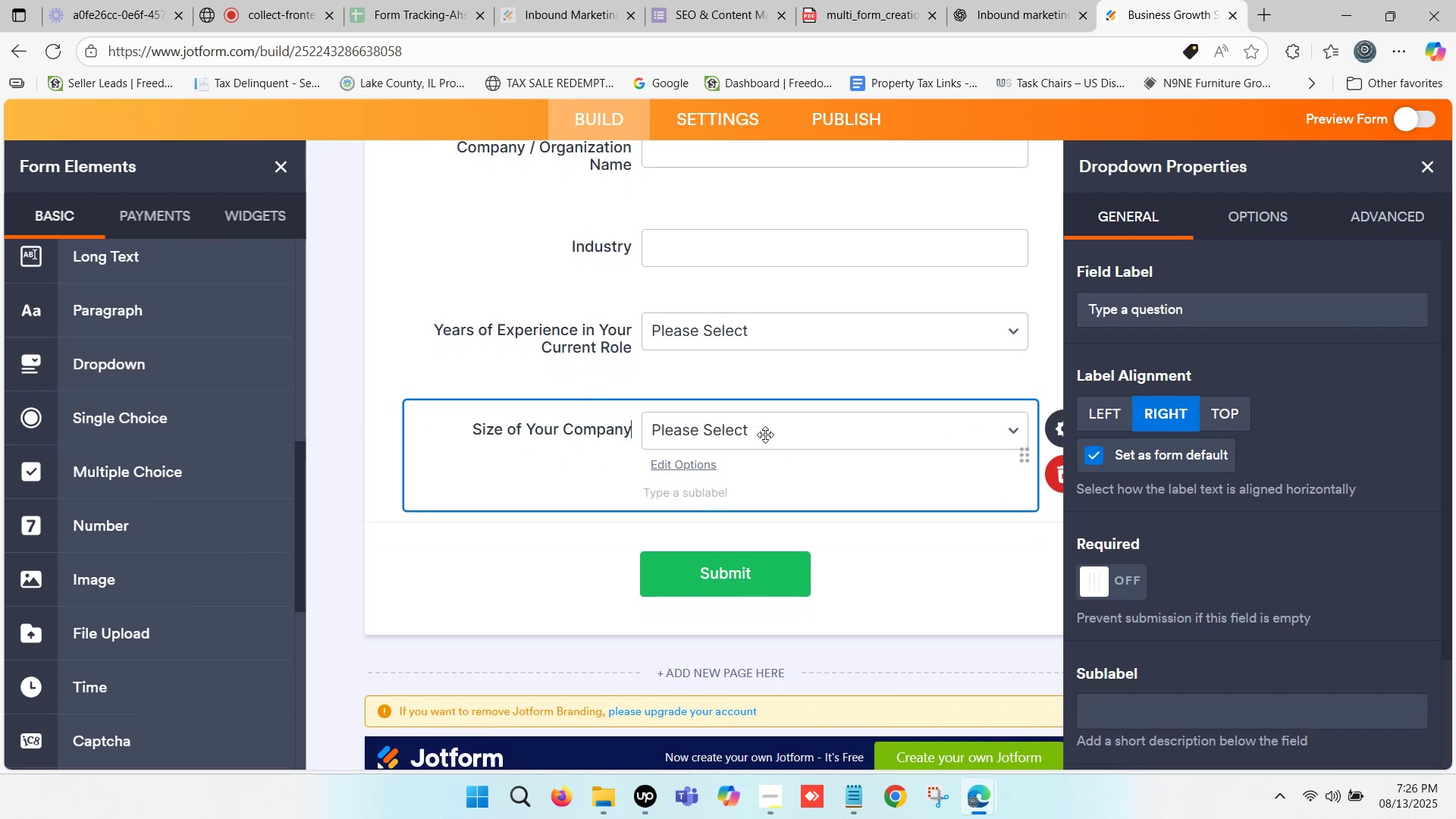 
left_click([1018, 0])
 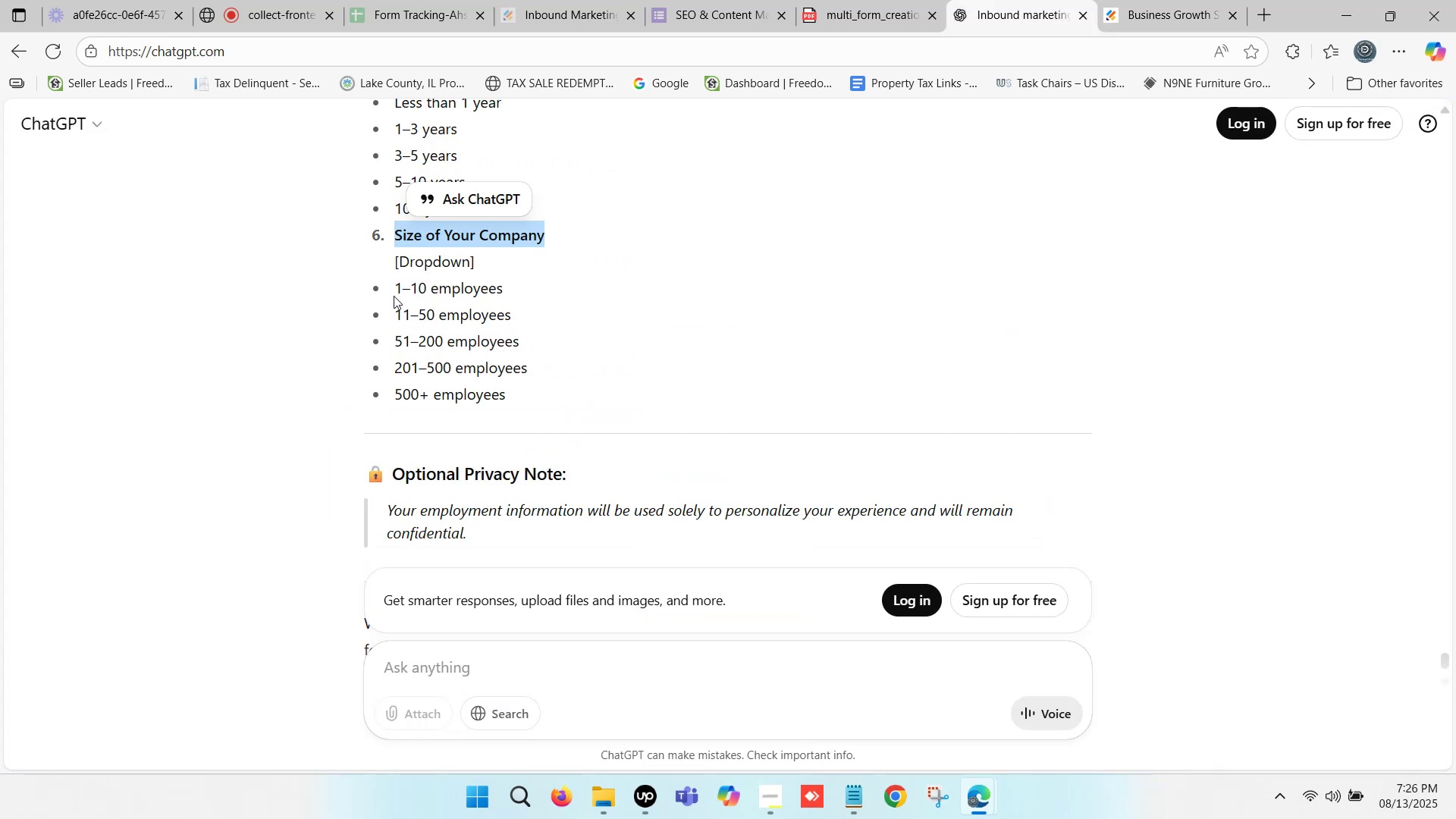 
left_click_drag(start_coordinate=[397, 290], to_coordinate=[504, 399])
 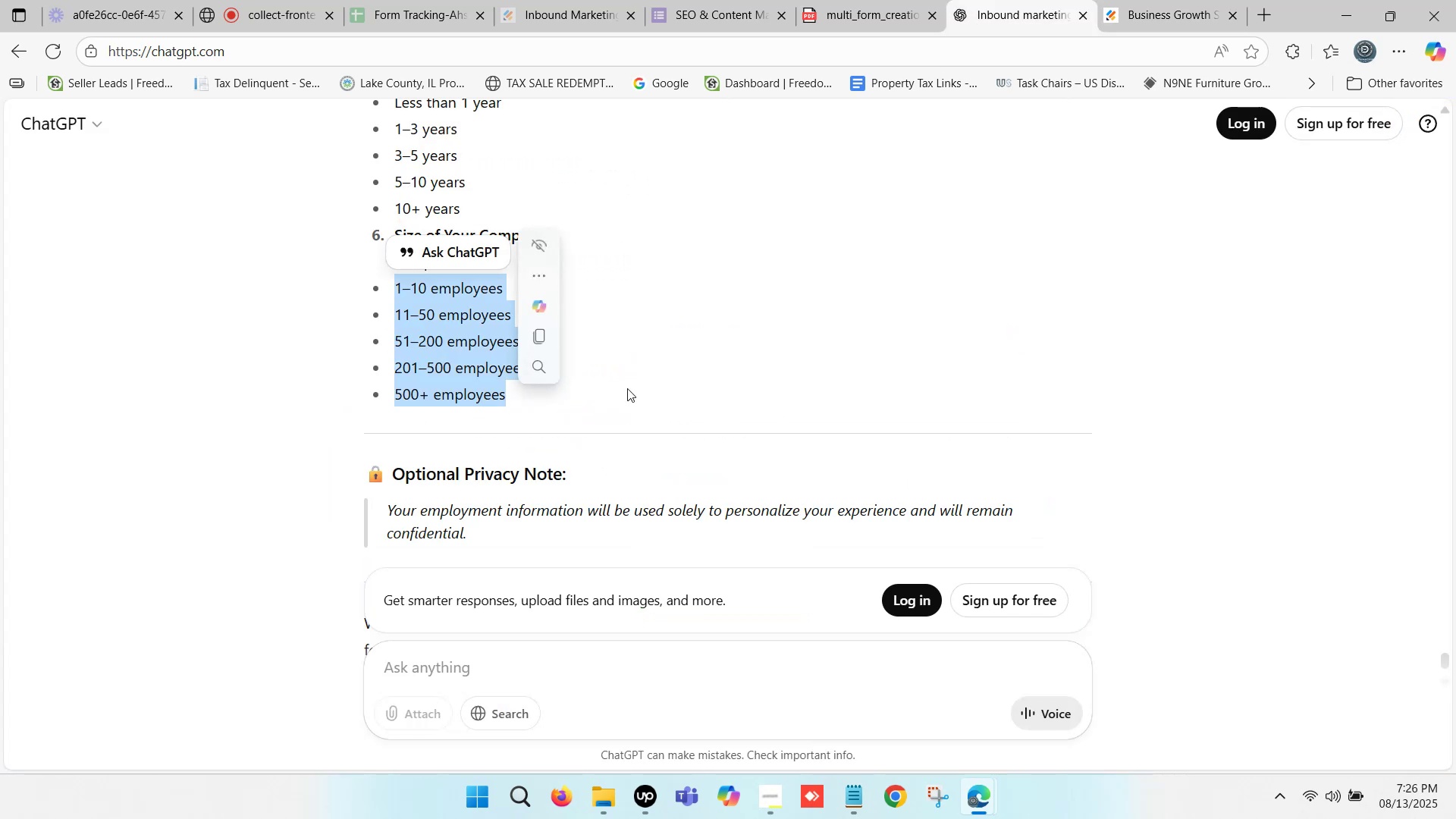 
key(Control+C)
 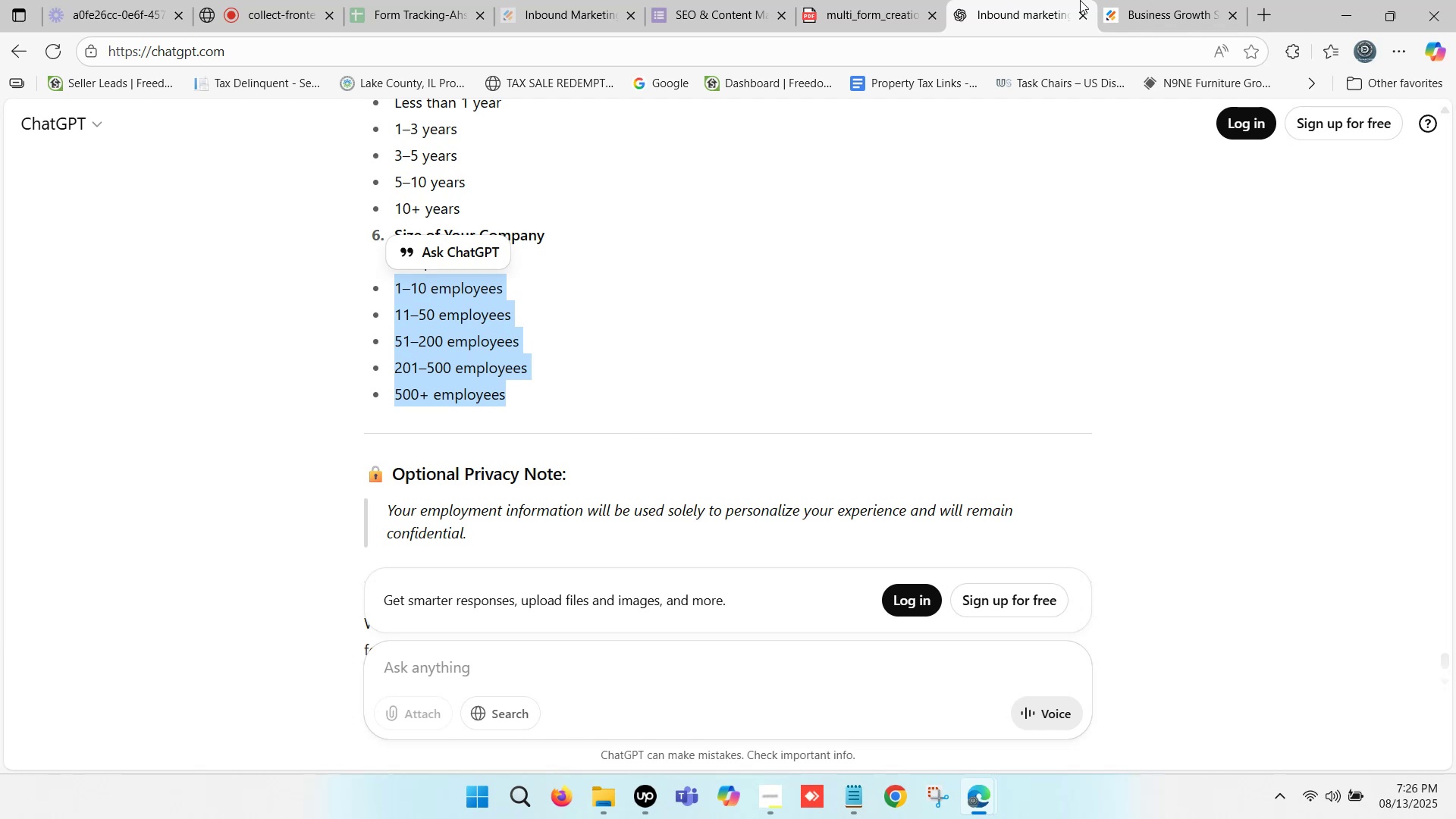 
left_click([1119, 0])
 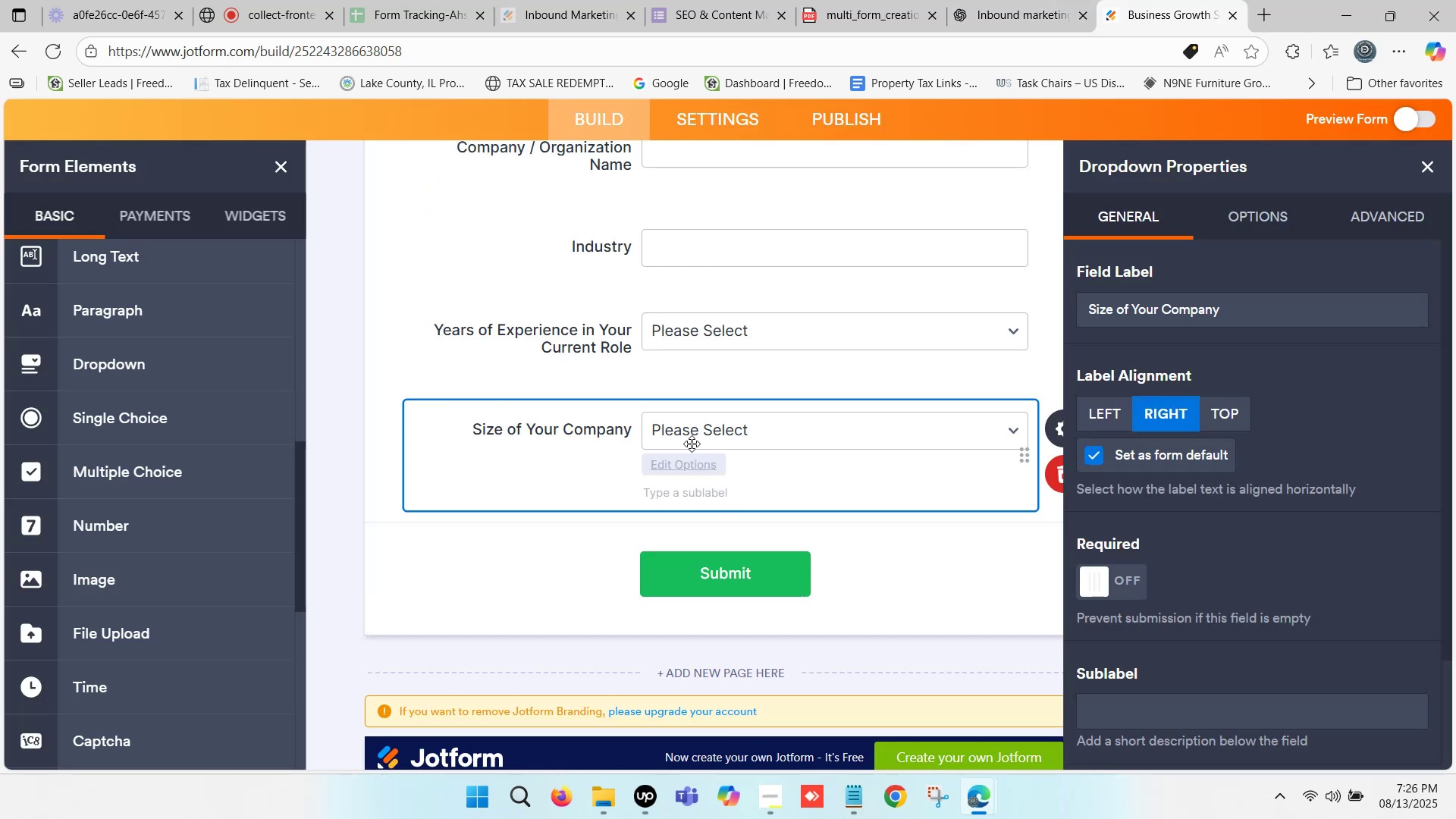 
left_click([700, 424])
 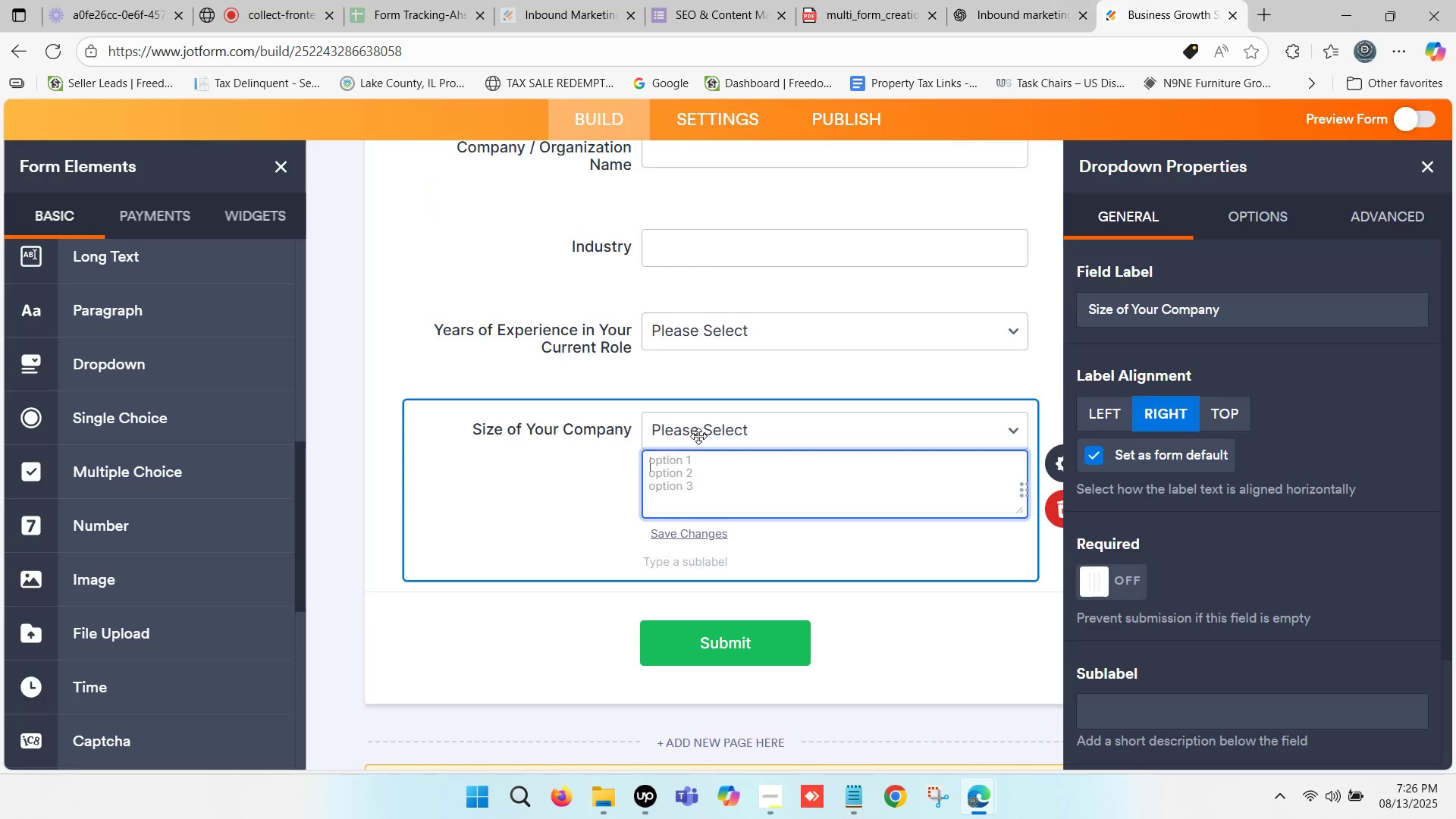 
key(Control+ControlLeft)
 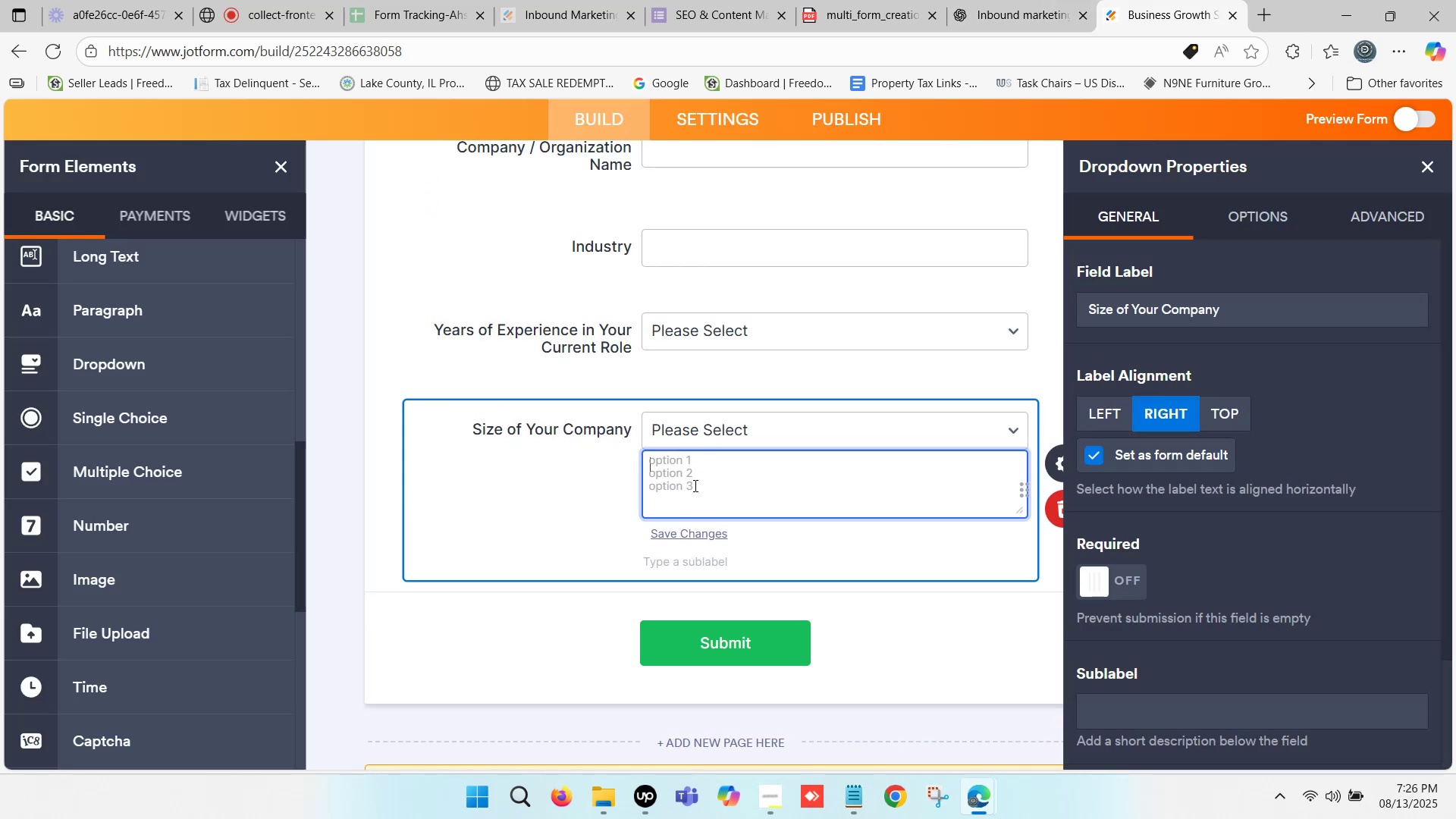 
key(Control+V)
 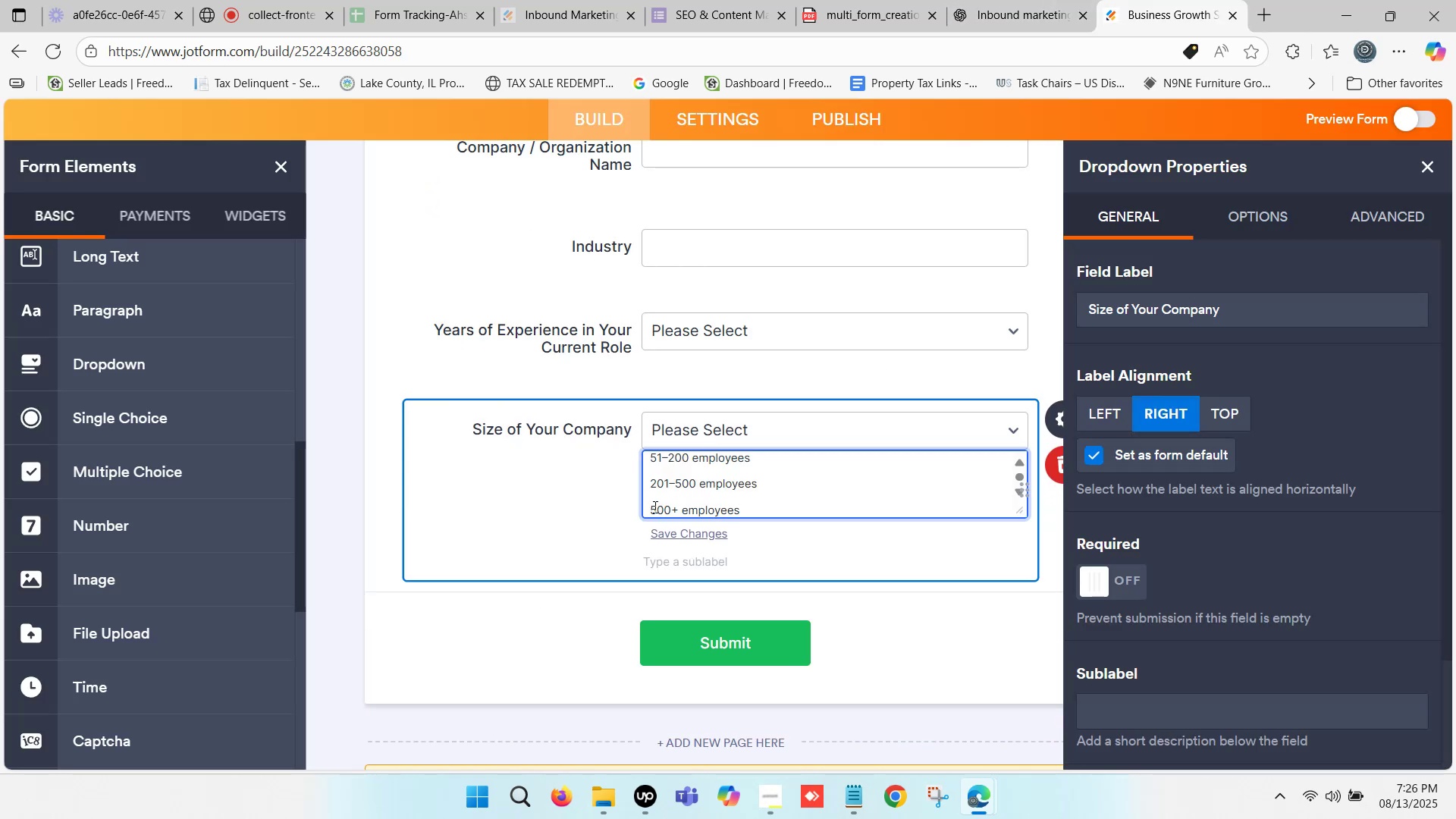 
left_click([648, 504])
 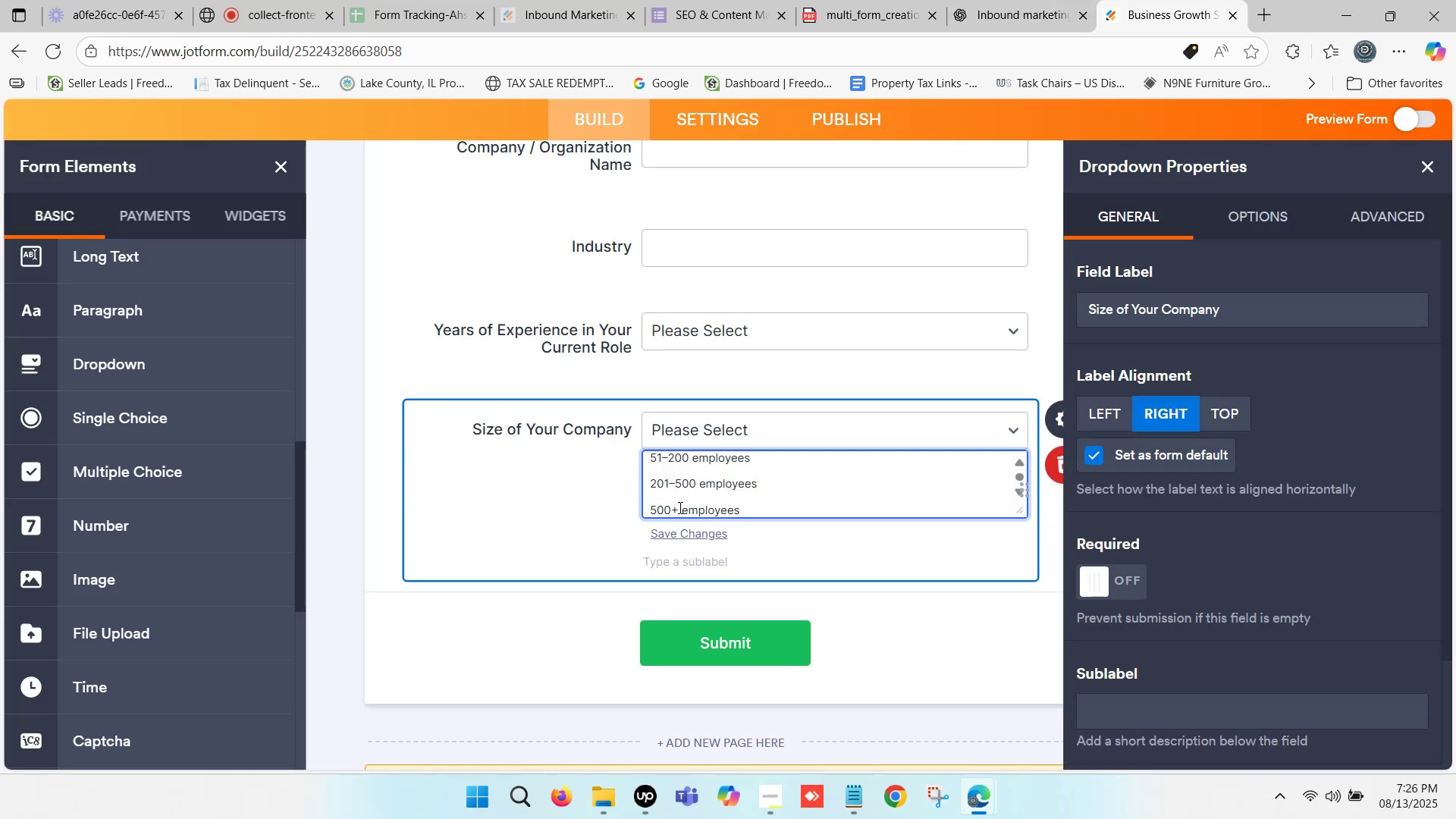 
key(Backspace)
 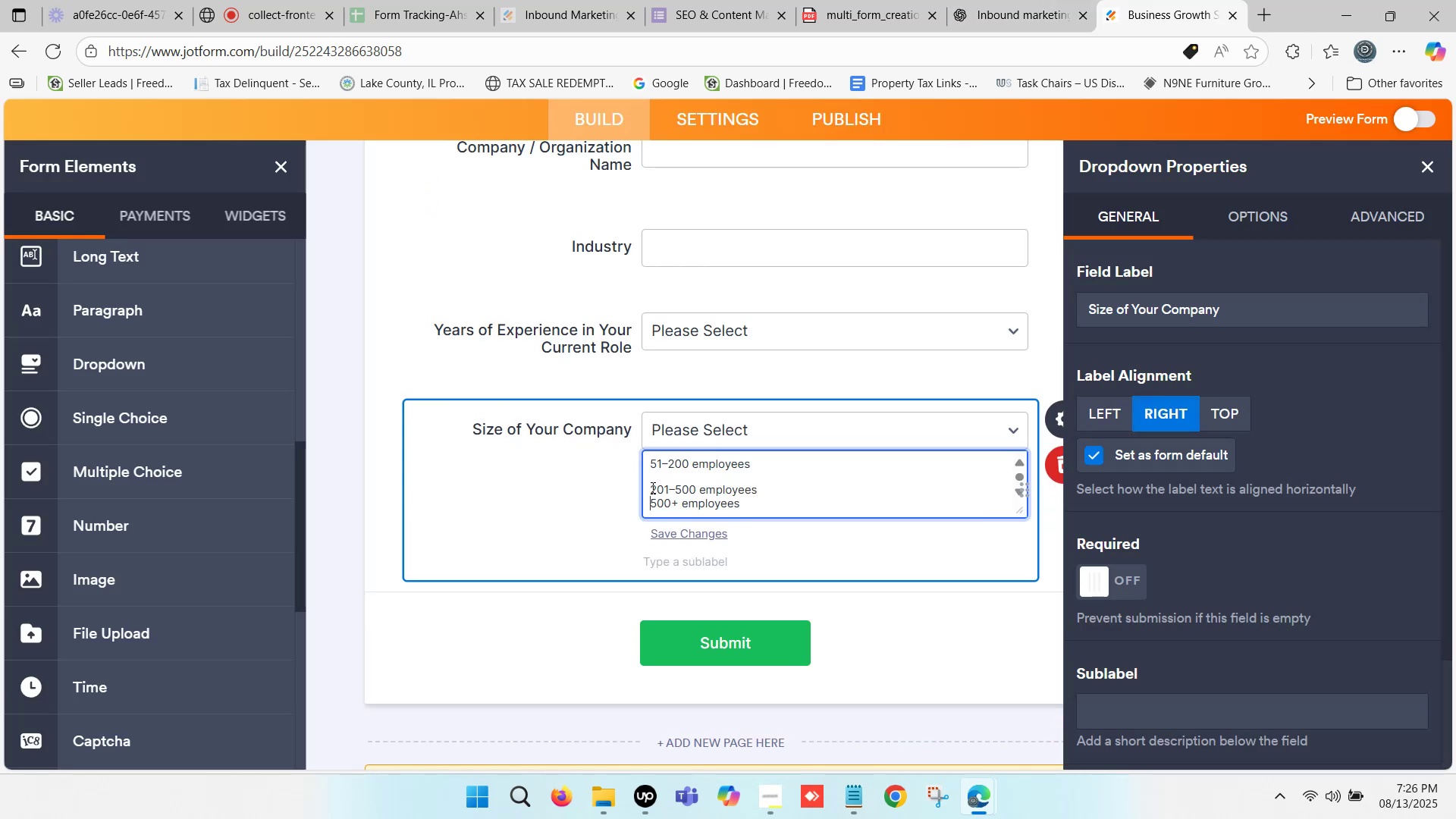 
left_click([649, 486])
 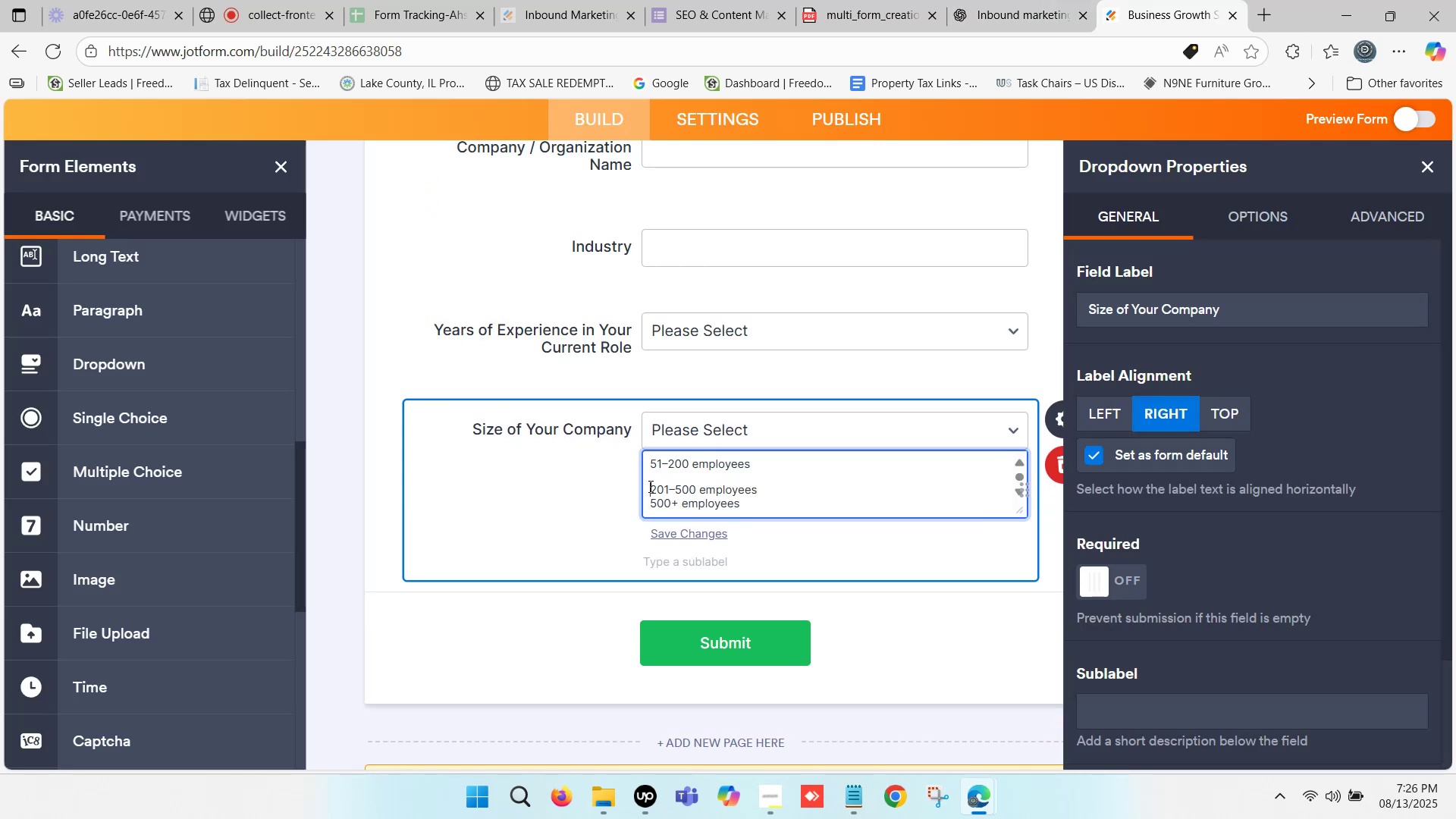 
key(Backspace)
 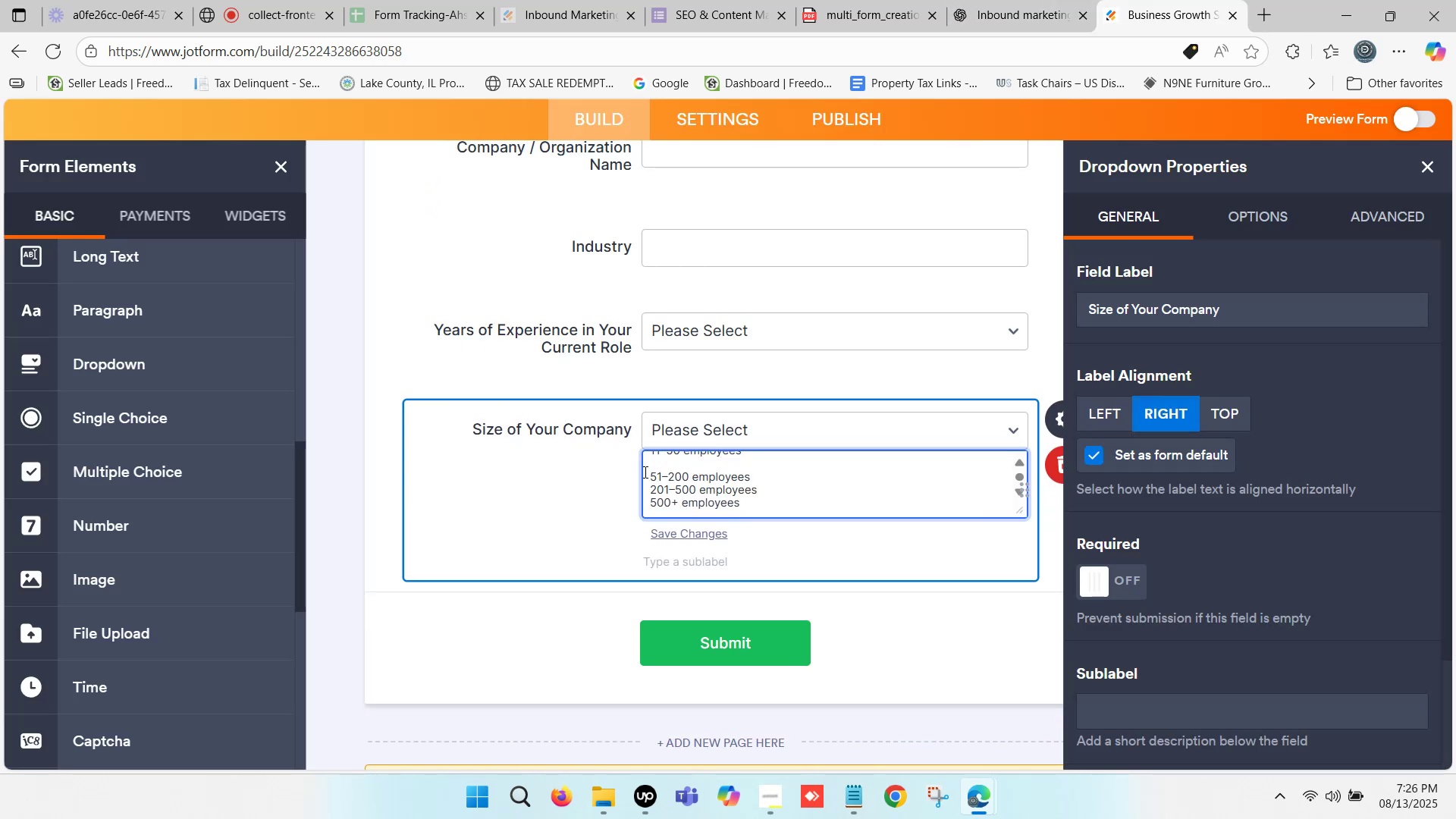 
left_click([644, 472])
 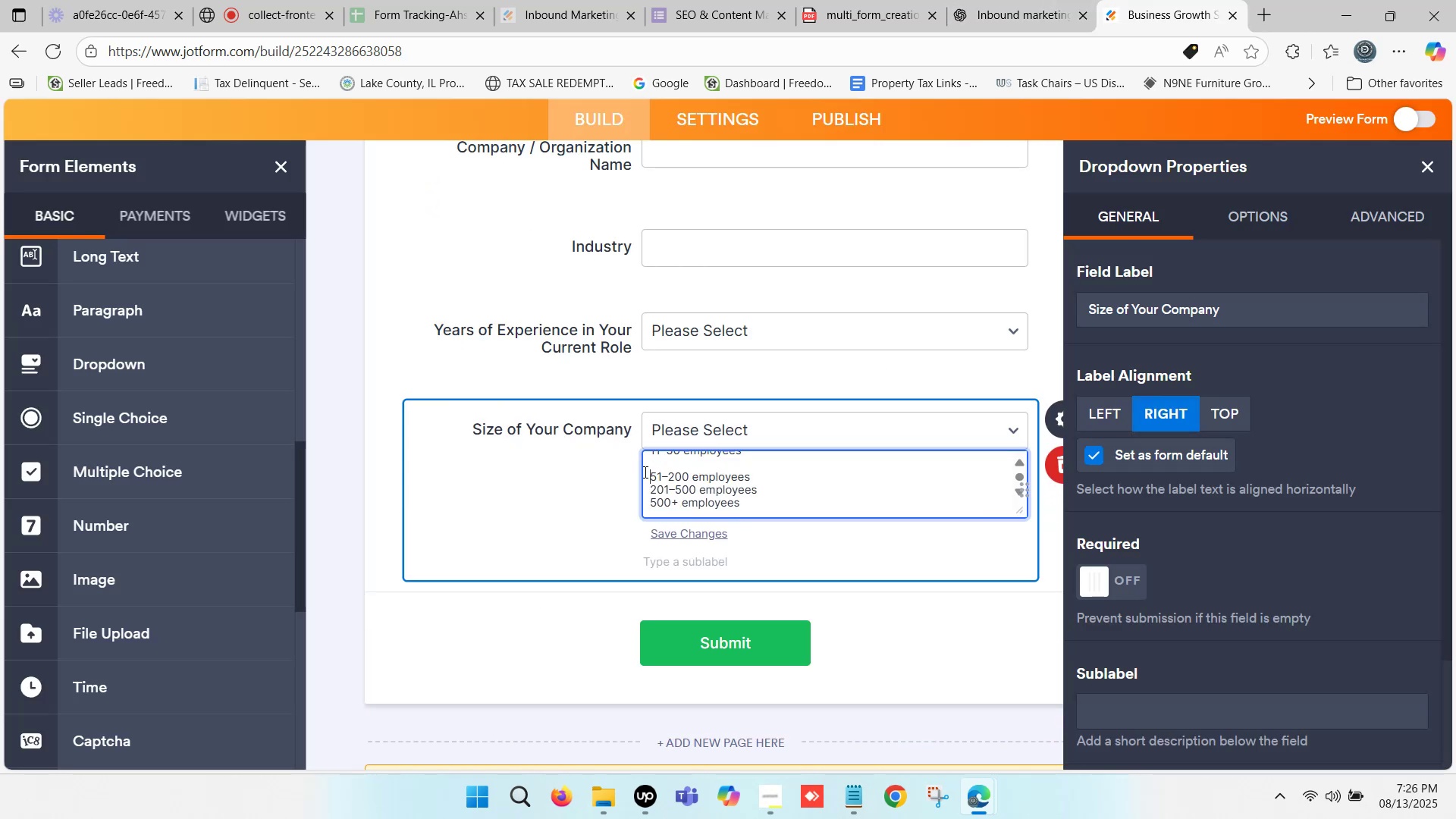 
key(Backspace)
 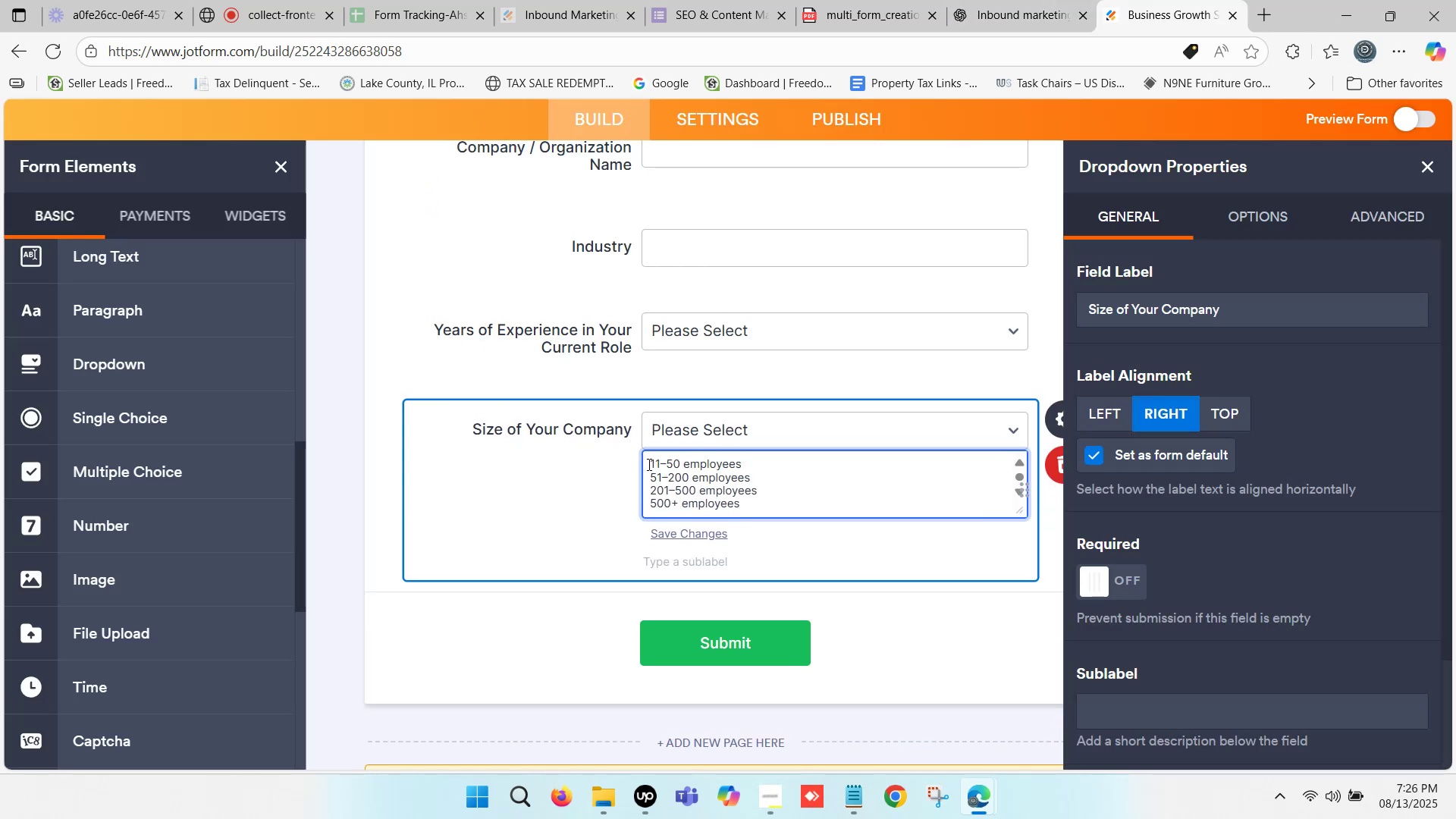 
left_click([648, 461])
 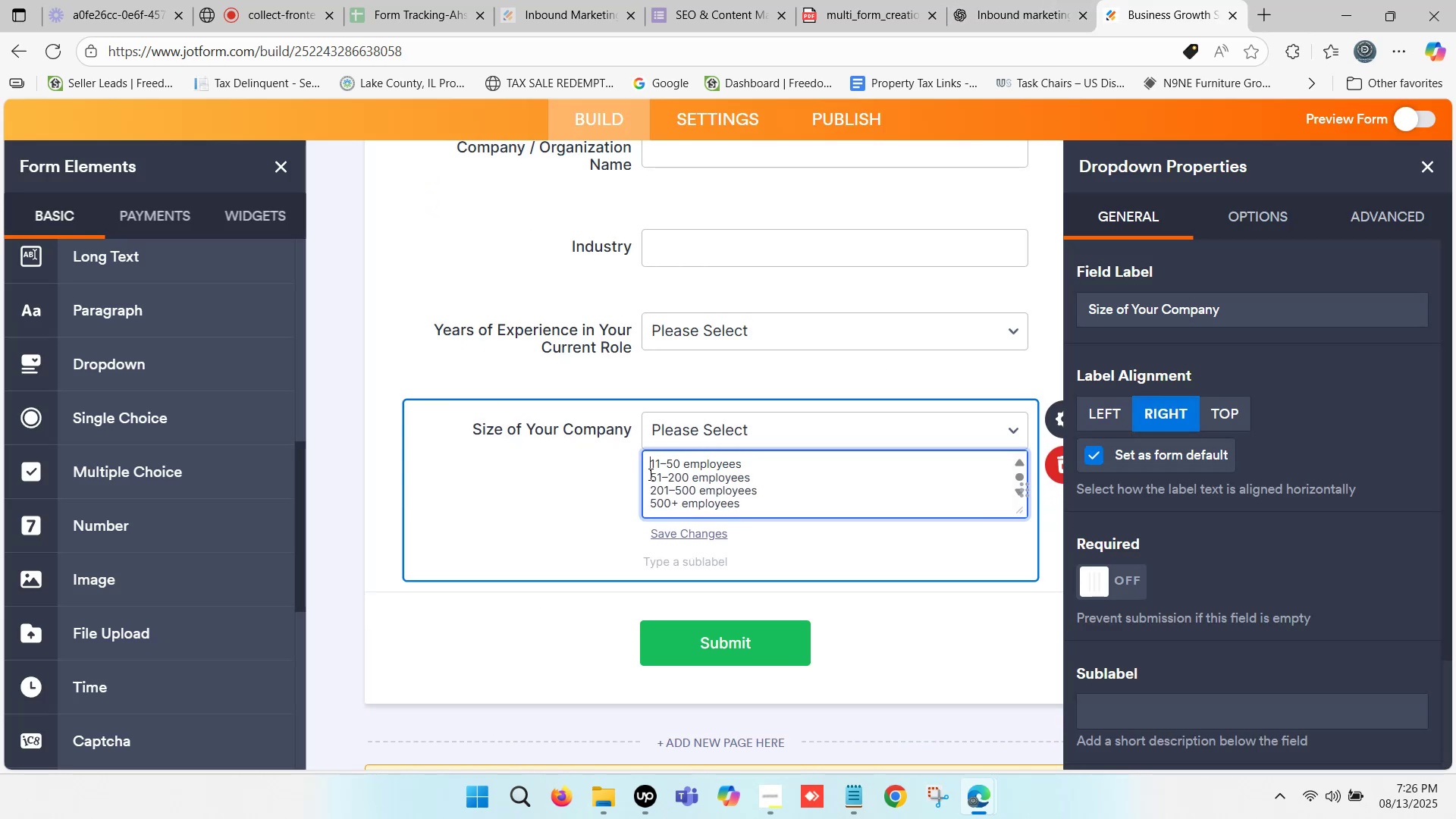 
scroll: coordinate [684, 504], scroll_direction: up, amount: 1.0
 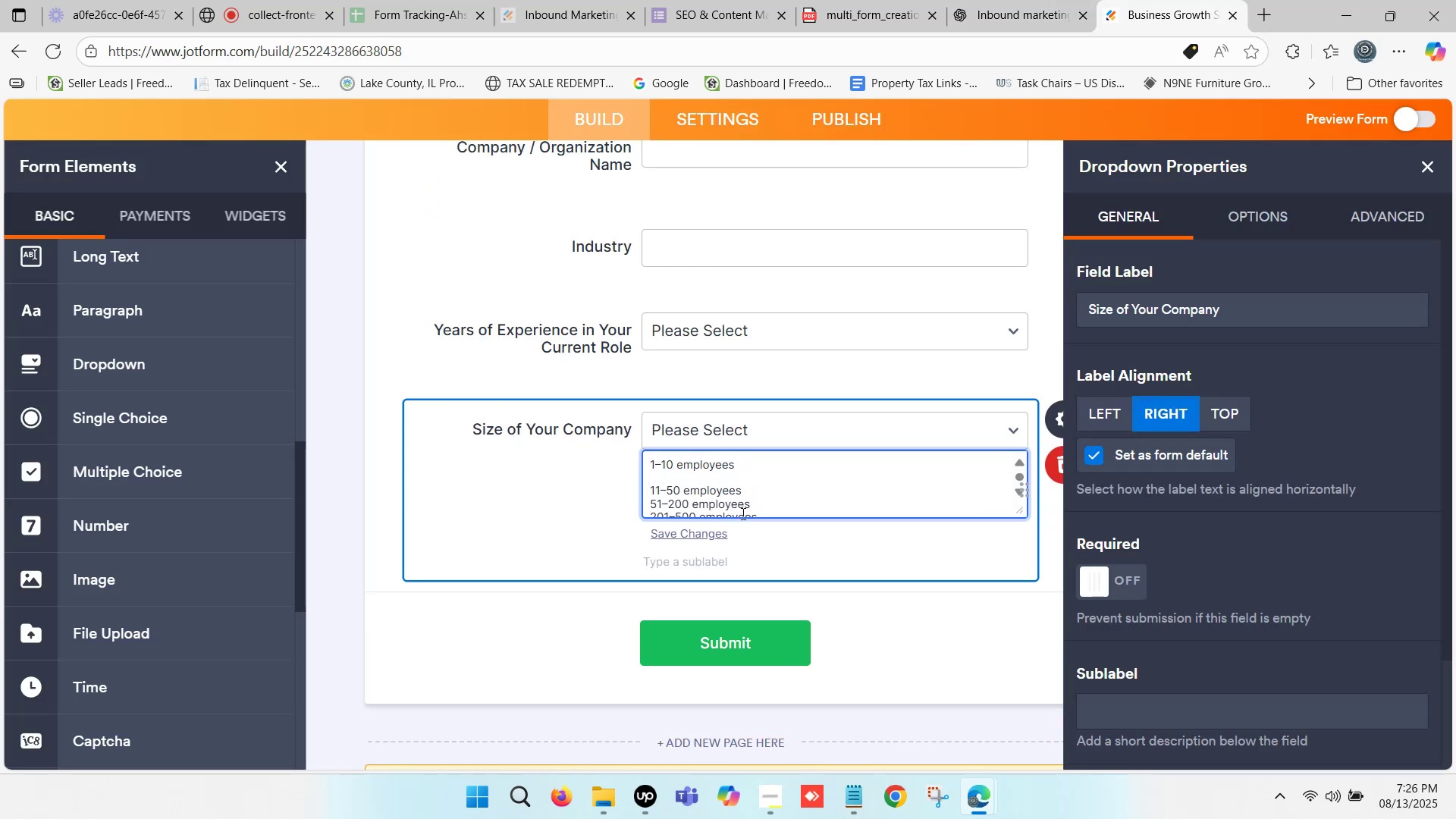 
key(Backspace)
 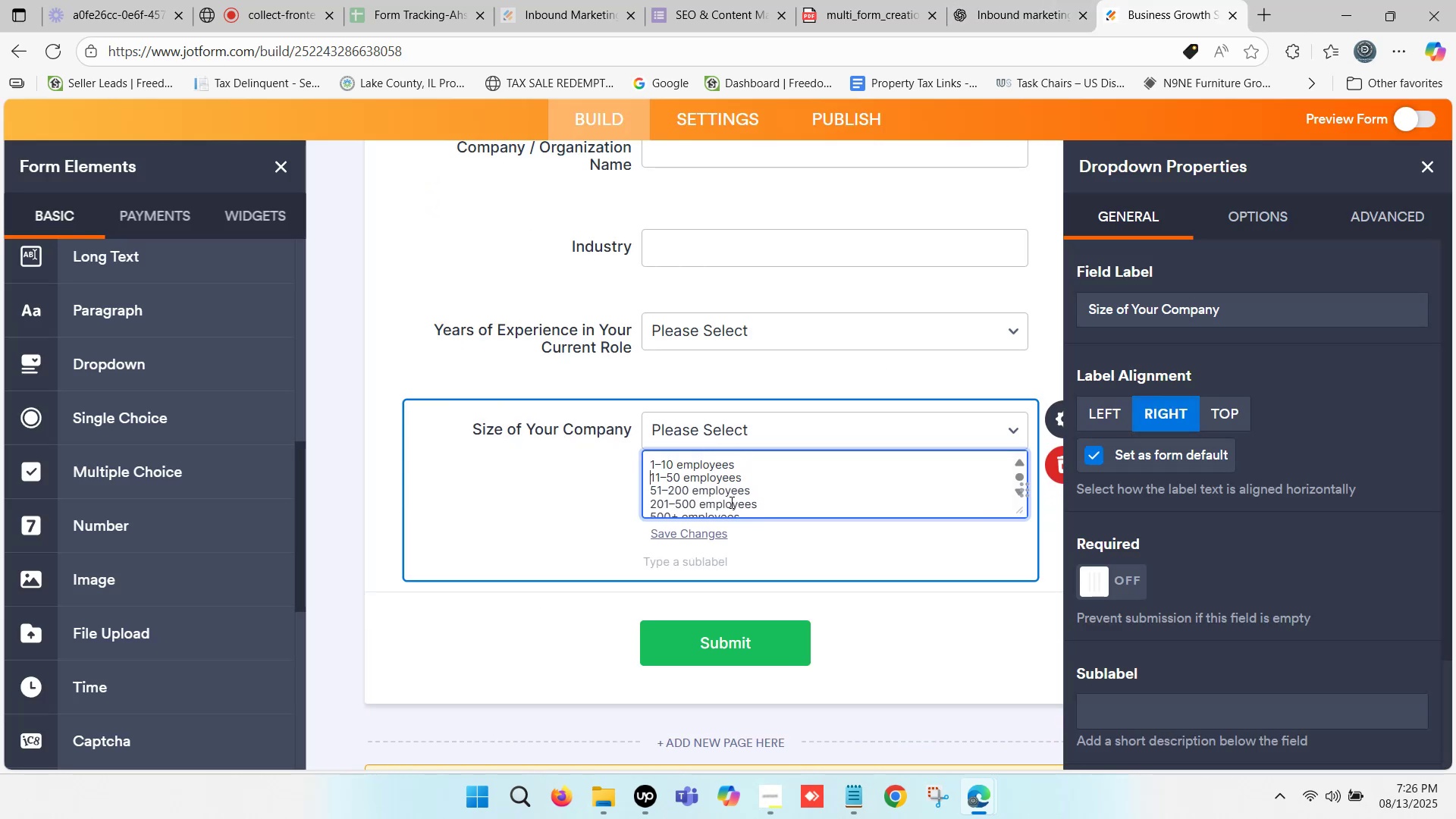 
scroll: coordinate [721, 494], scroll_direction: down, amount: 1.0
 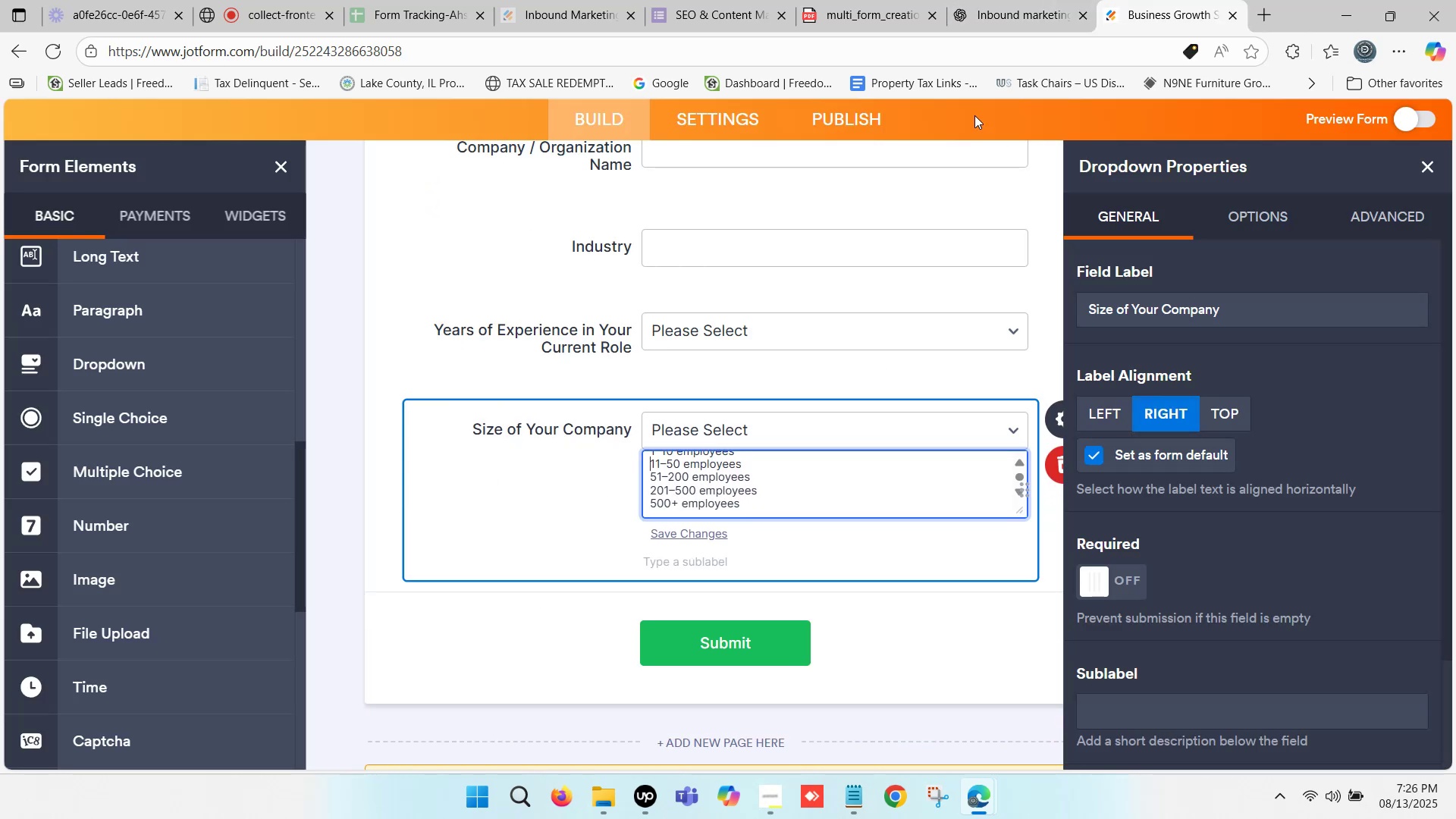 
left_click([1040, 0])
 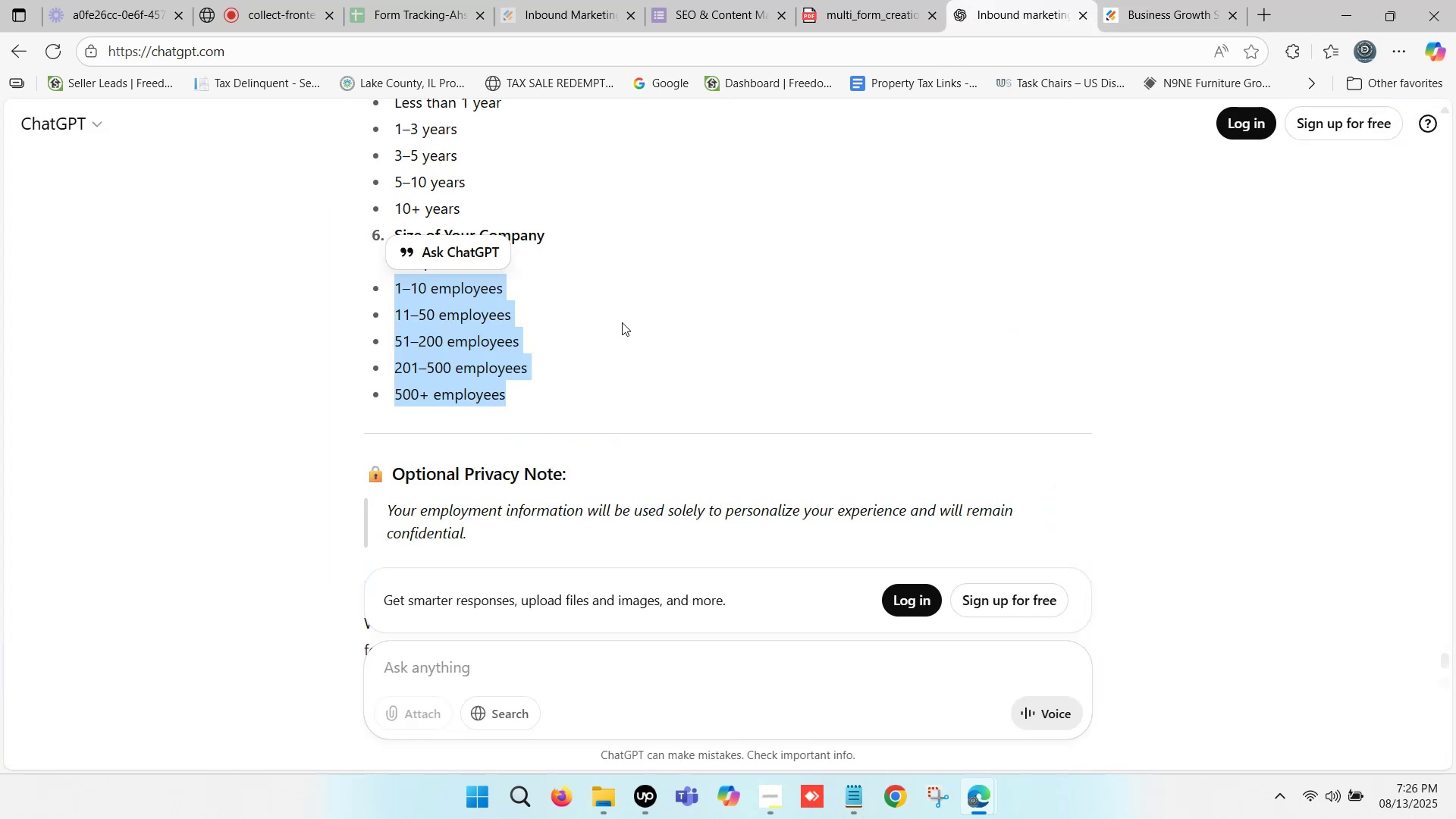 
scroll: coordinate [501, 351], scroll_direction: down, amount: 1.0
 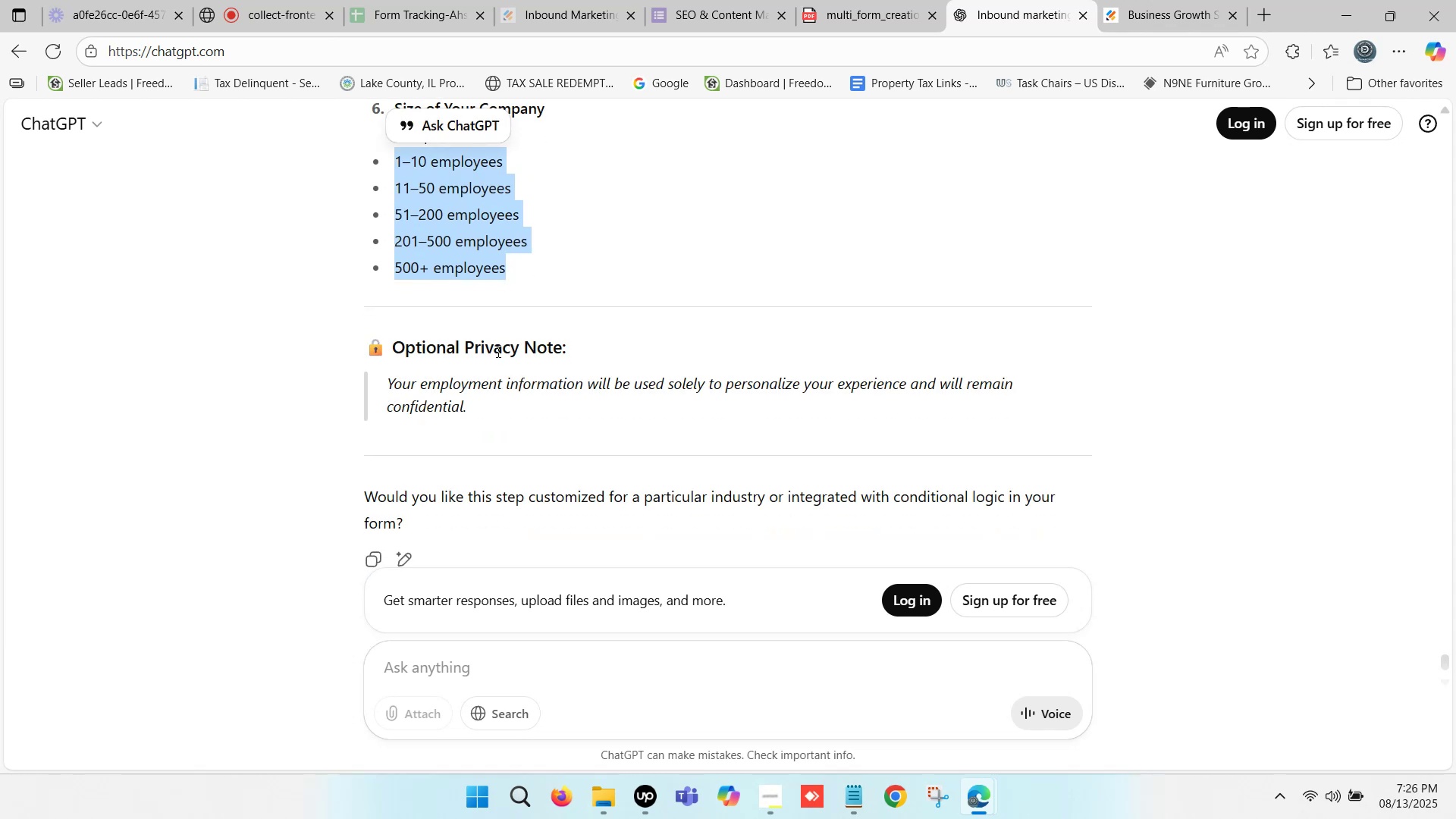 
scroll: coordinate [442, 304], scroll_direction: up, amount: 29.0
 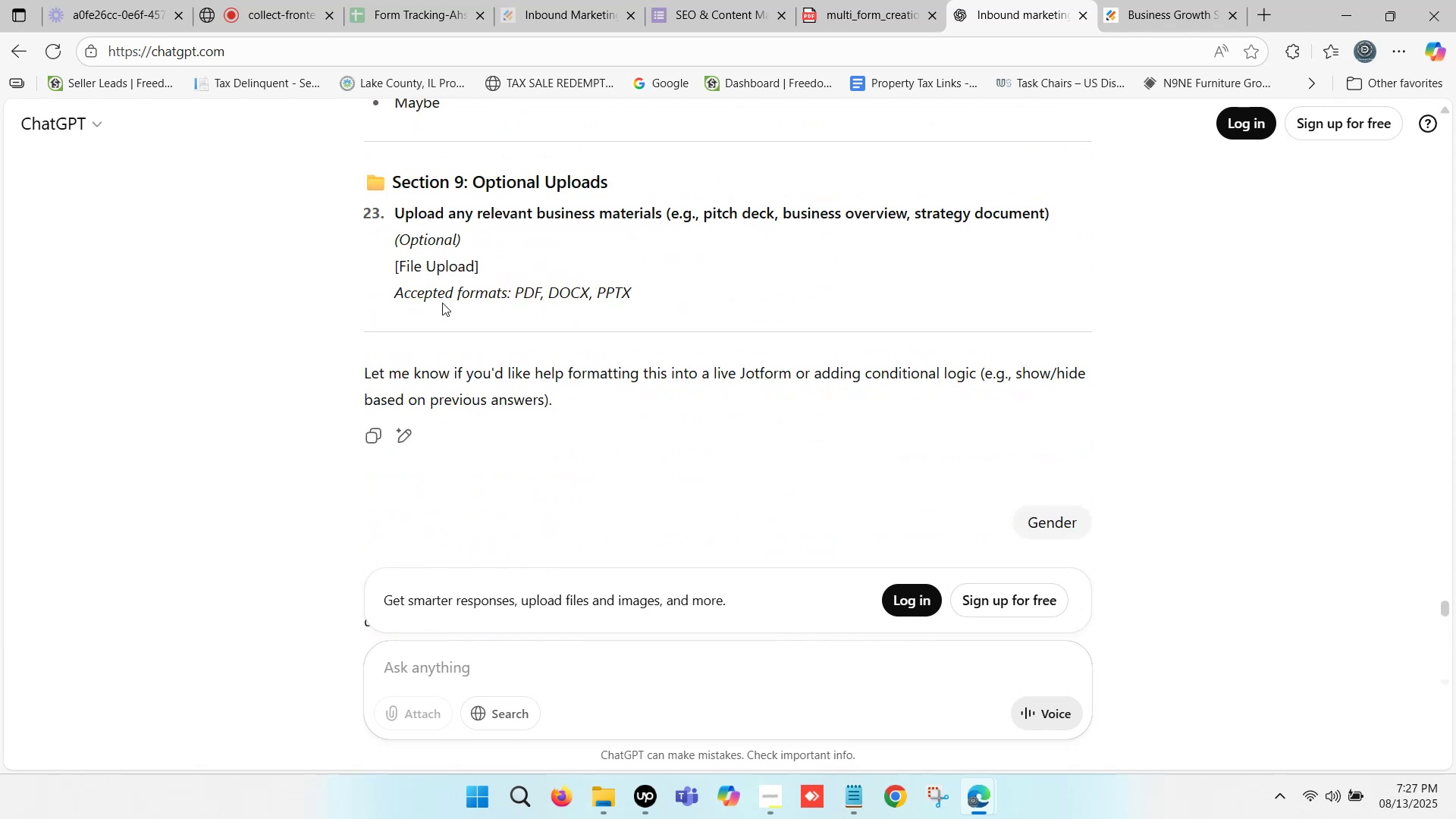 
scroll: coordinate [448, 299], scroll_direction: up, amount: 13.0
 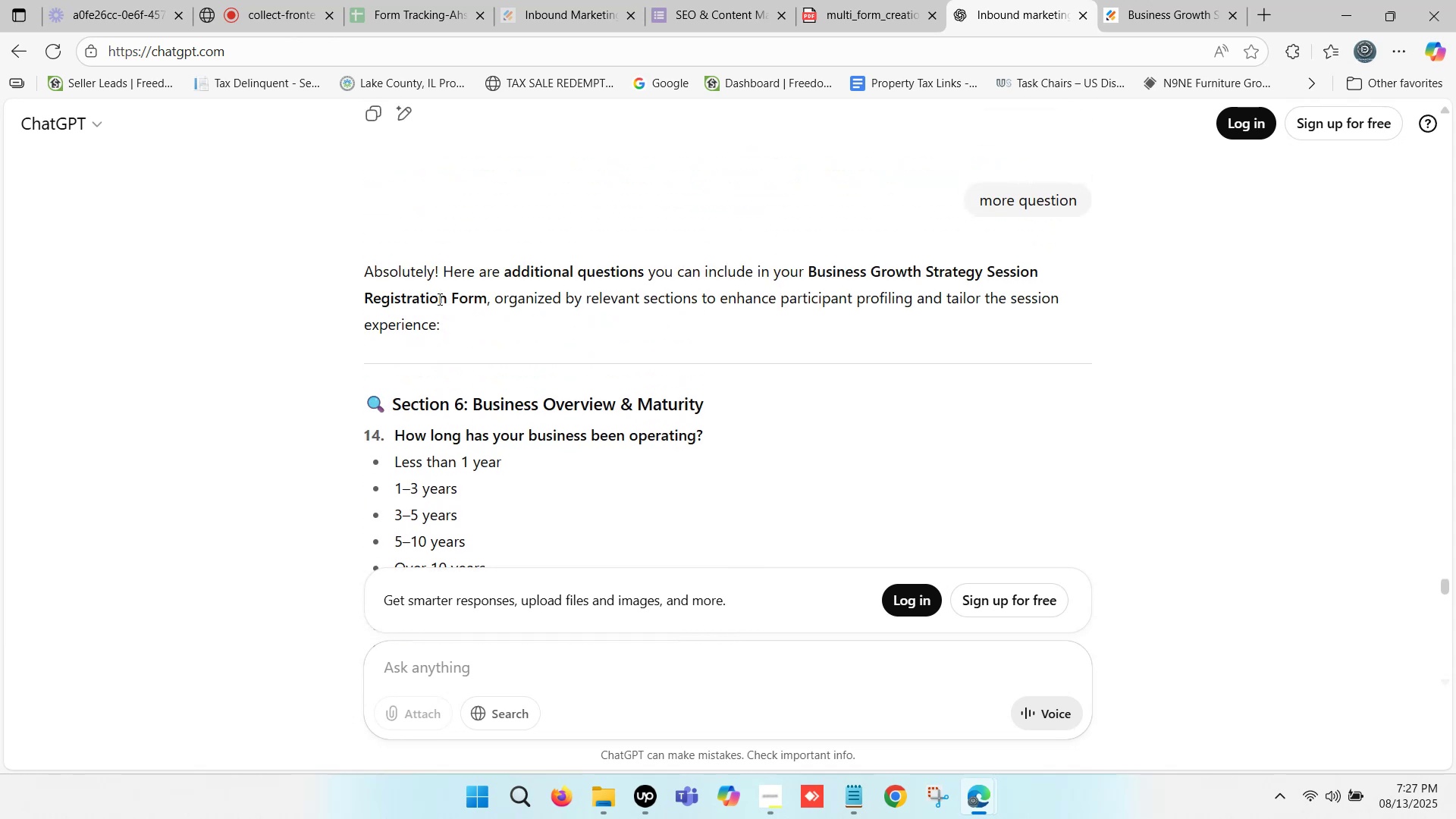 
scroll: coordinate [438, 299], scroll_direction: down, amount: 1.0
 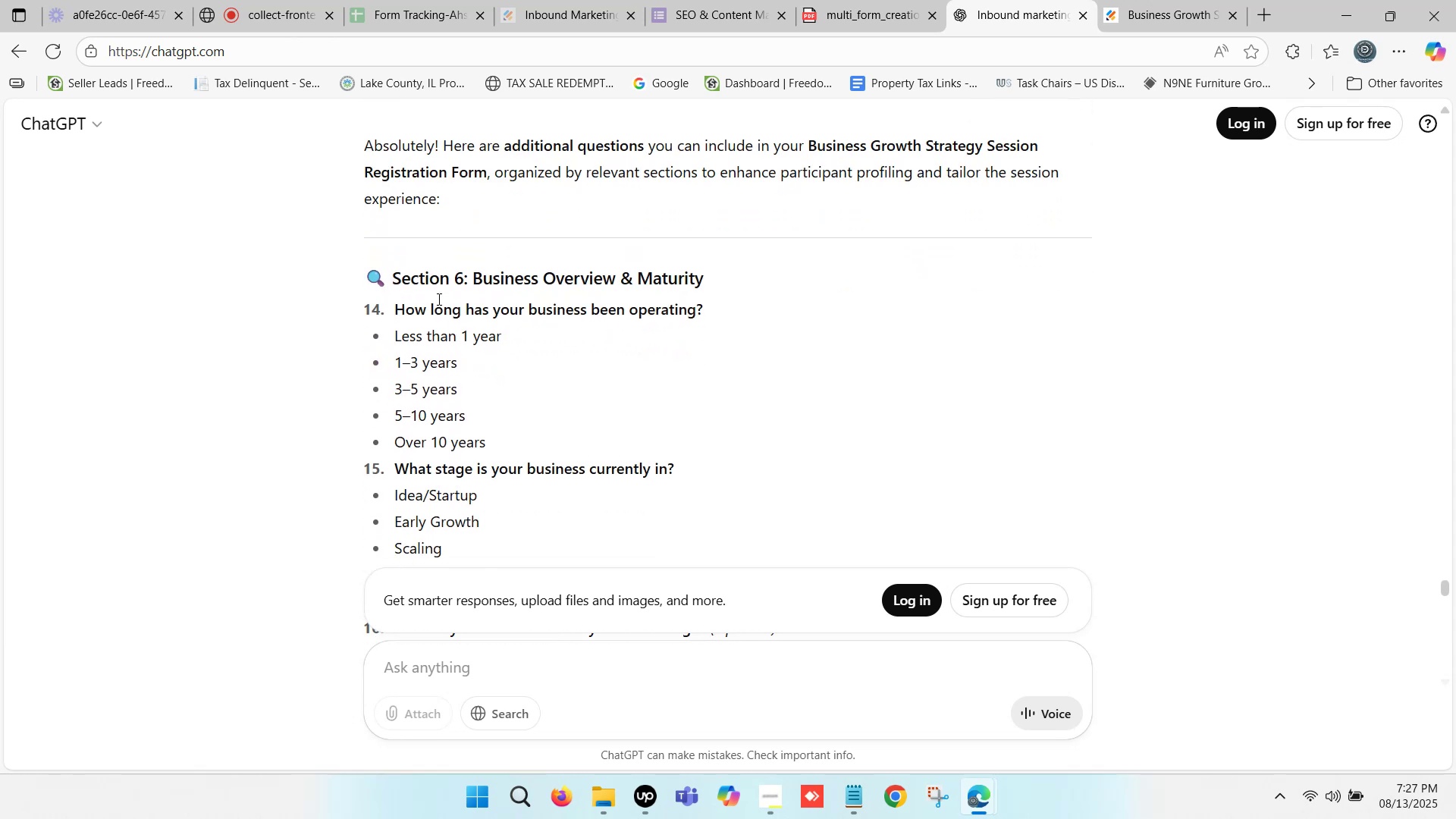 
scroll: coordinate [427, 299], scroll_direction: up, amount: 4.0
 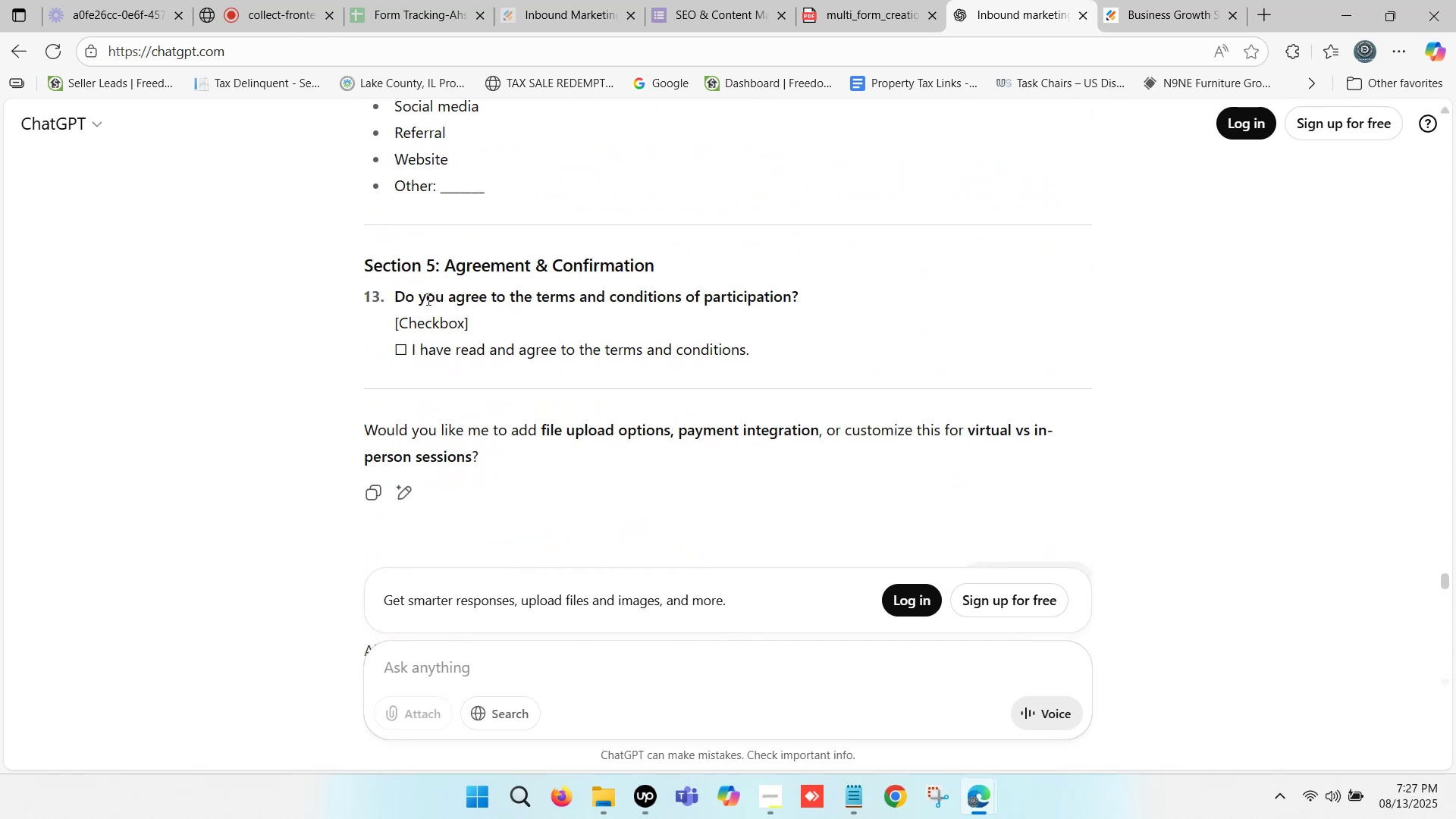 
scroll: coordinate [426, 298], scroll_direction: down, amount: 2.0
 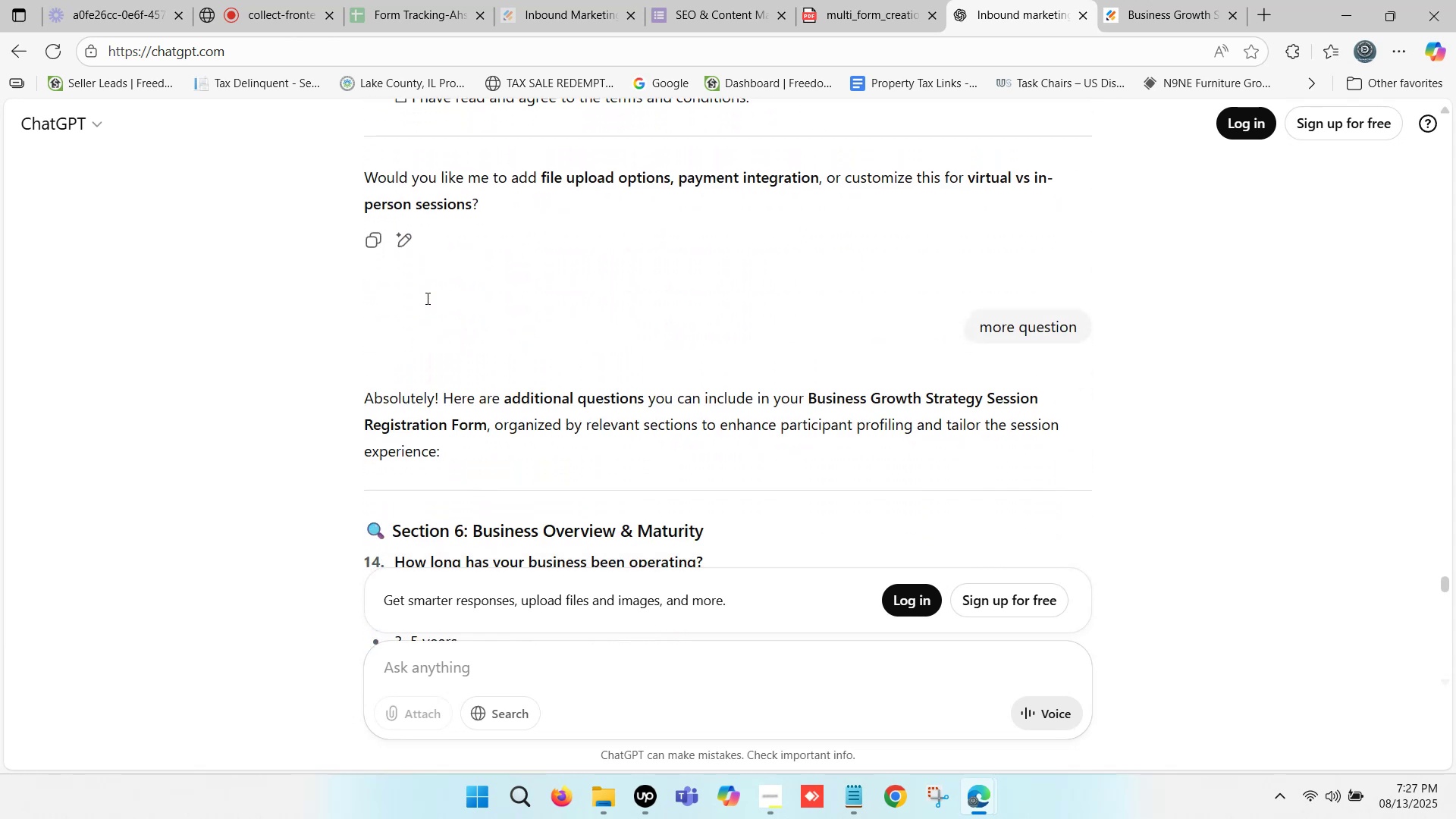 
scroll: coordinate [426, 298], scroll_direction: up, amount: 5.0
 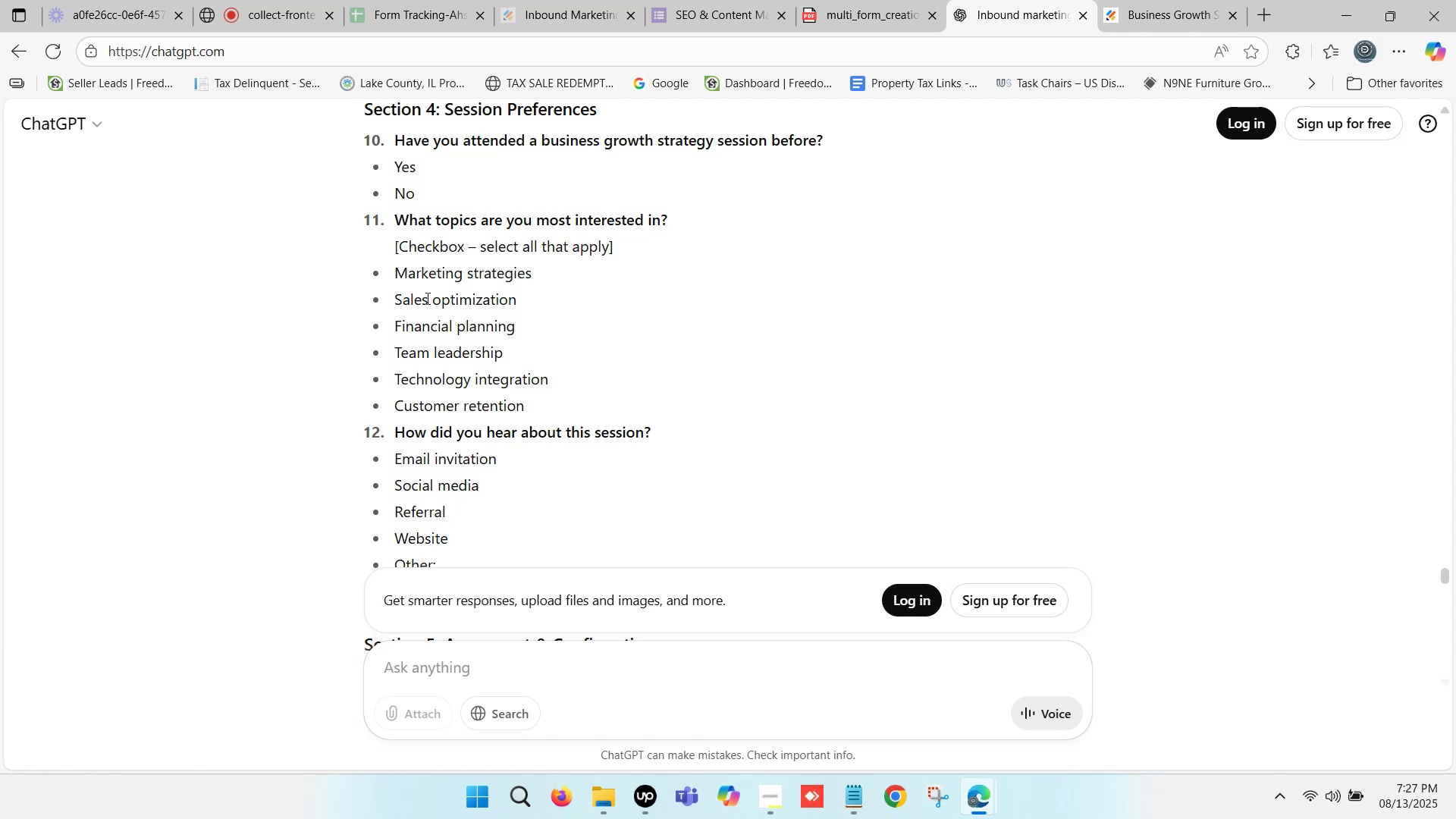 
wait(39.61)
 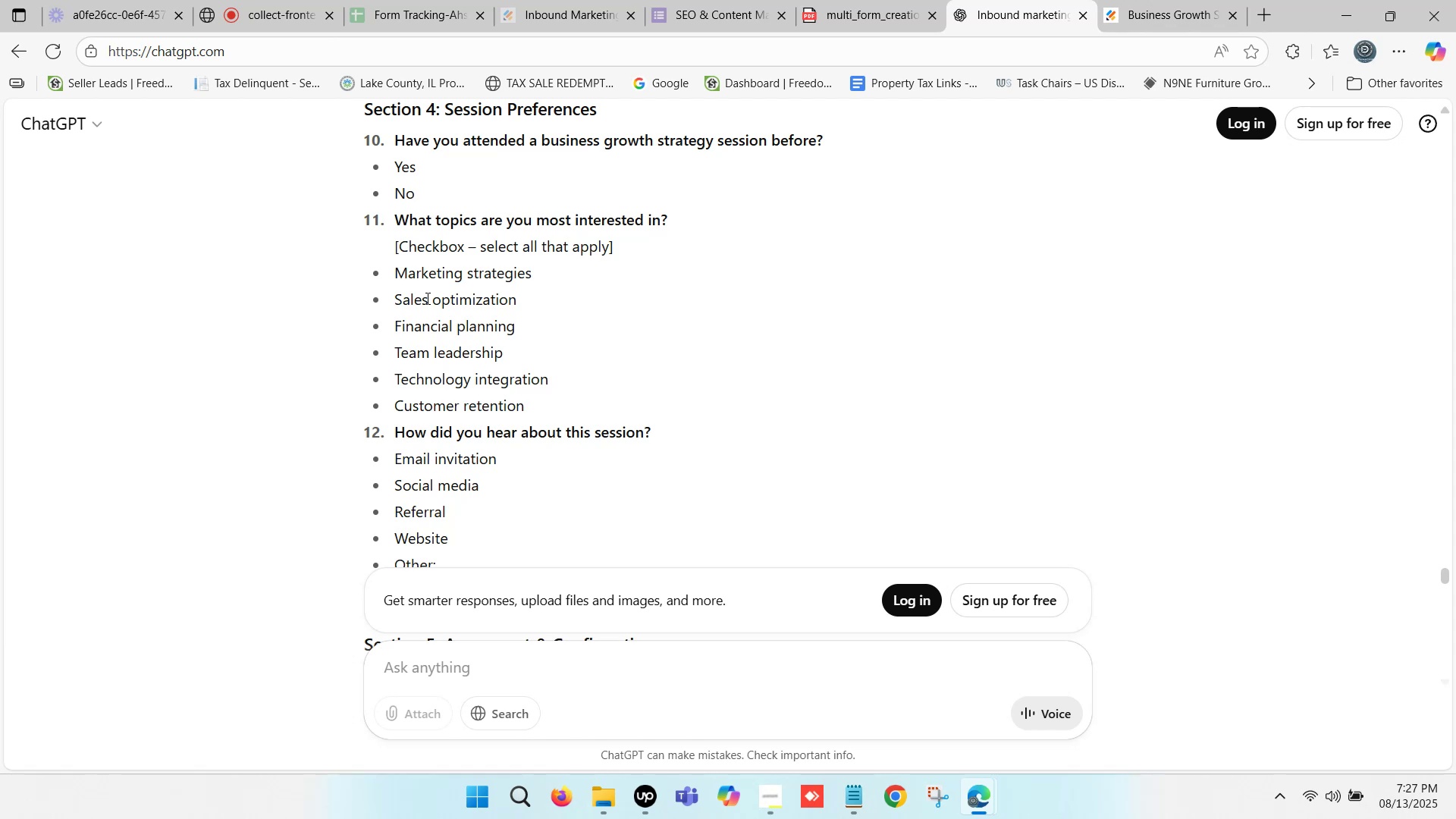 
left_click([1025, 0])
 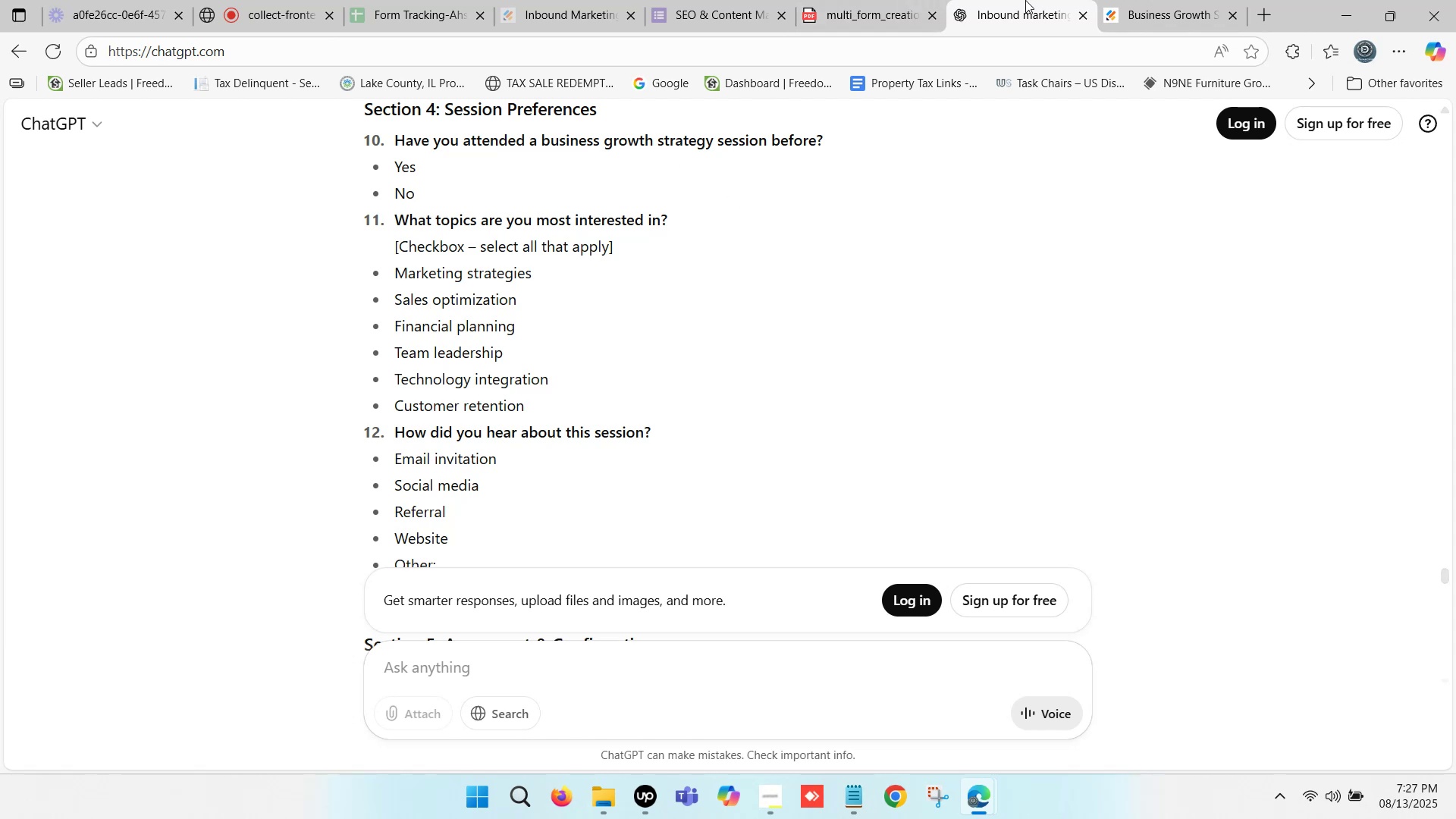 
left_click([1025, 0])
 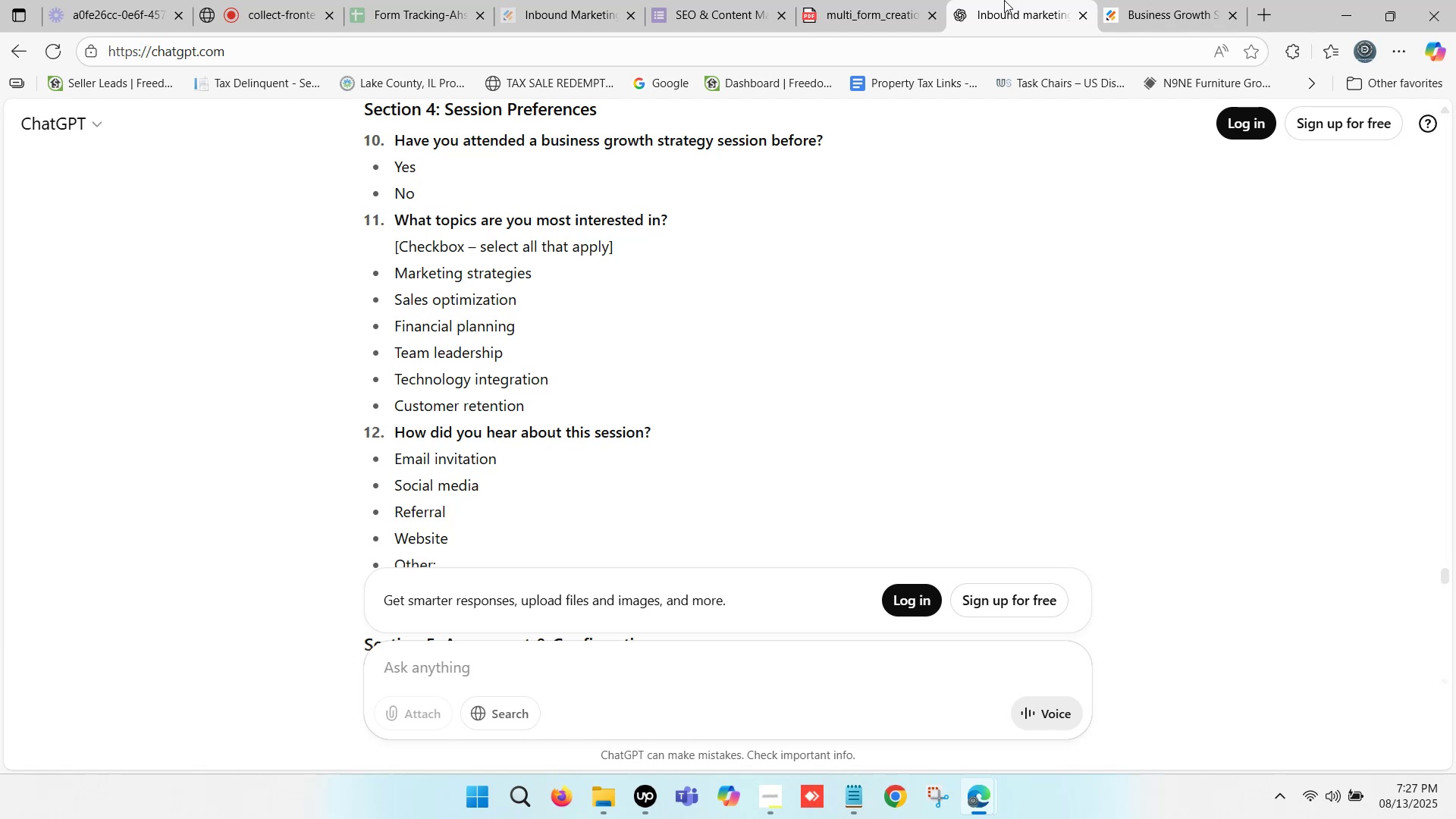 
left_click([1004, 0])
 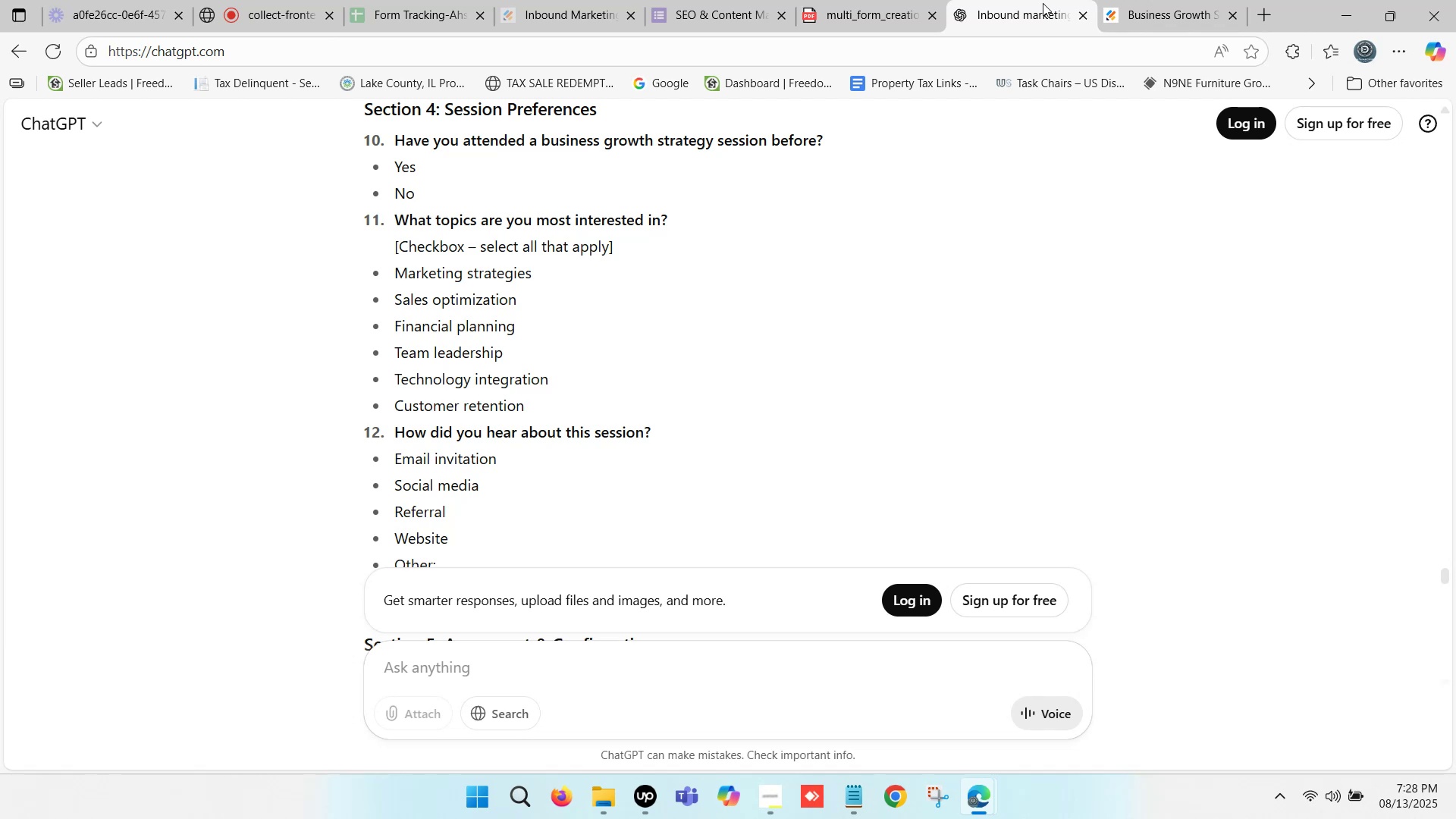 
wait(56.79)
 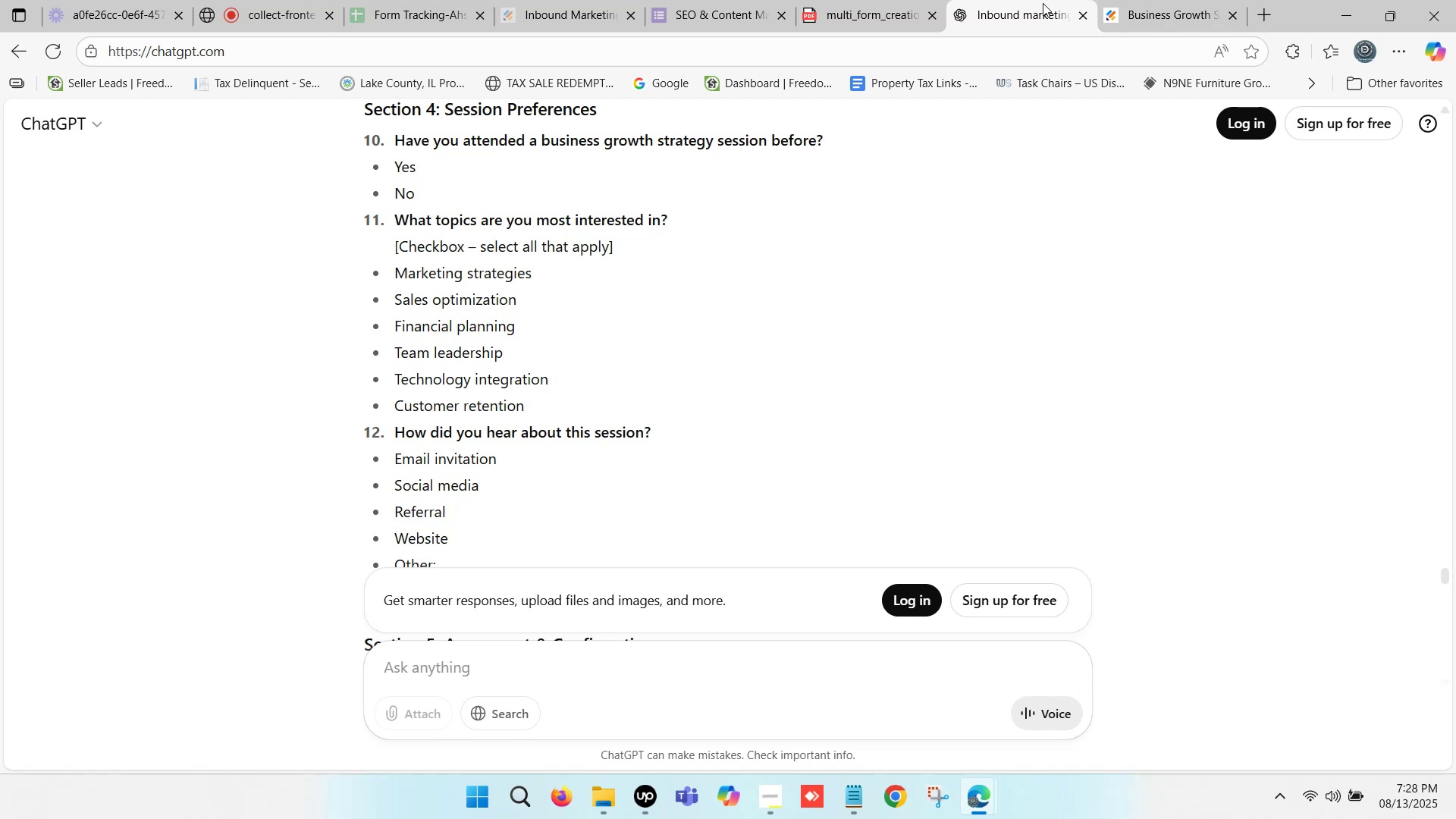 
scroll: coordinate [593, 121], scroll_direction: up, amount: 1.0
 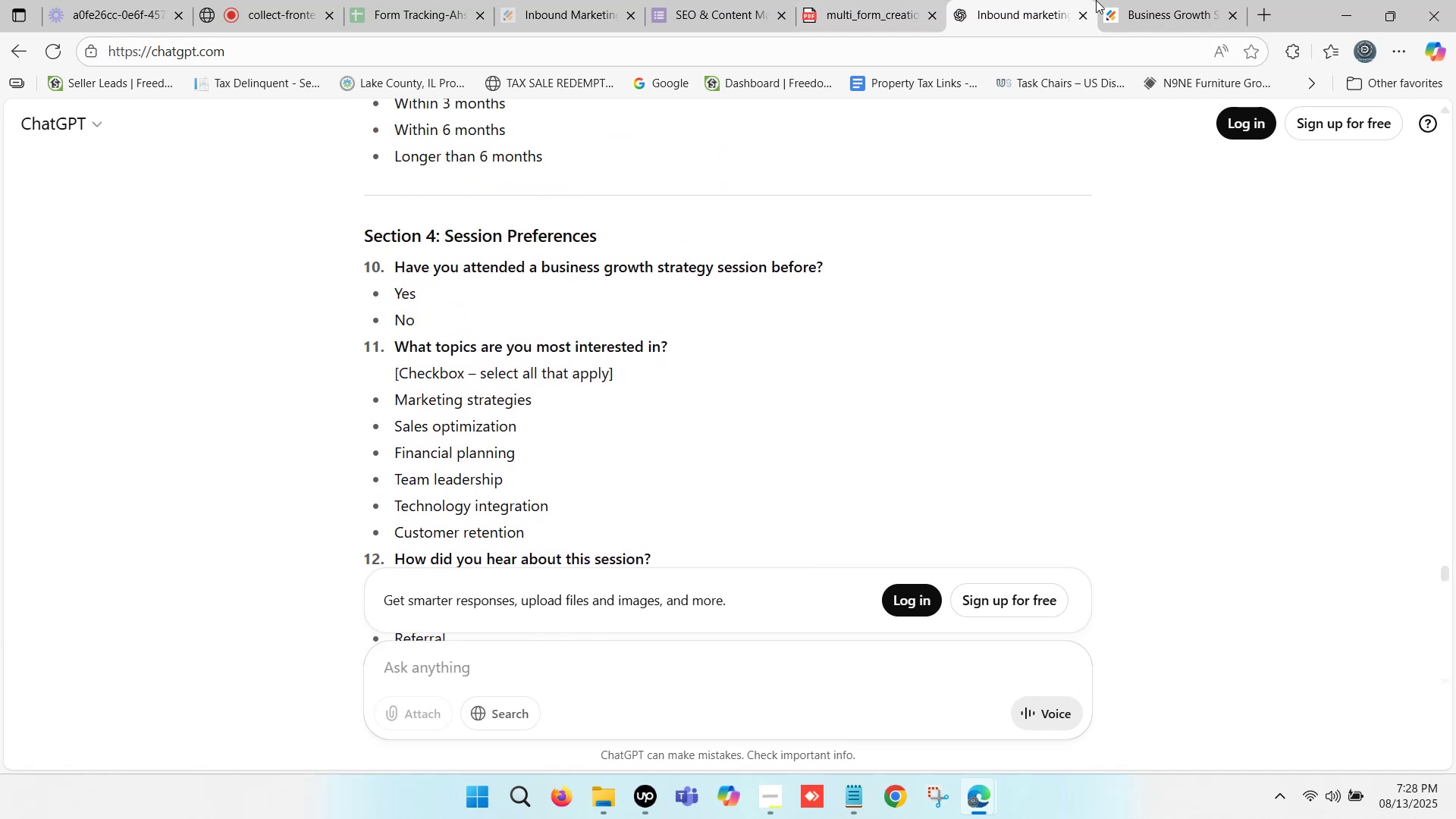 
left_click([1144, 0])
 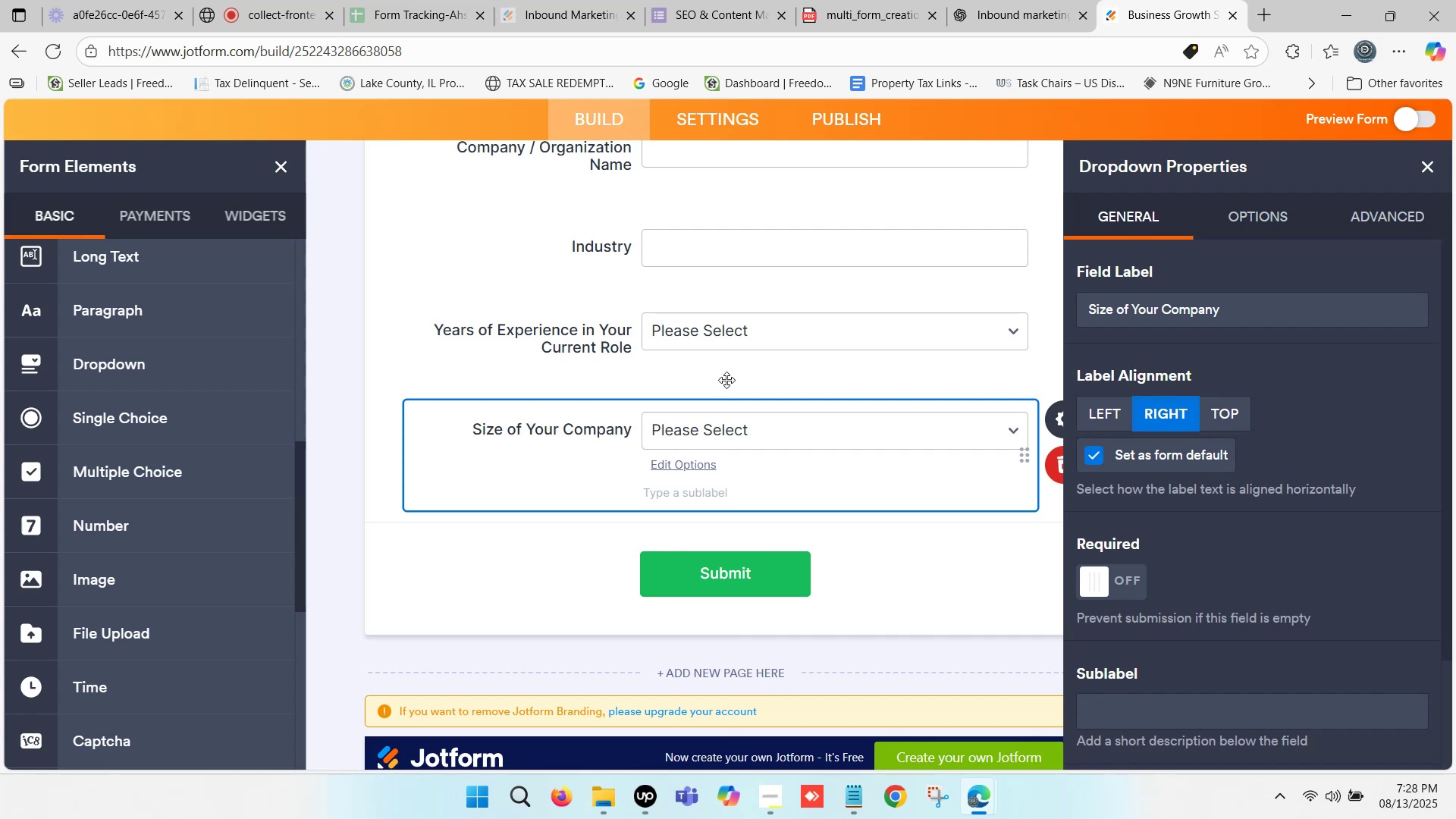 
left_click([704, 434])
 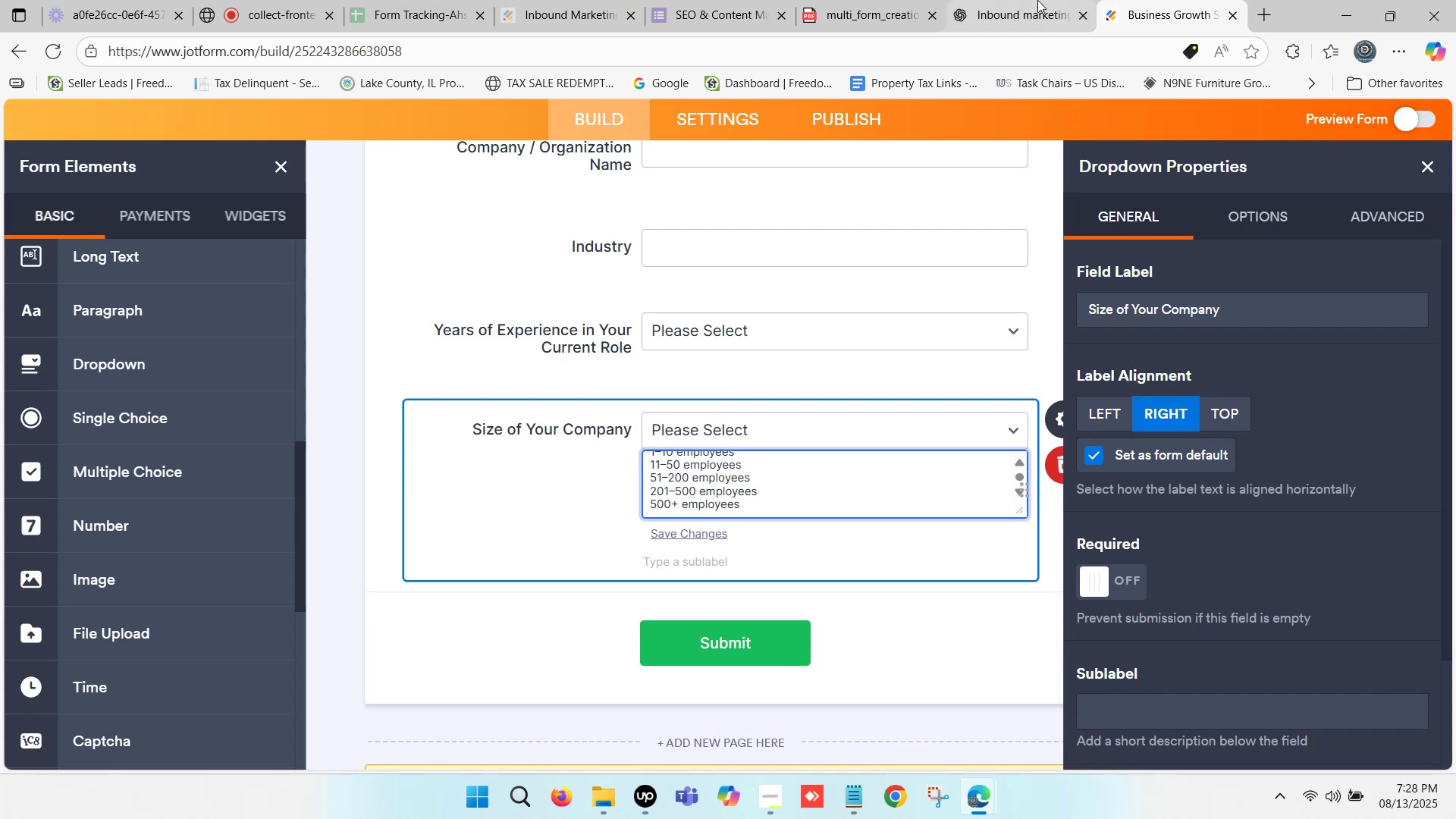 
left_click([1048, 0])
 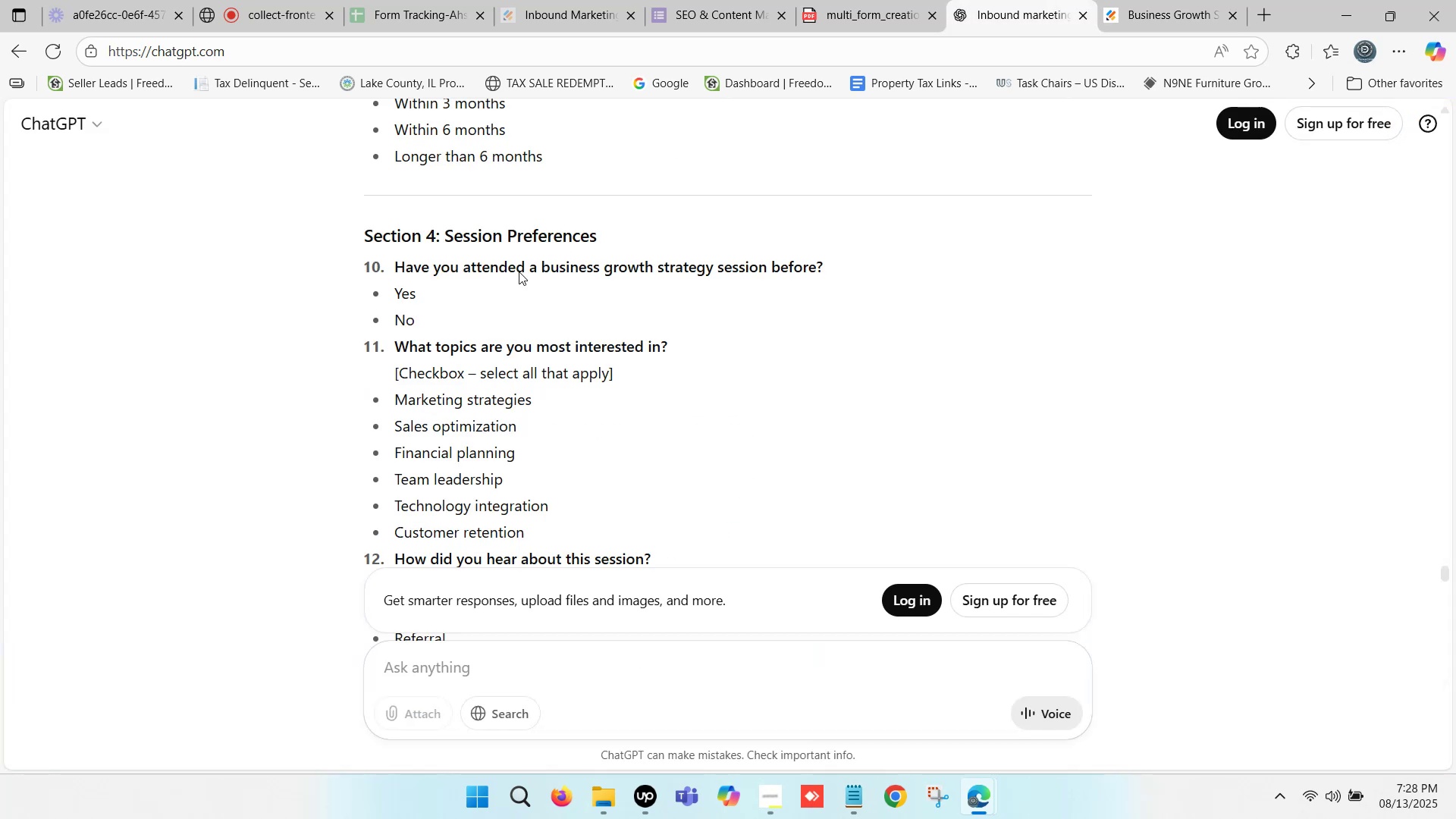 
scroll: coordinate [497, 463], scroll_direction: up, amount: 9.0
 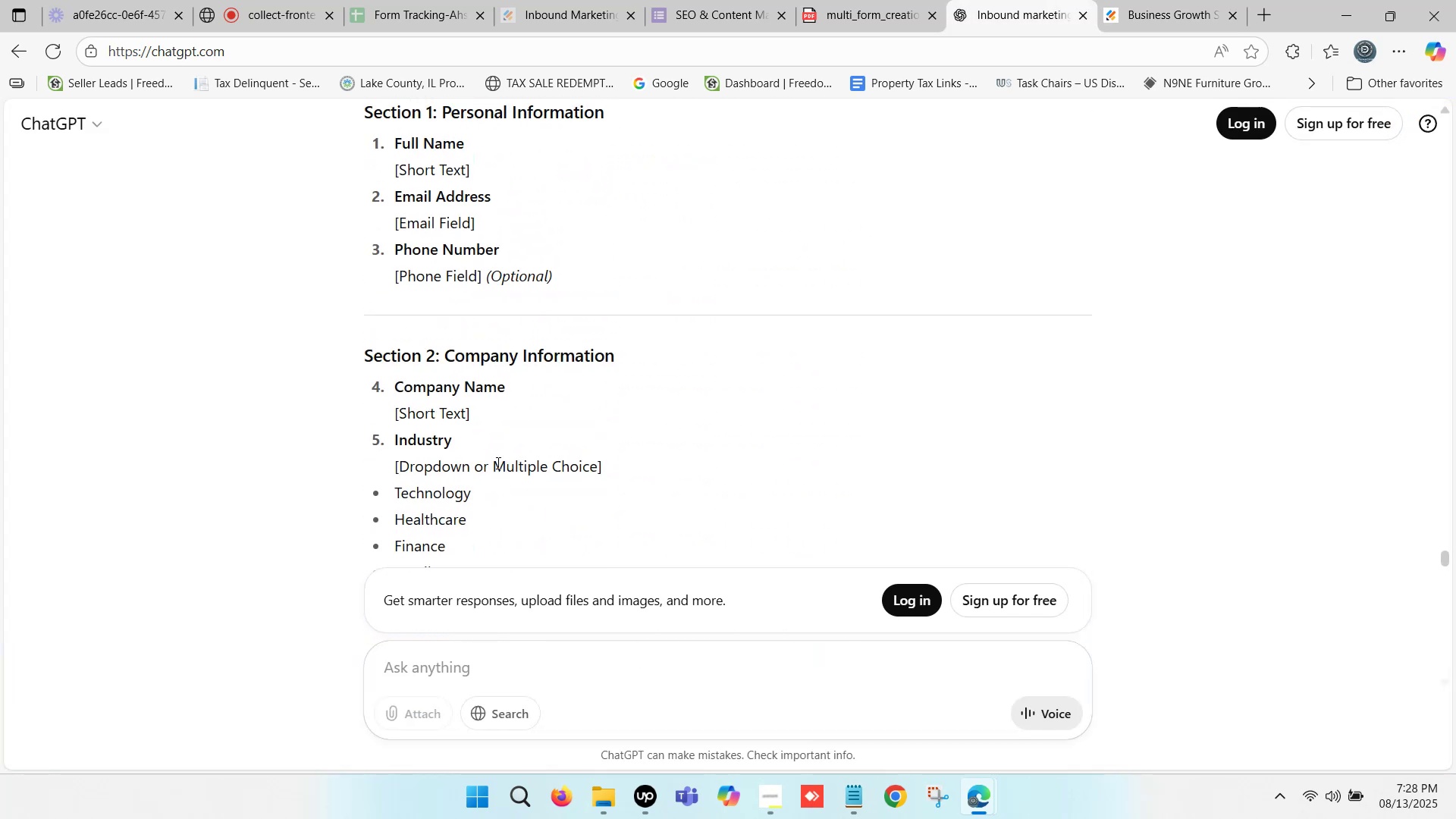 
scroll: coordinate [497, 463], scroll_direction: down, amount: 1.0
 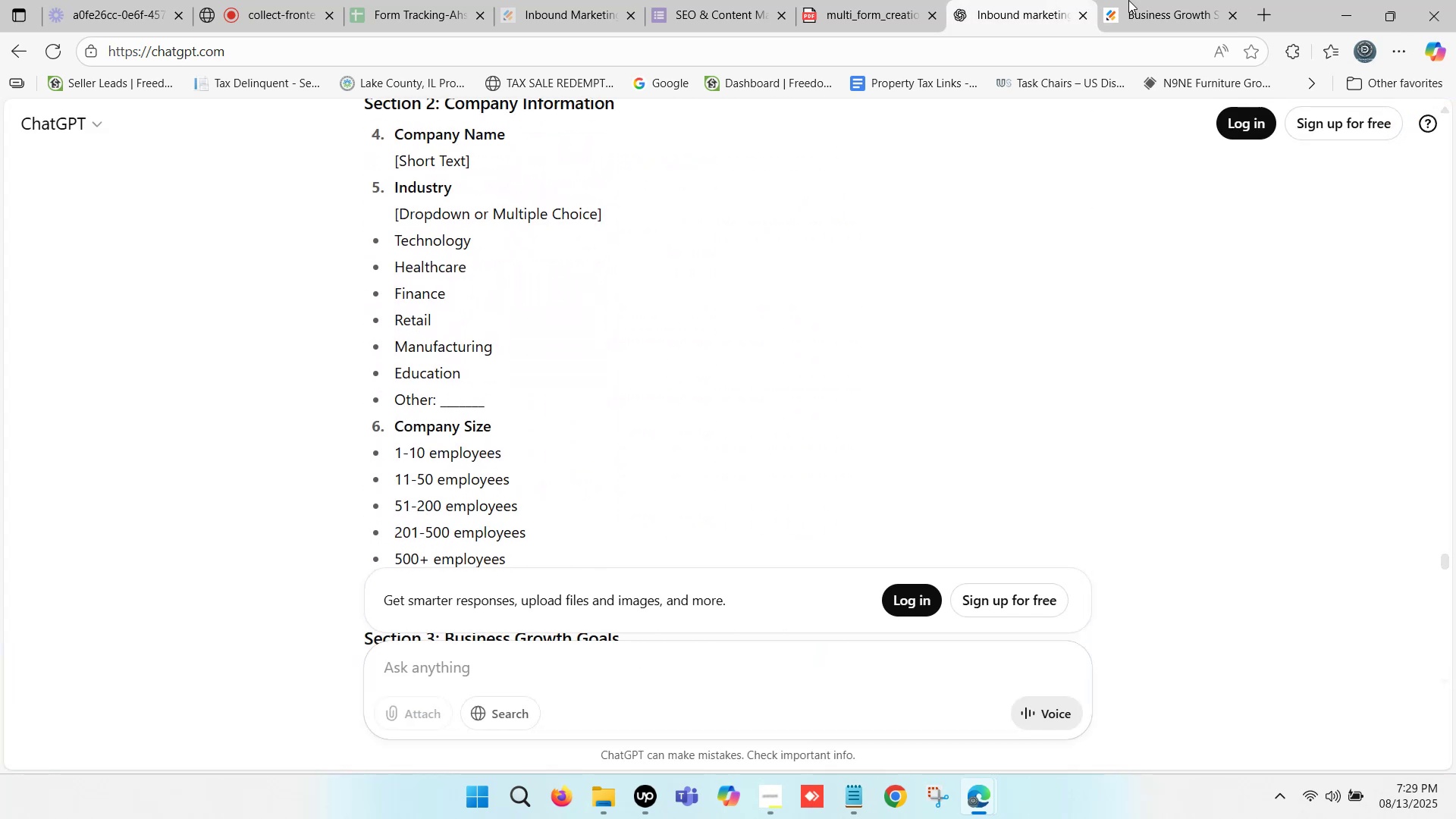 
left_click([1129, 0])
 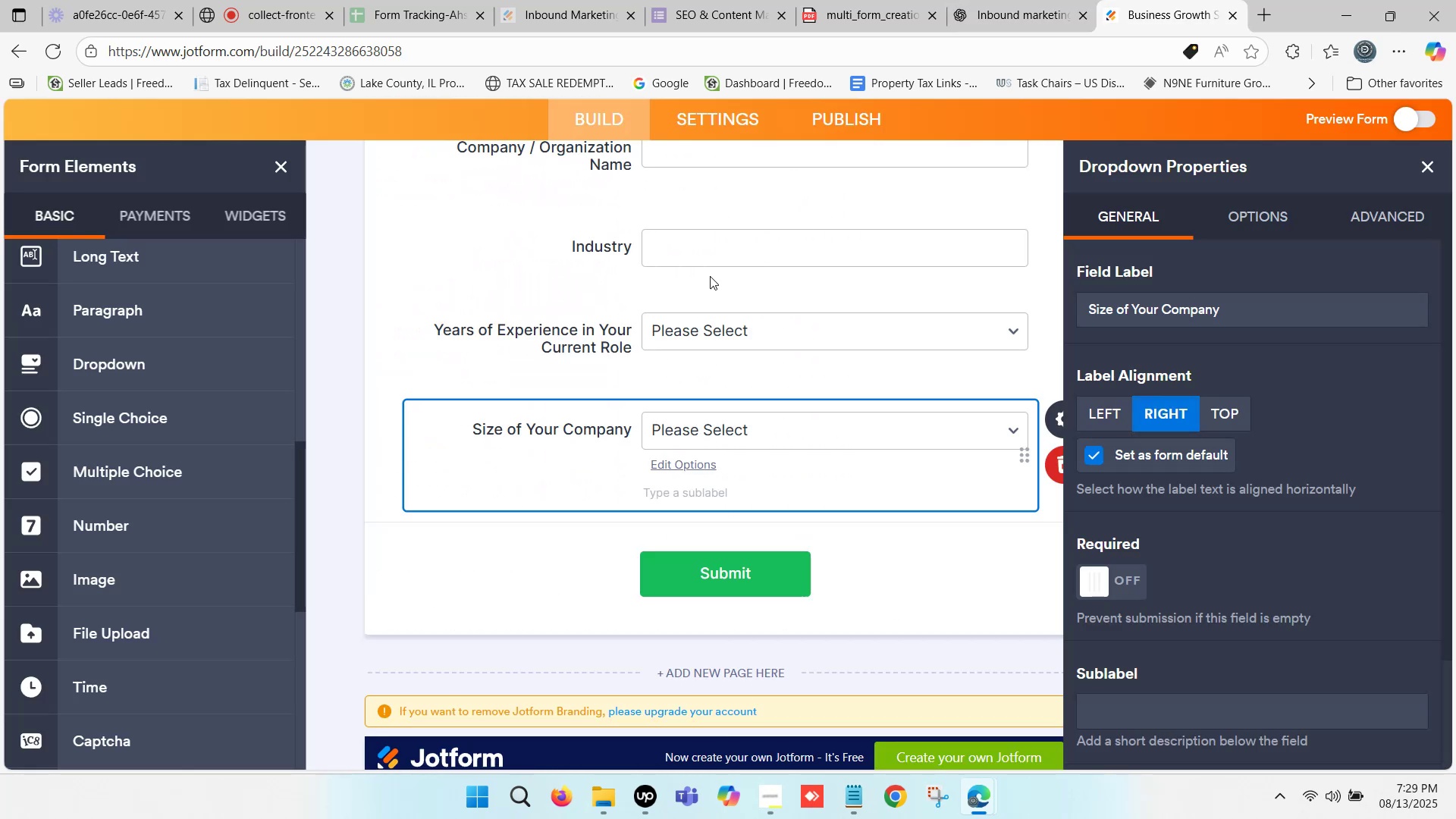 
scroll: coordinate [676, 387], scroll_direction: up, amount: 4.0
 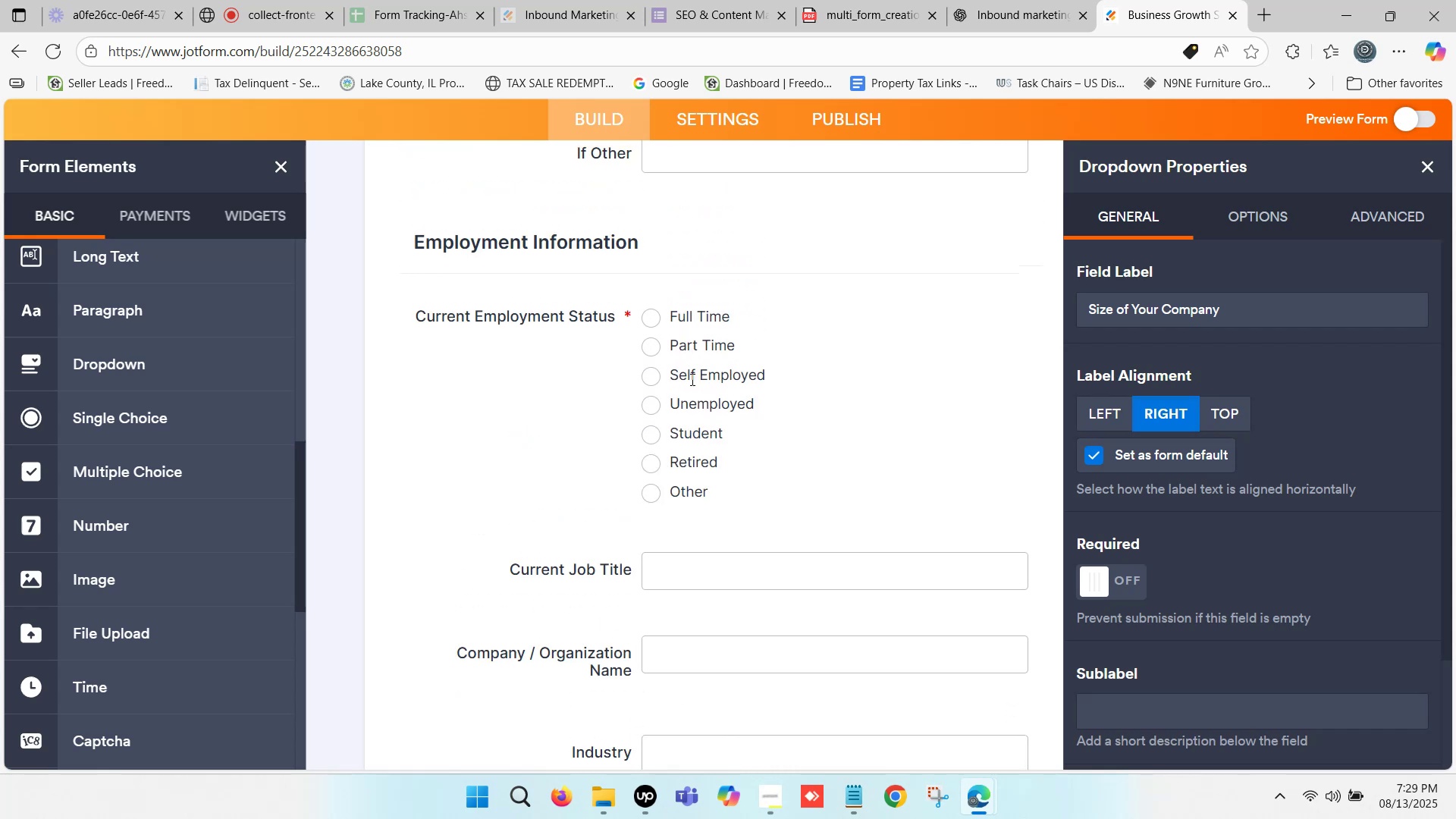 
scroll: coordinate [714, 375], scroll_direction: down, amount: 5.0
 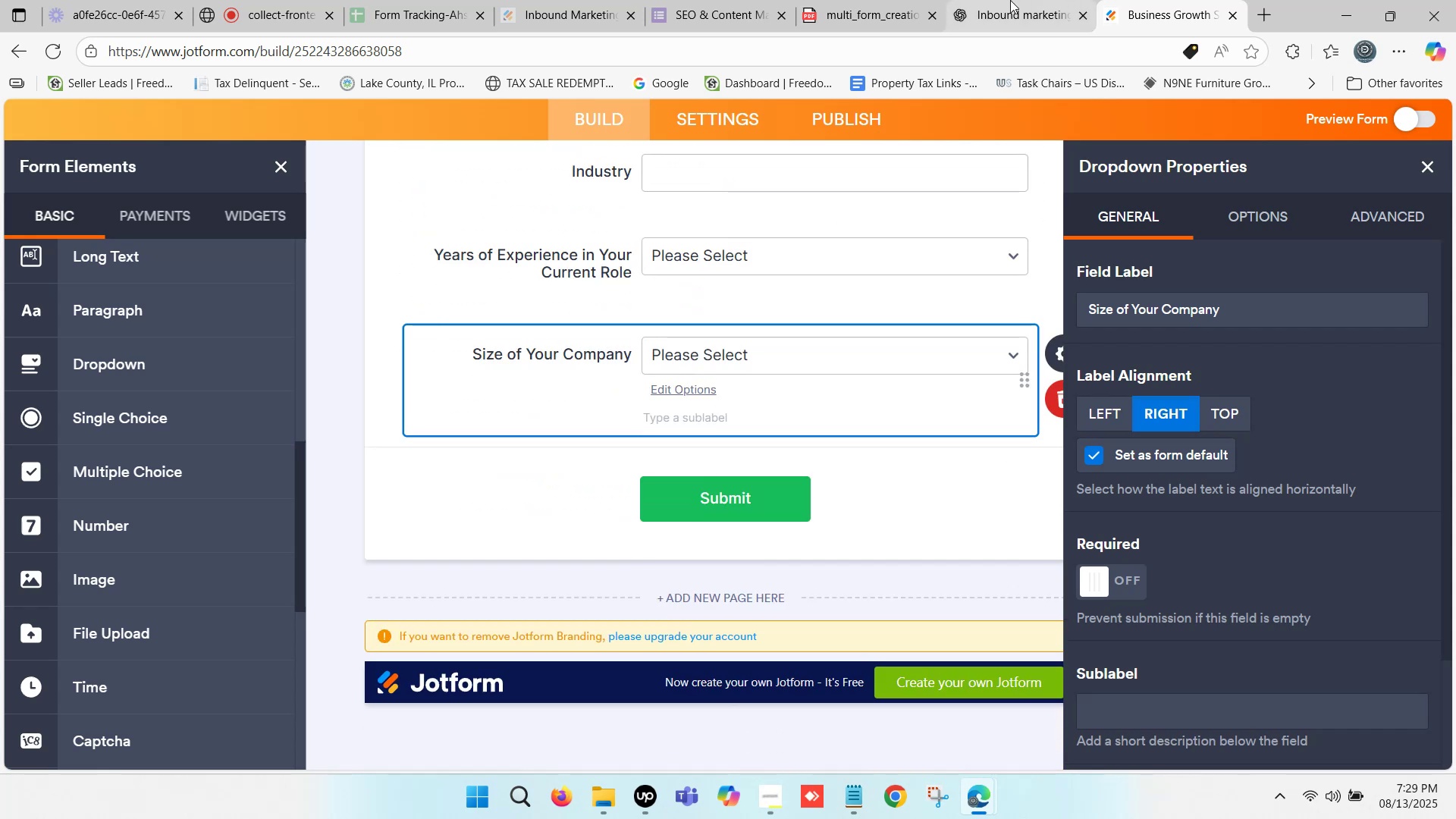 
left_click([1010, 0])
 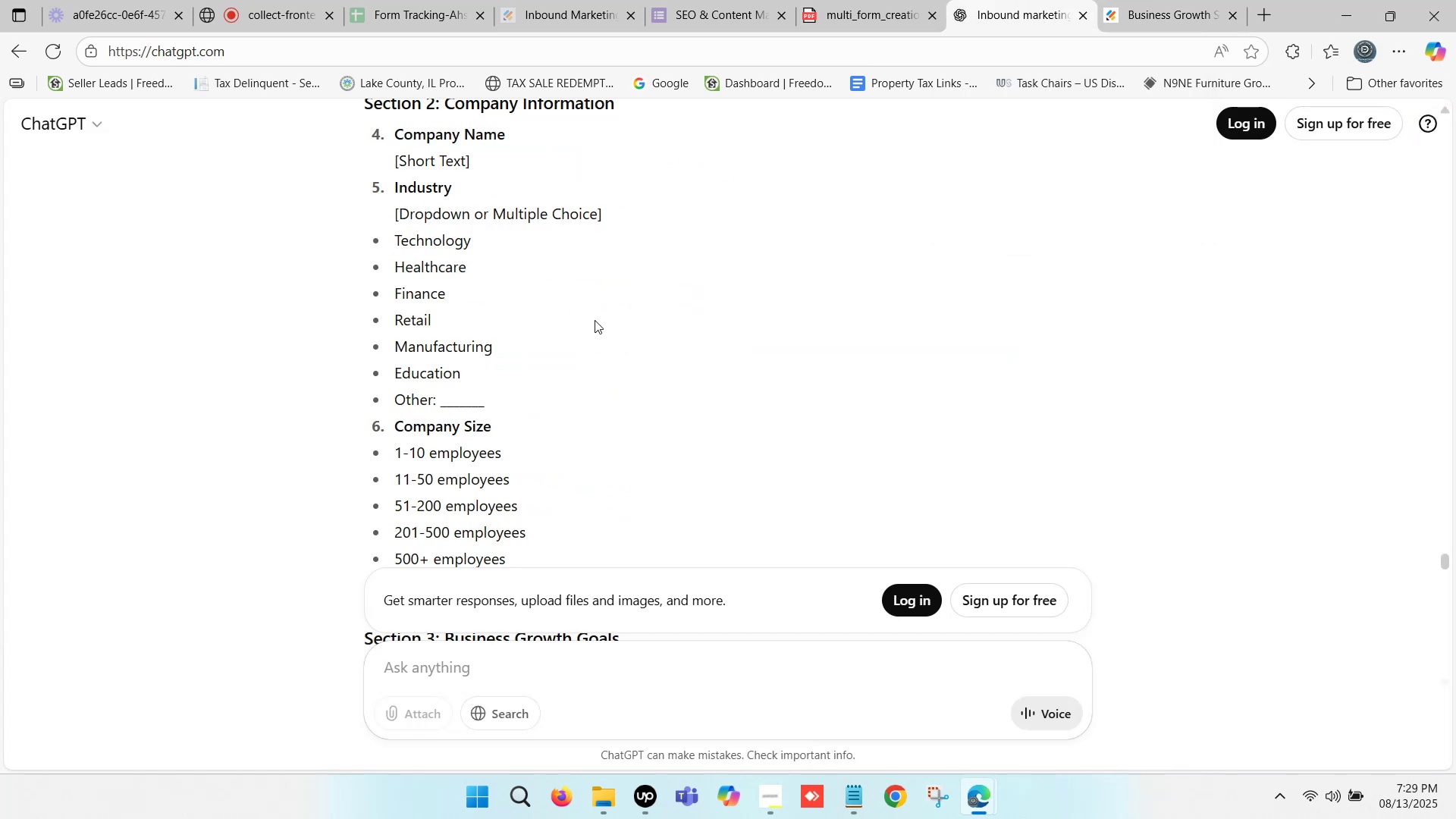 
scroll: coordinate [511, 354], scroll_direction: down, amount: 3.0
 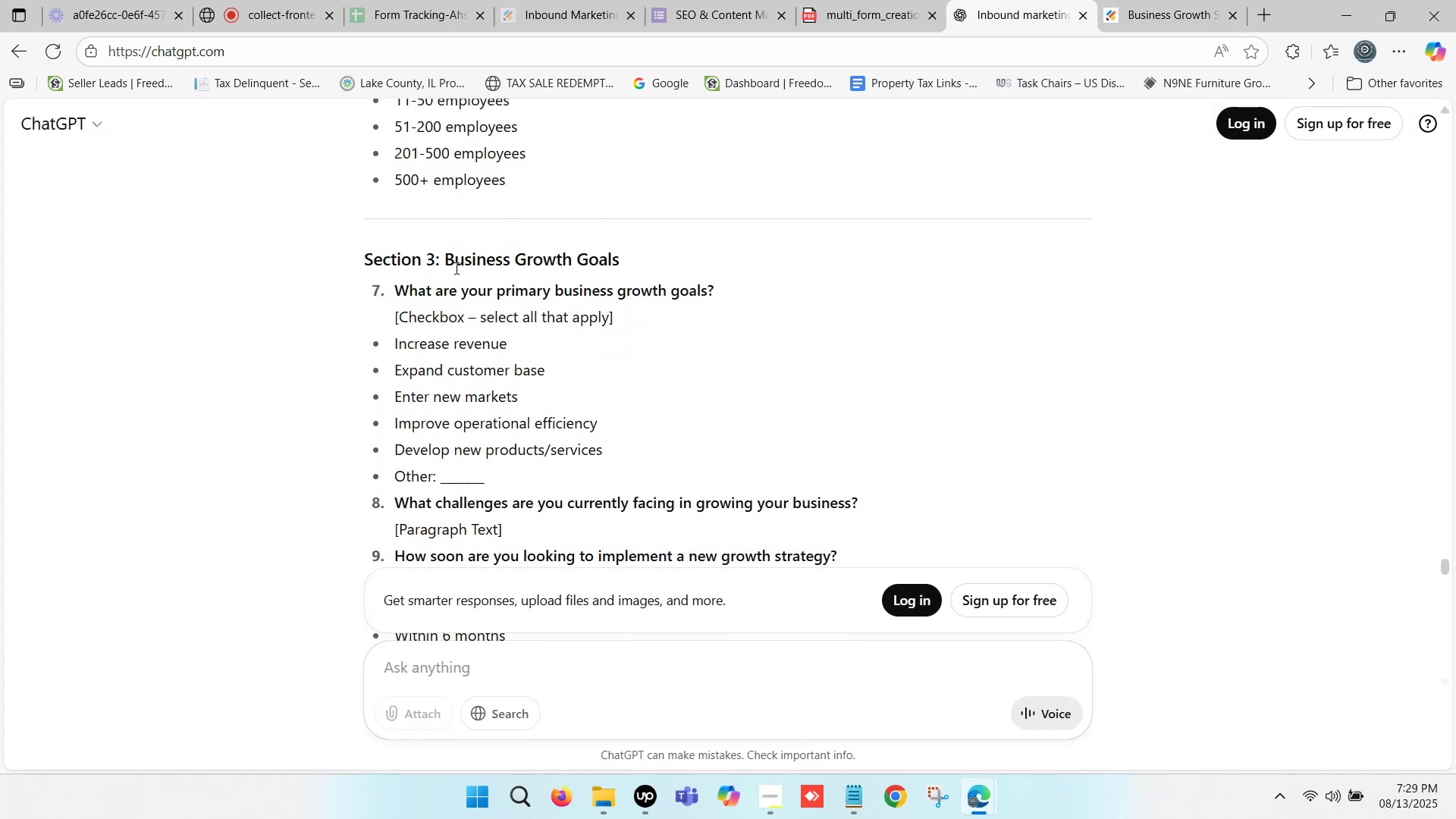 
left_click_drag(start_coordinate=[446, 259], to_coordinate=[617, 261])
 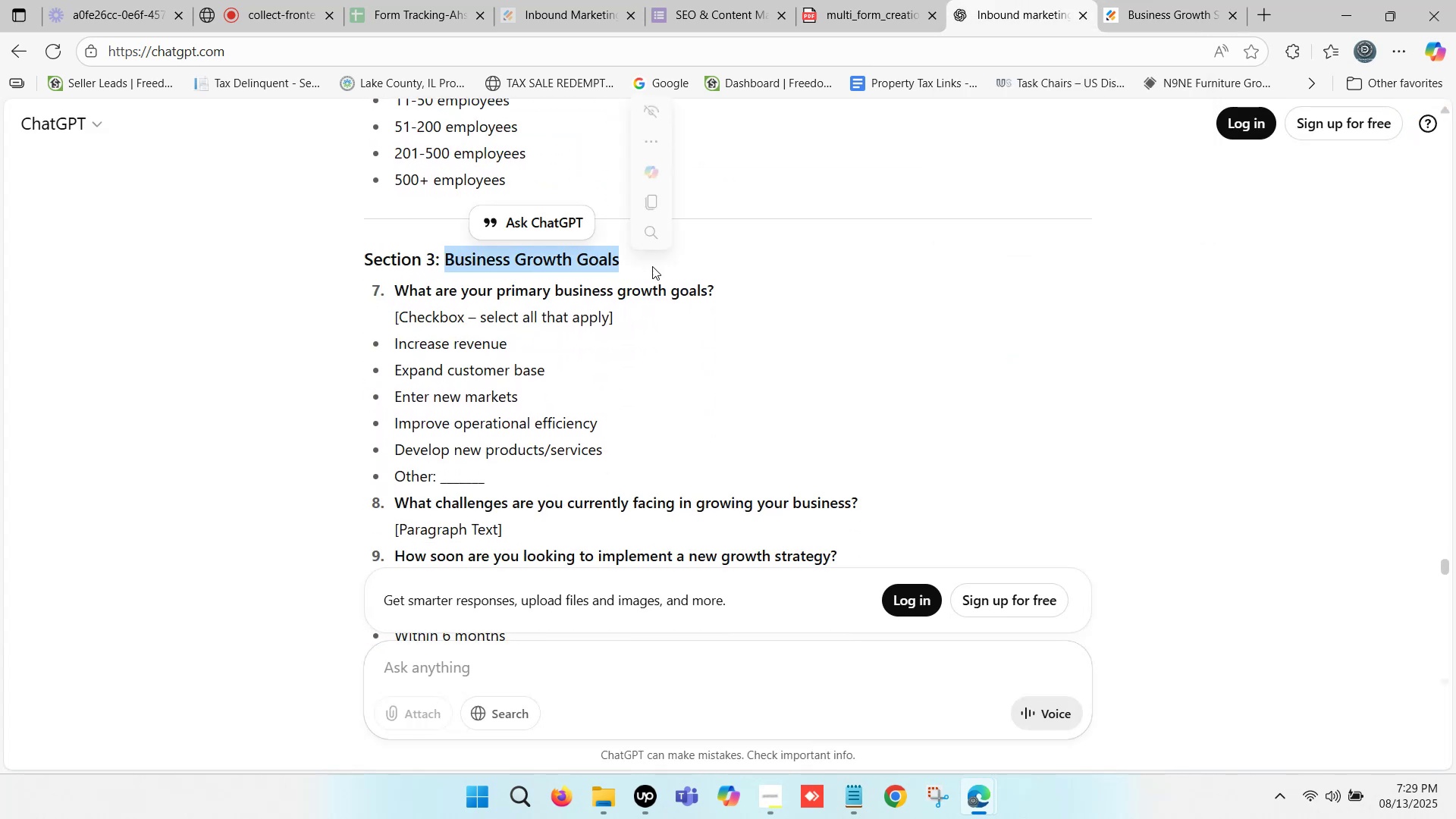 
key(Control+C)
 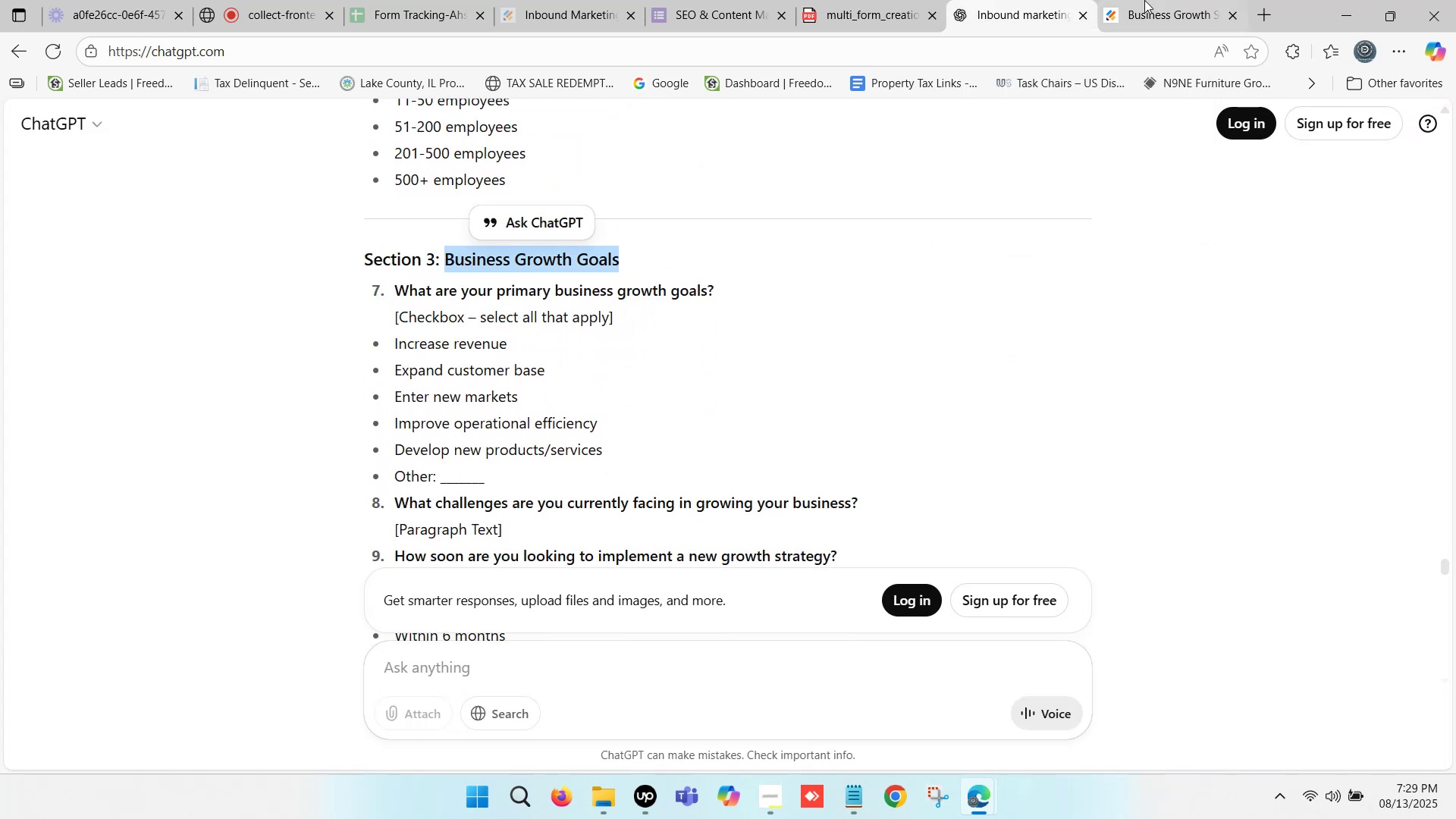 
left_click([1153, 0])
 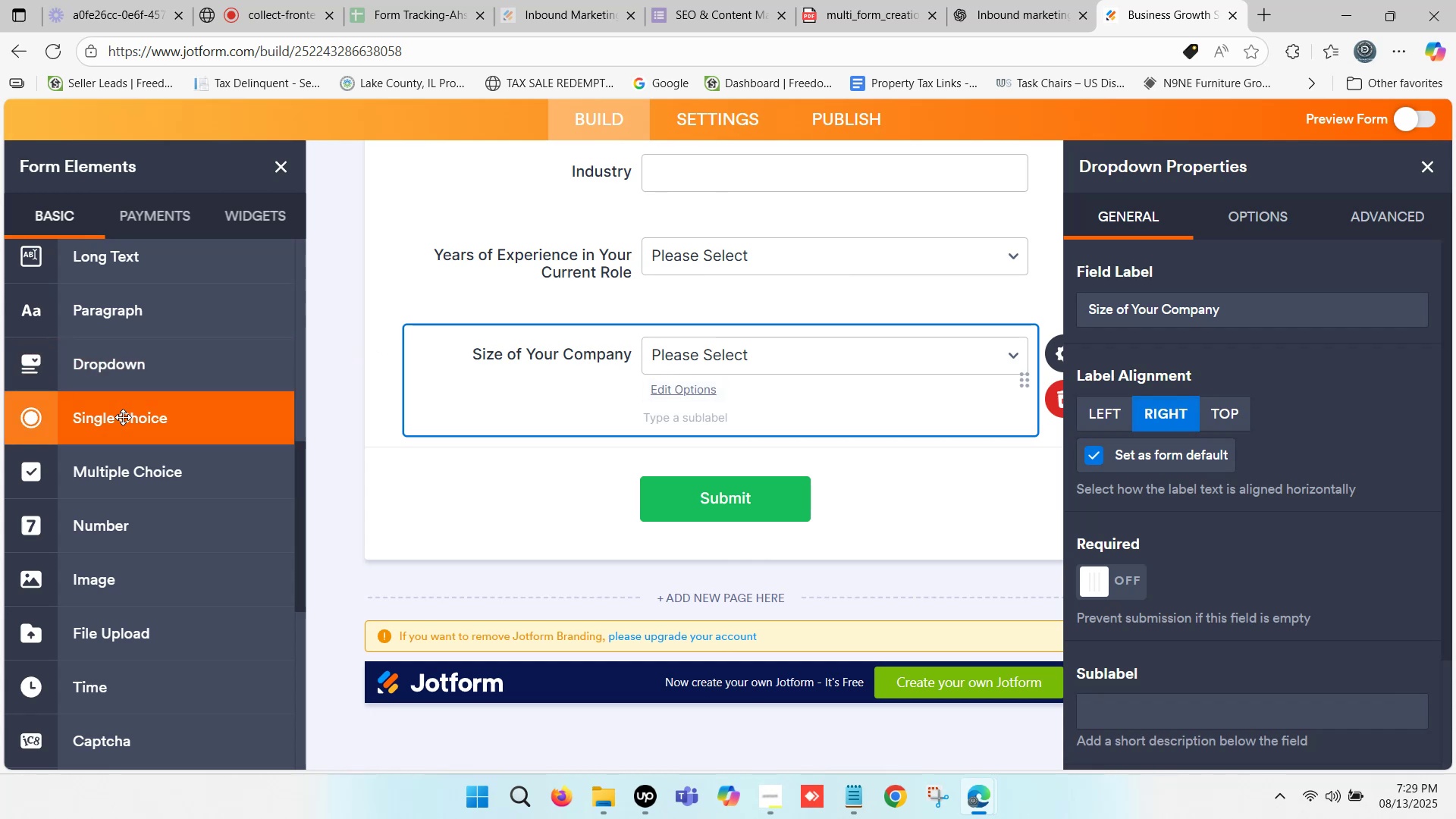 
scroll: coordinate [106, 318], scroll_direction: up, amount: 6.0
 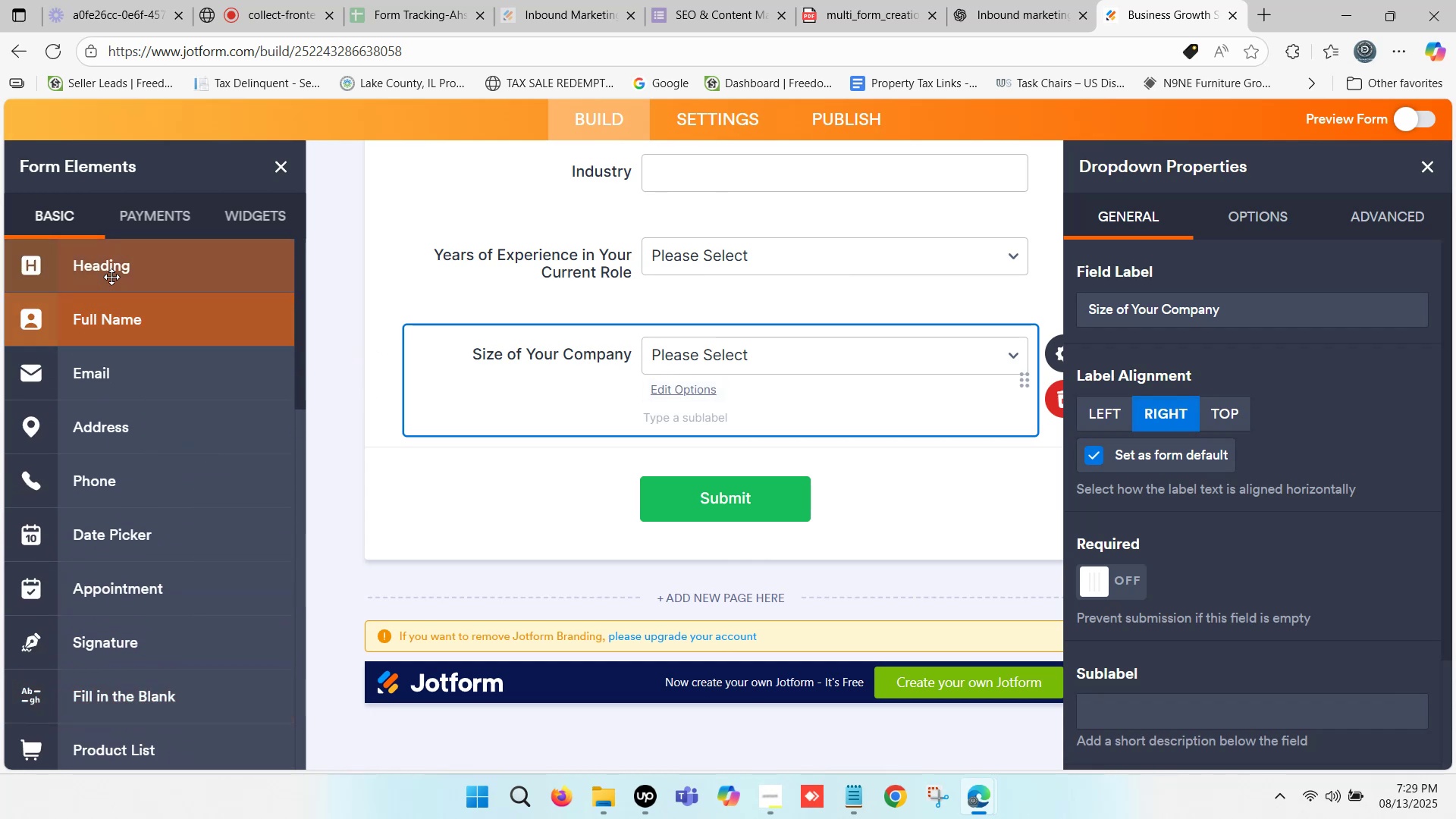 
left_click_drag(start_coordinate=[117, 269], to_coordinate=[568, 497])
 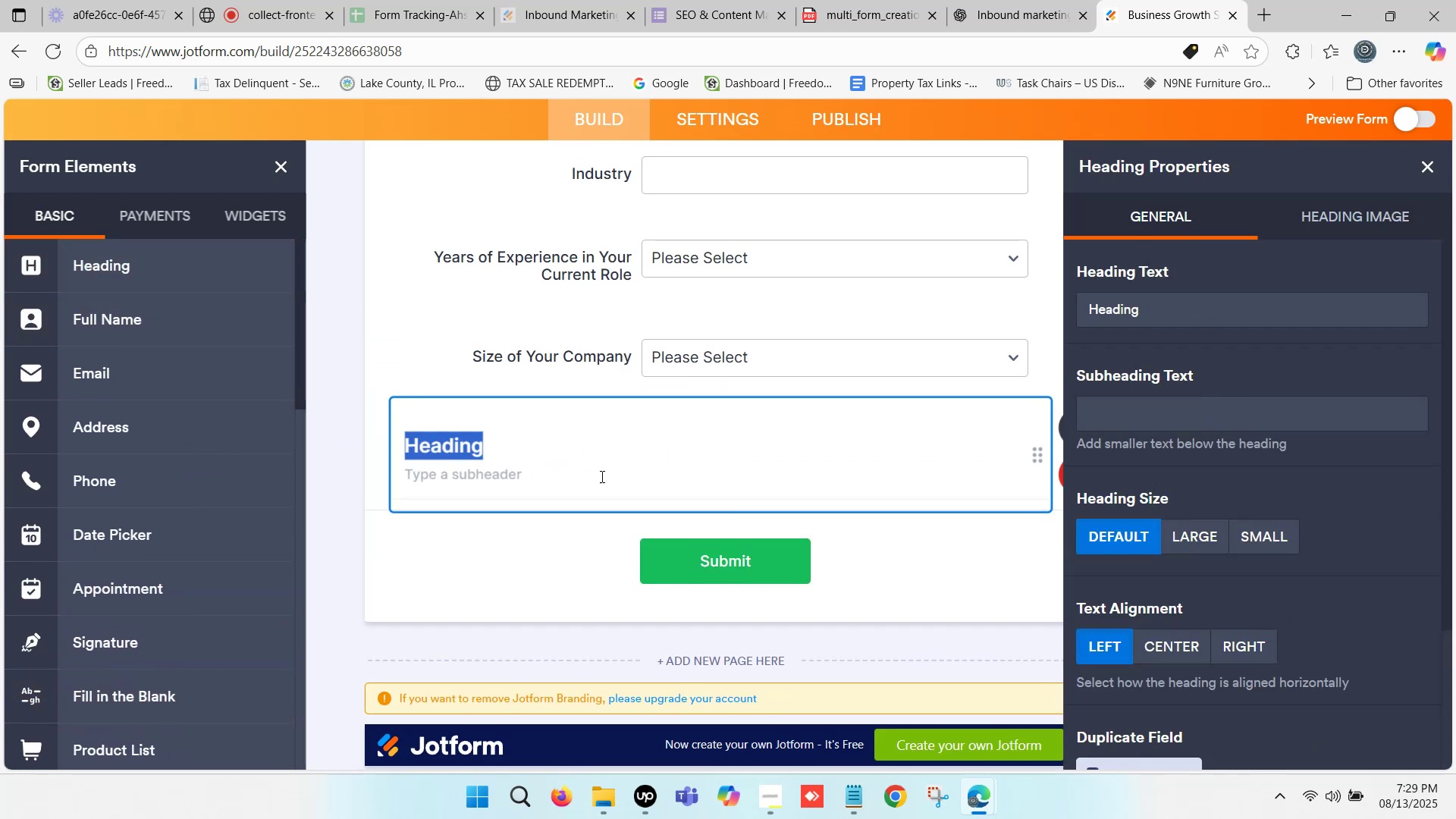 
key(Control+V)
 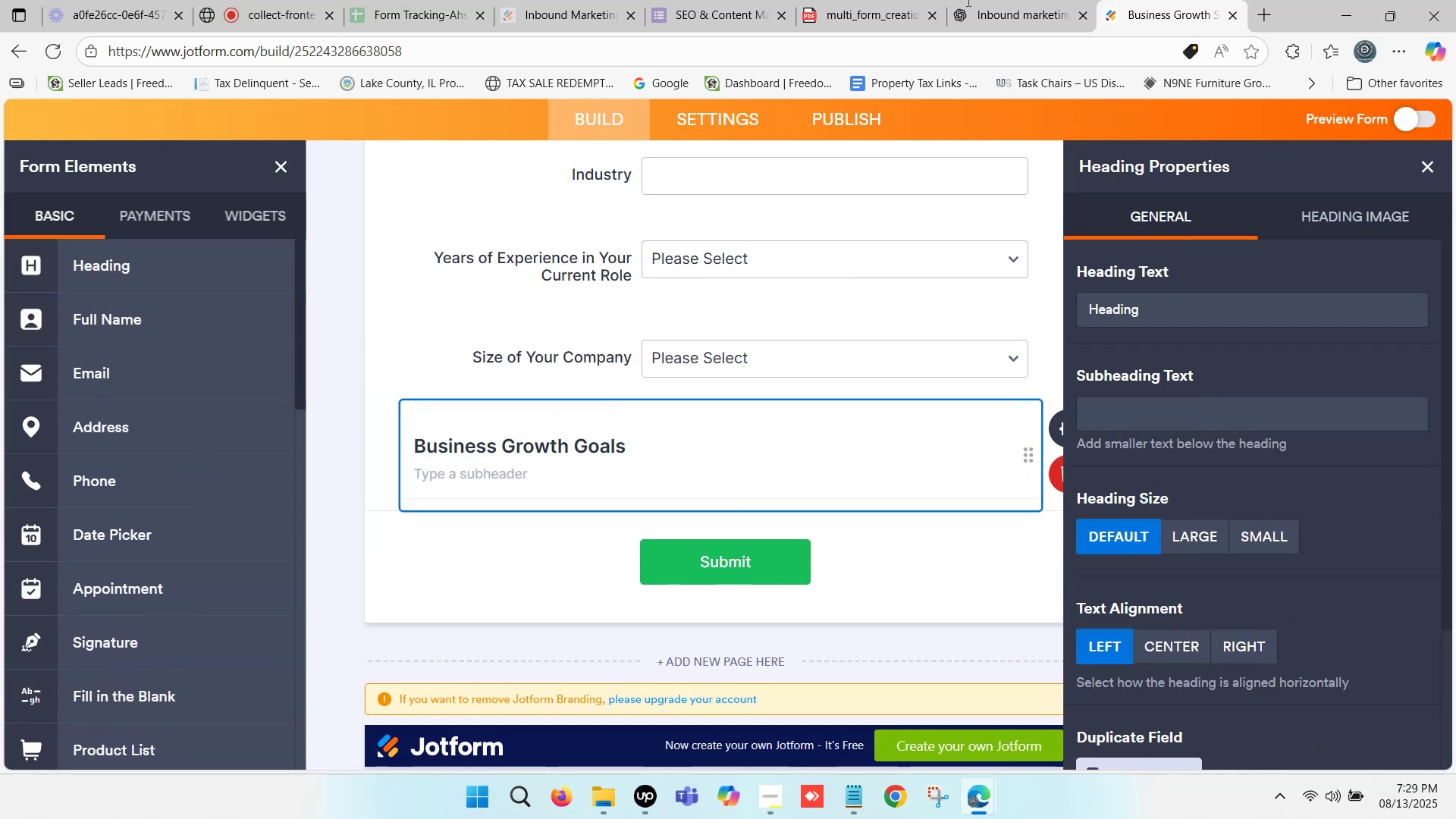 
left_click([1003, 0])
 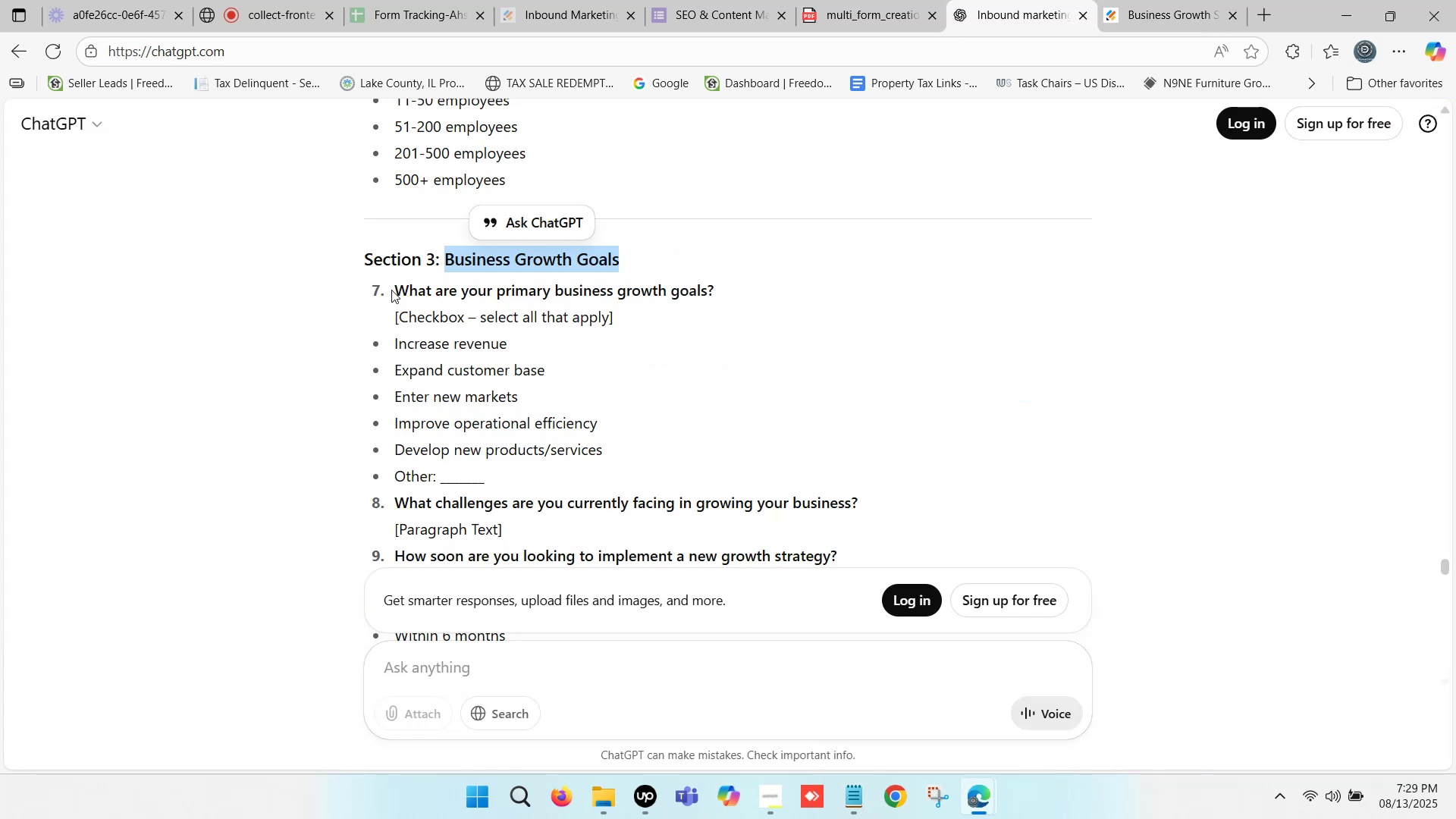 
left_click_drag(start_coordinate=[397, 290], to_coordinate=[712, 297])
 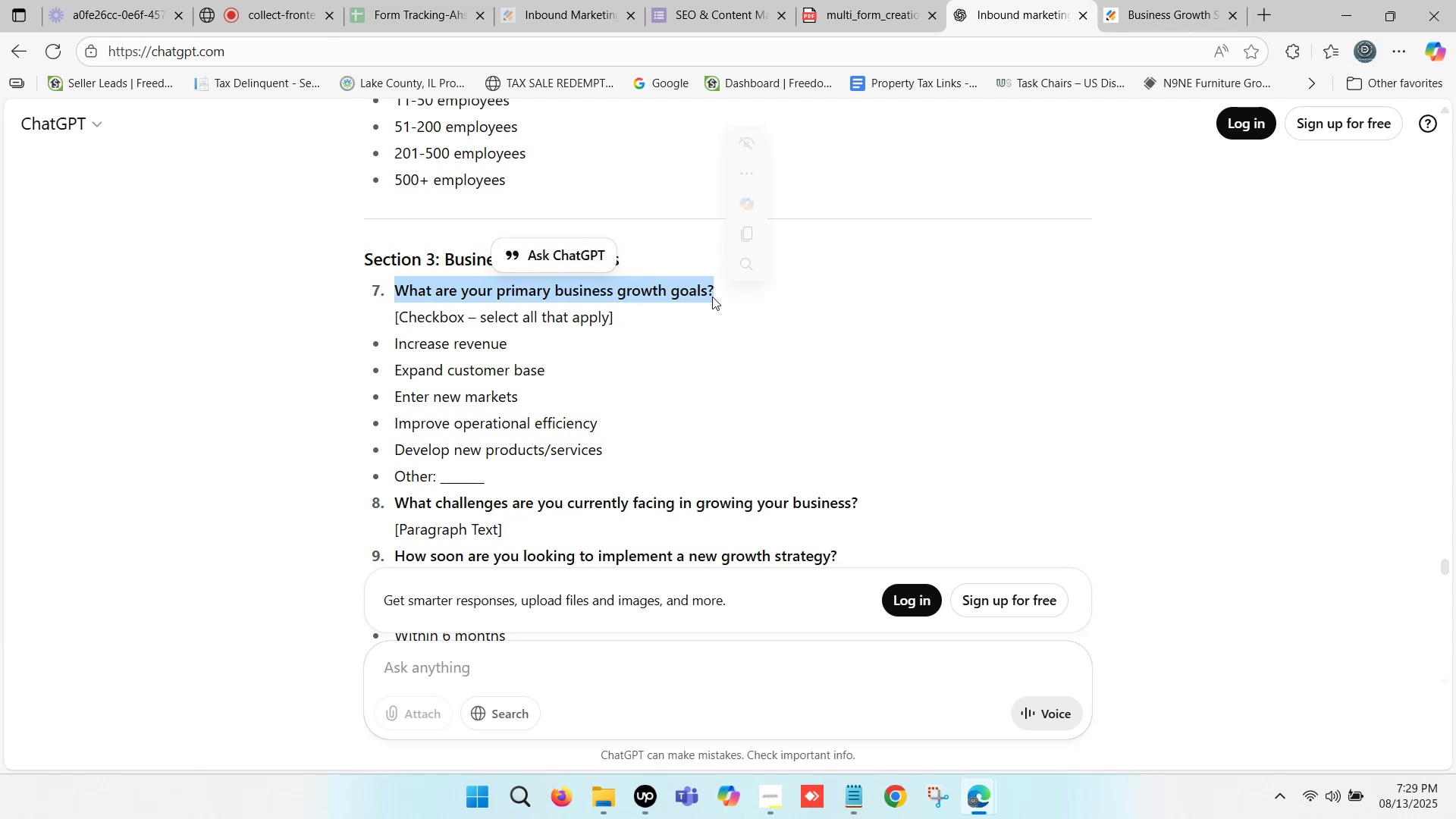 
key(Control+C)
 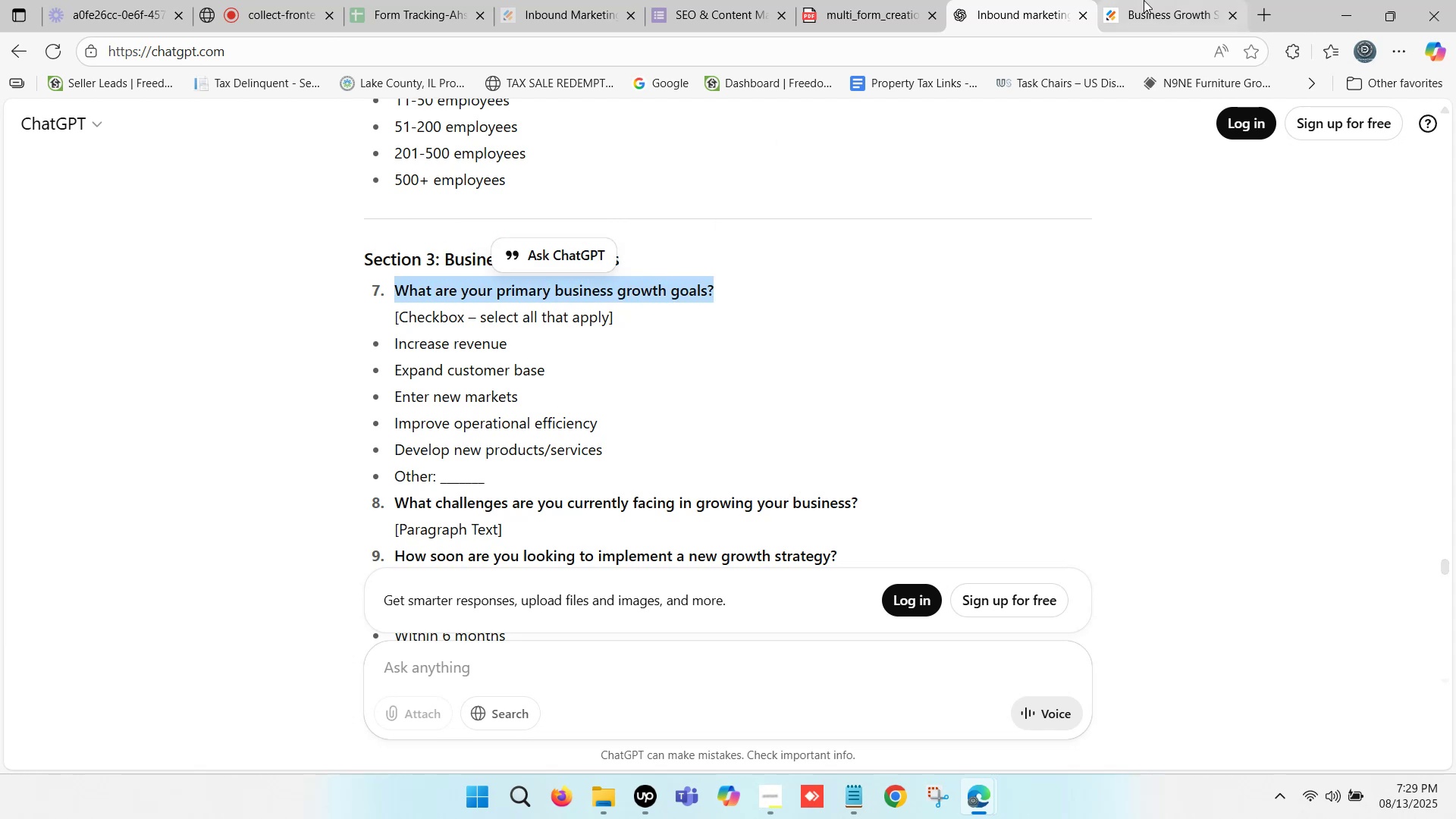 
left_click([1144, 0])
 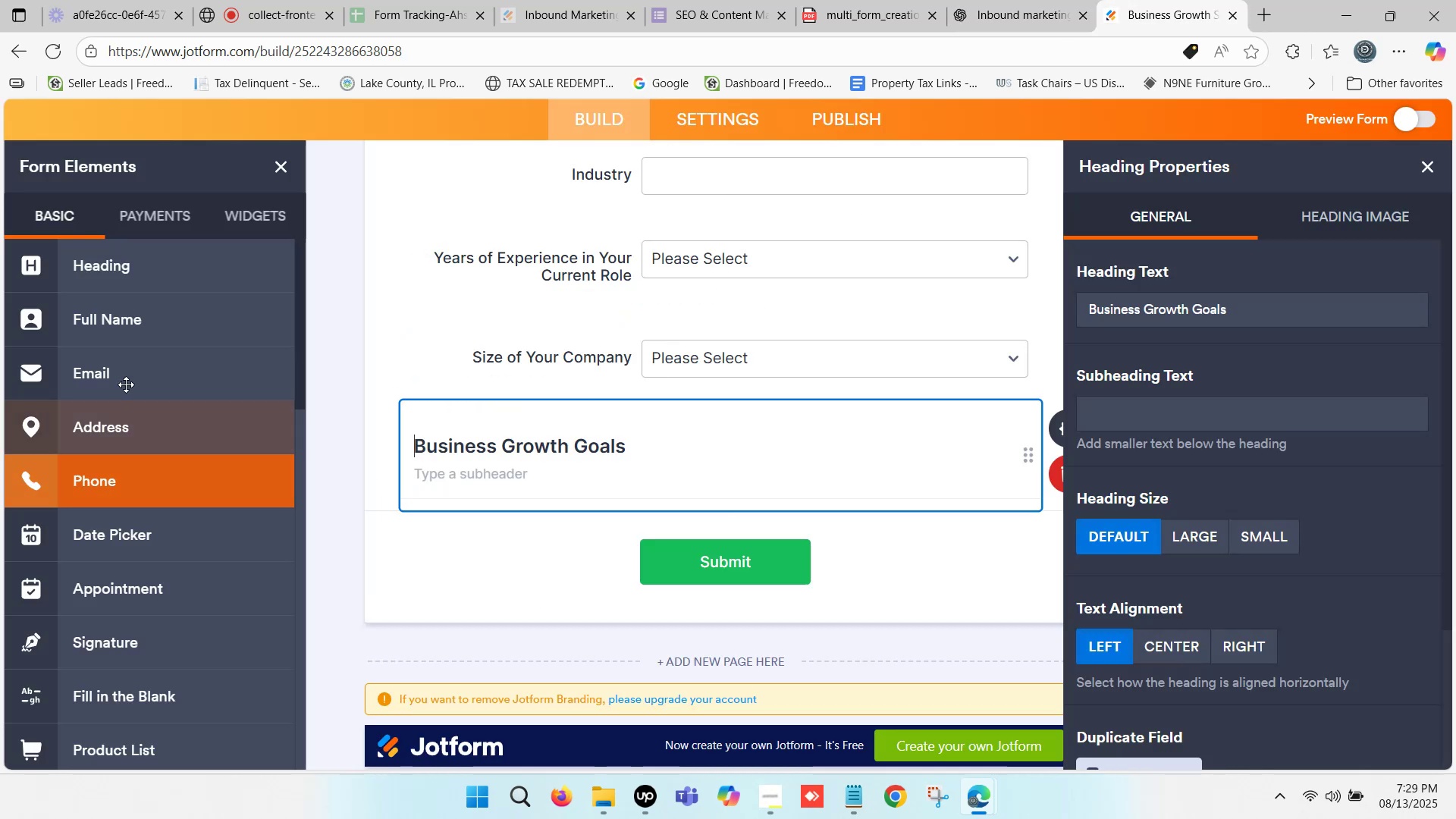 
scroll: coordinate [125, 354], scroll_direction: up, amount: 2.0
 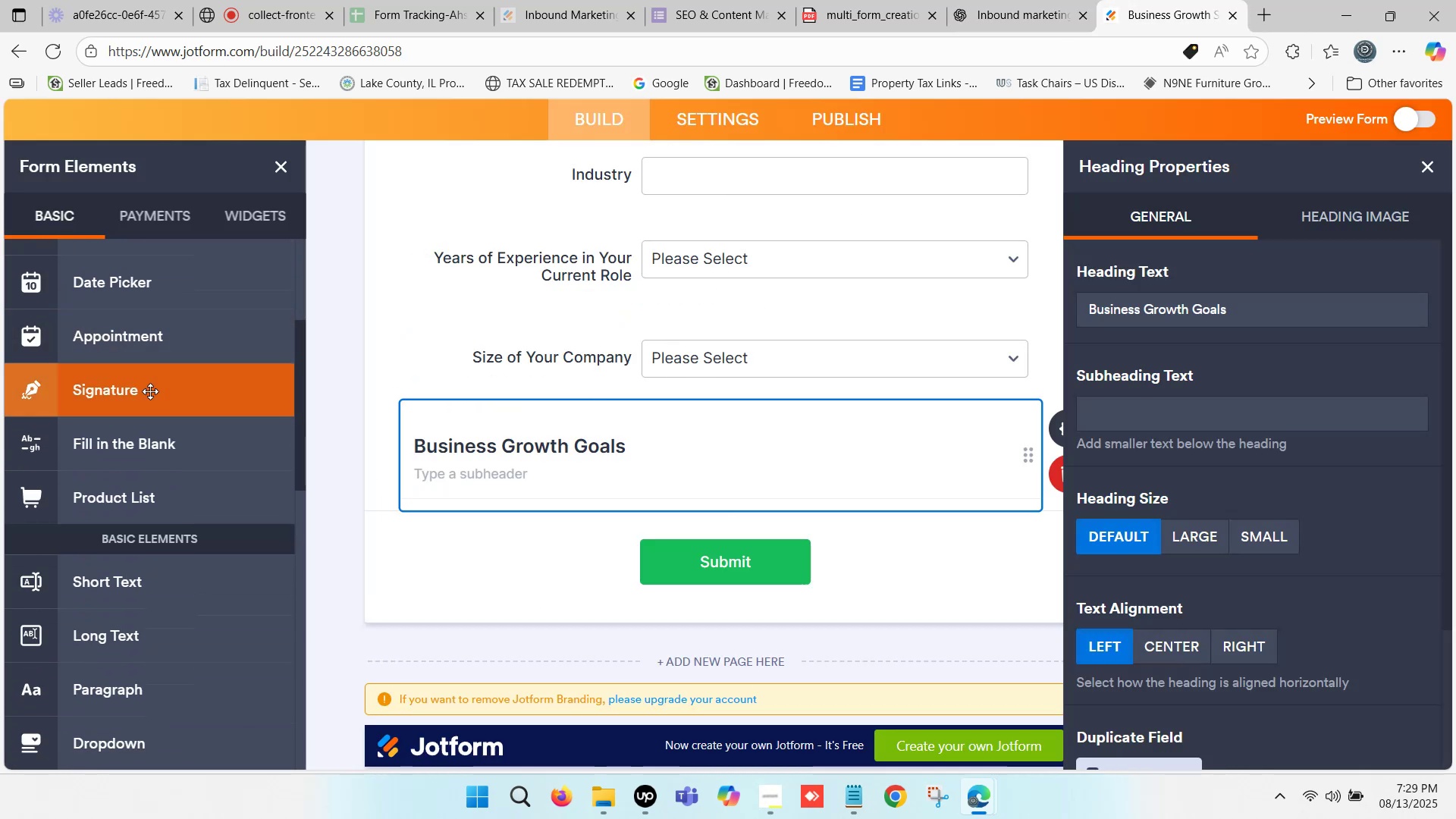 
scroll: coordinate [146, 392], scroll_direction: down, amount: 2.0
 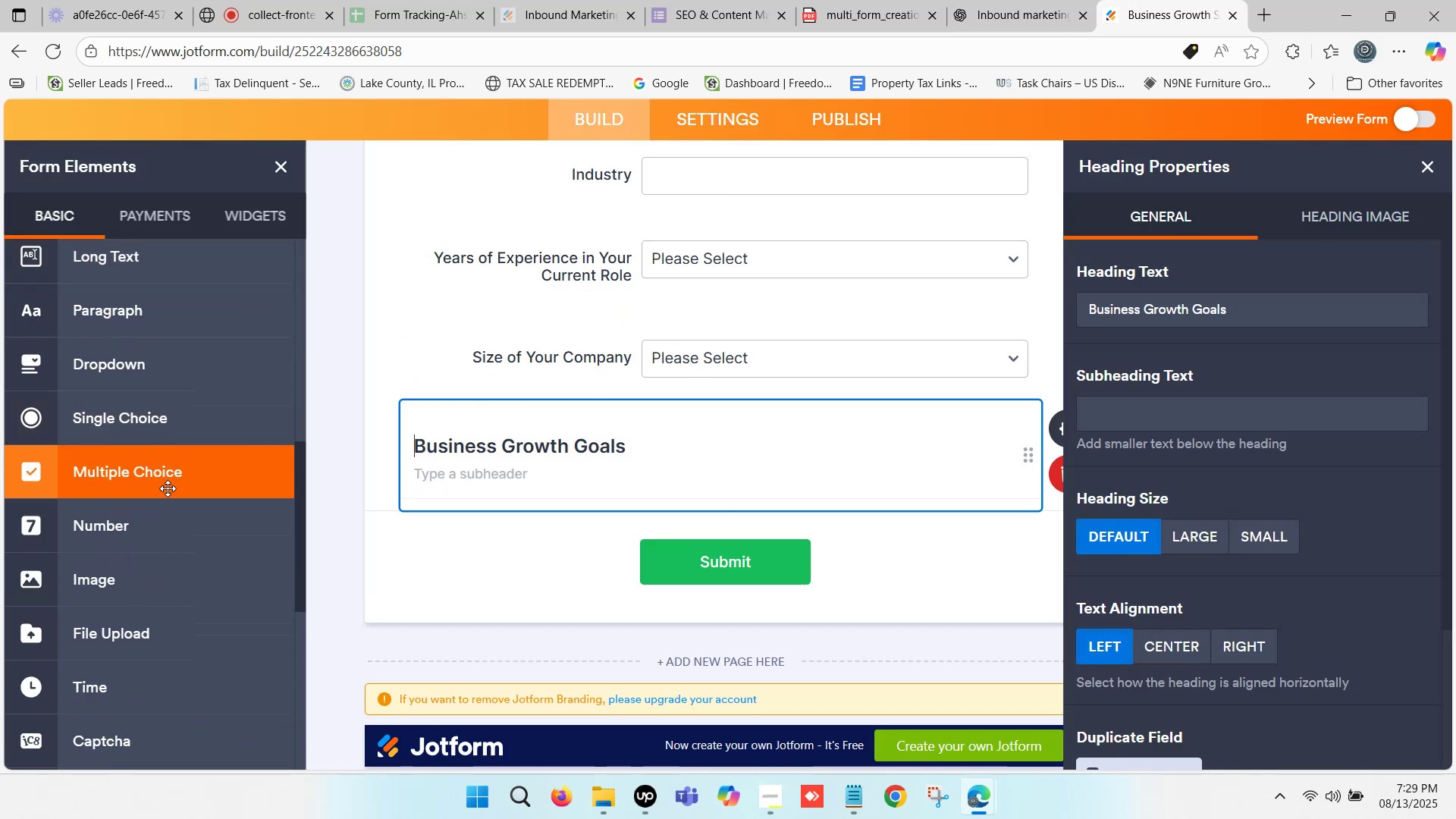 
left_click_drag(start_coordinate=[167, 479], to_coordinate=[587, 538])
 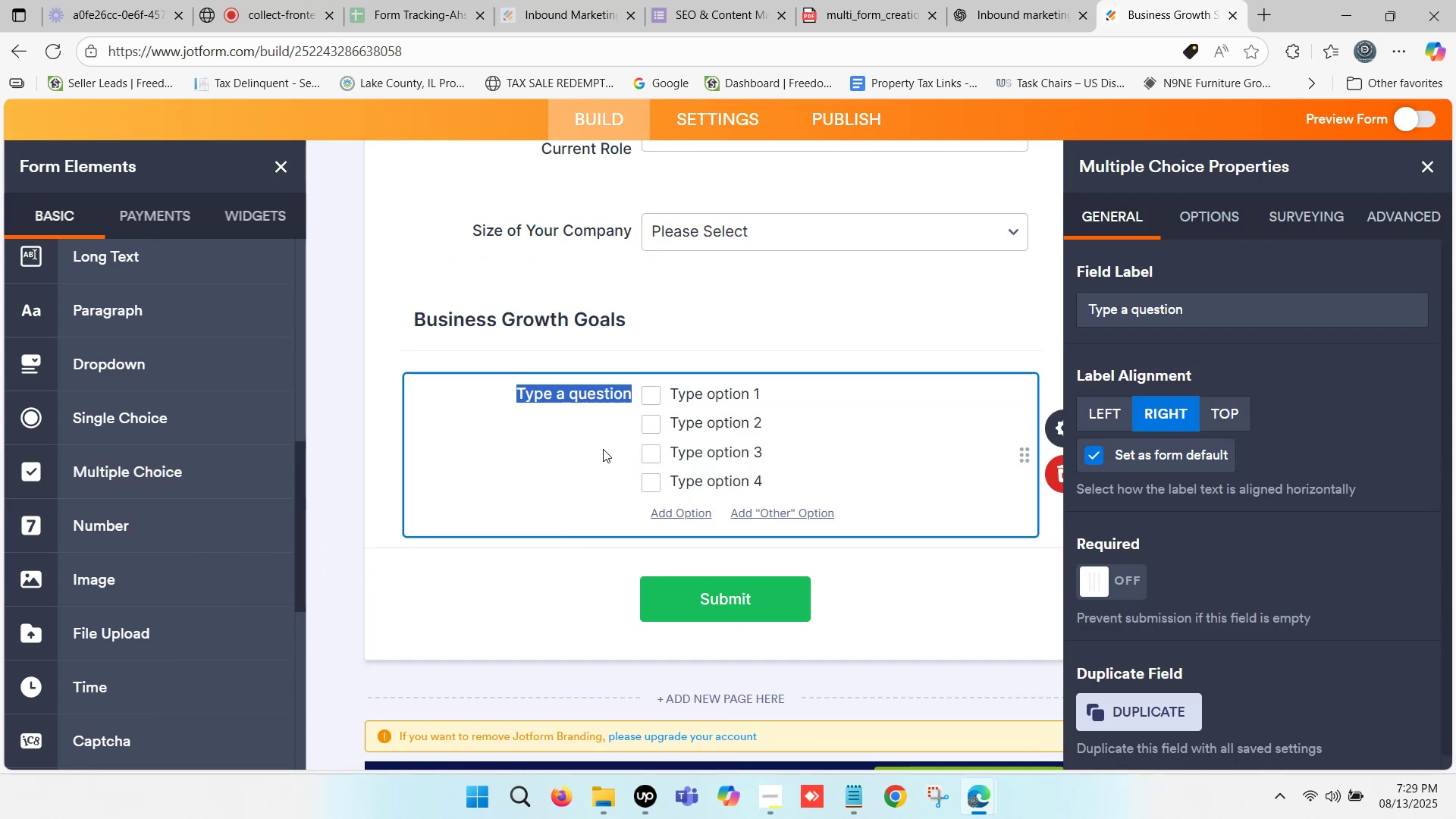 
key(Control+V)
 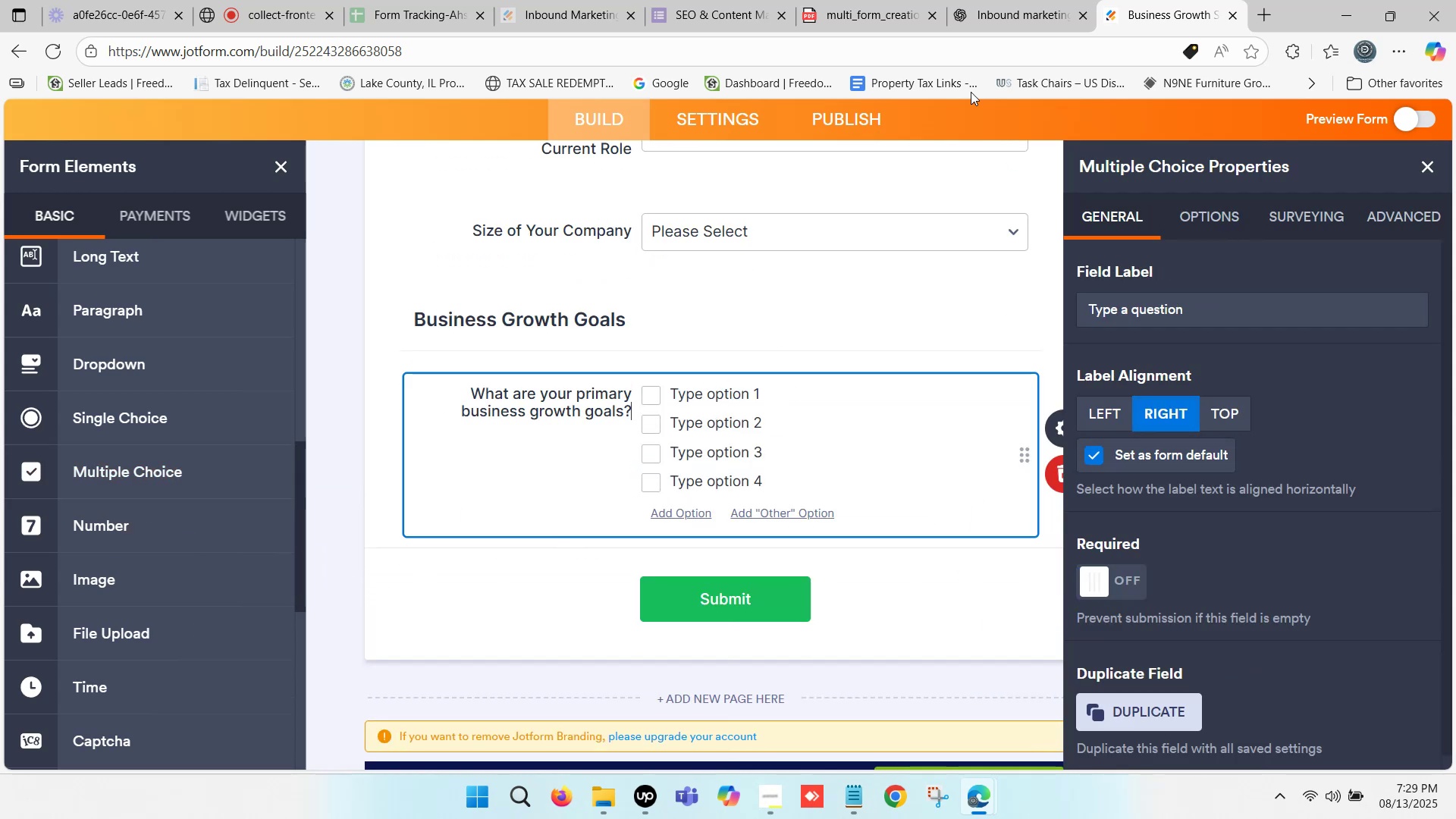 
left_click([1033, 0])
 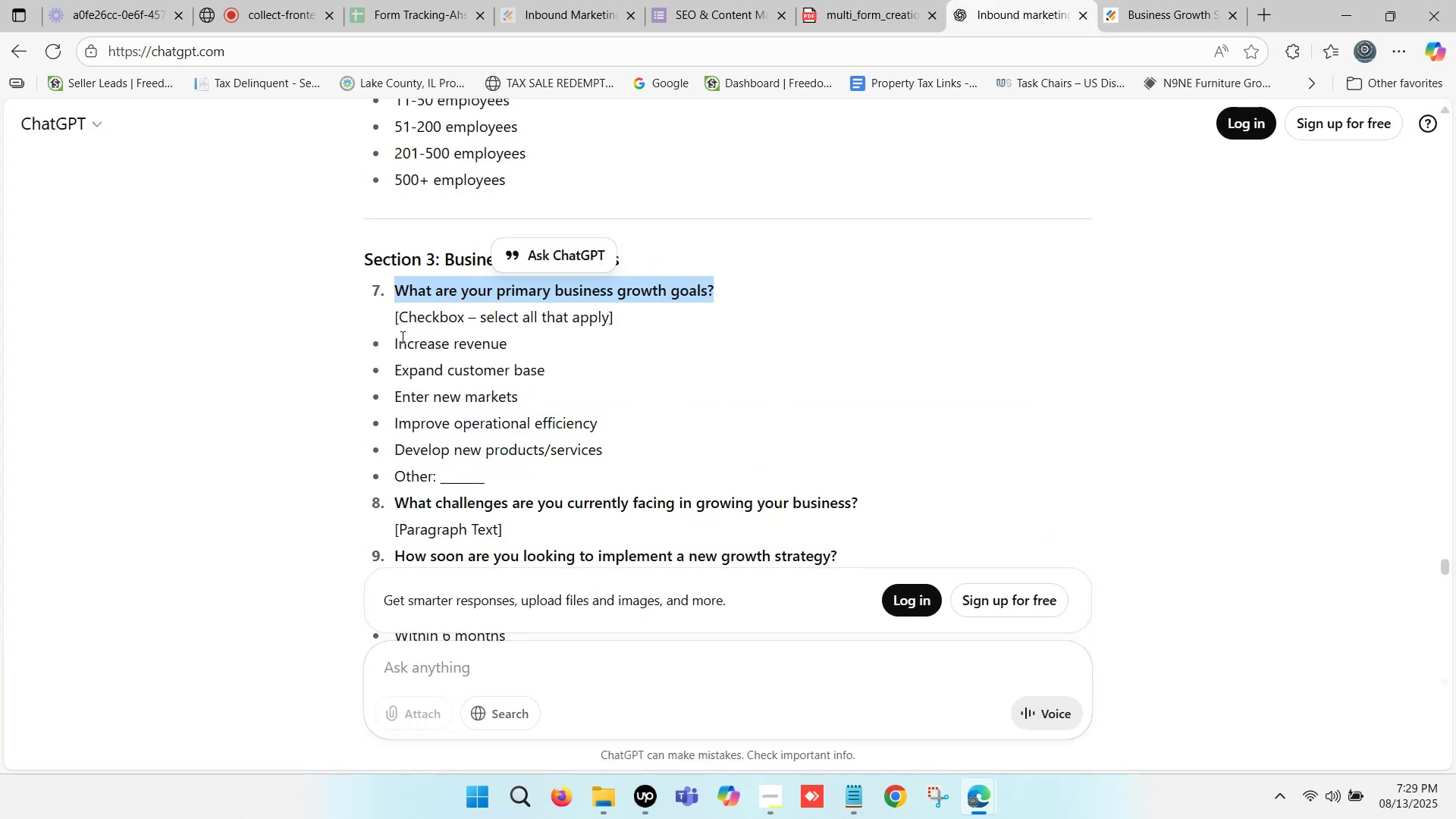 
left_click_drag(start_coordinate=[395, 337], to_coordinate=[505, 343])
 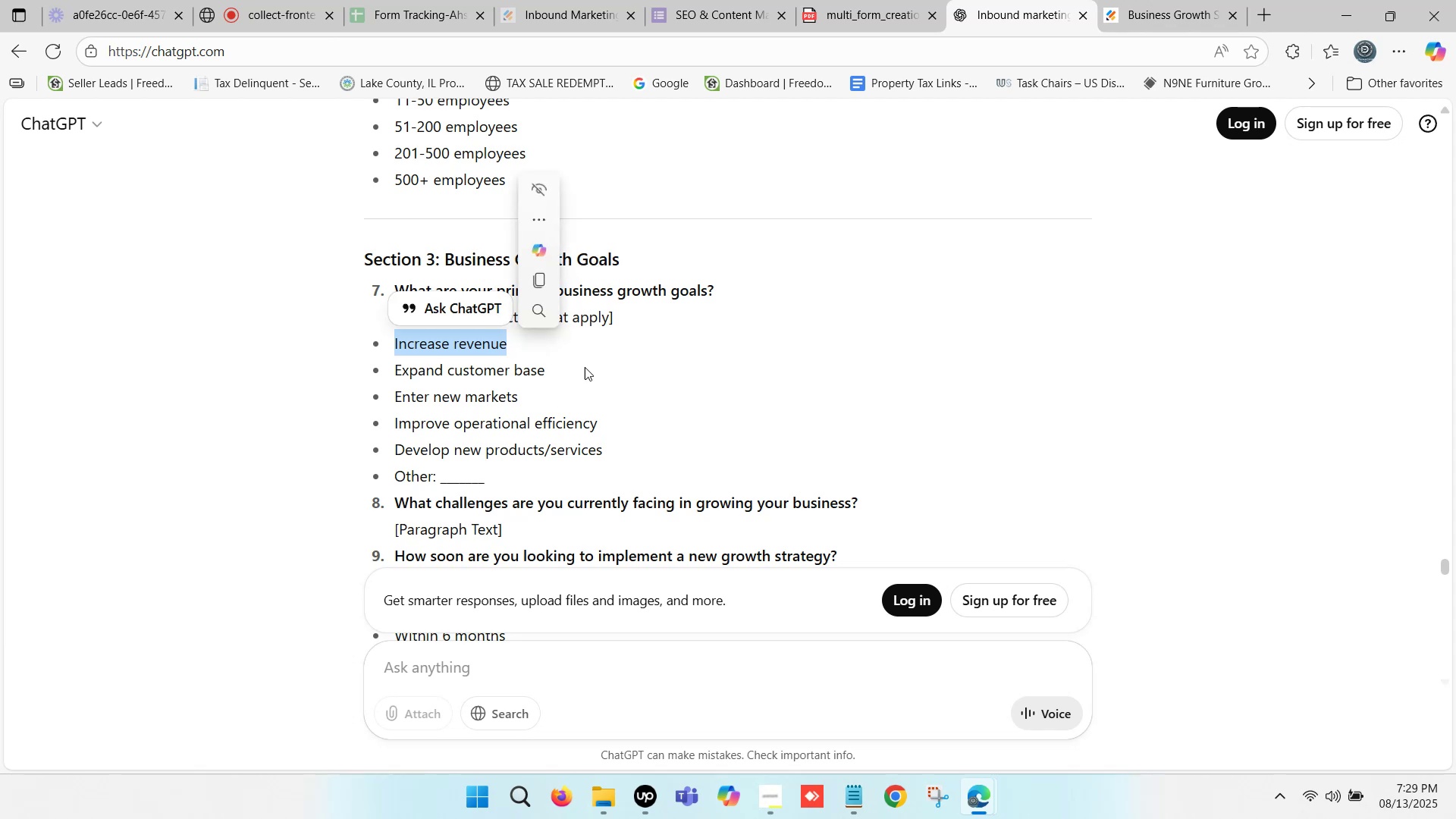 
key(Control+C)
 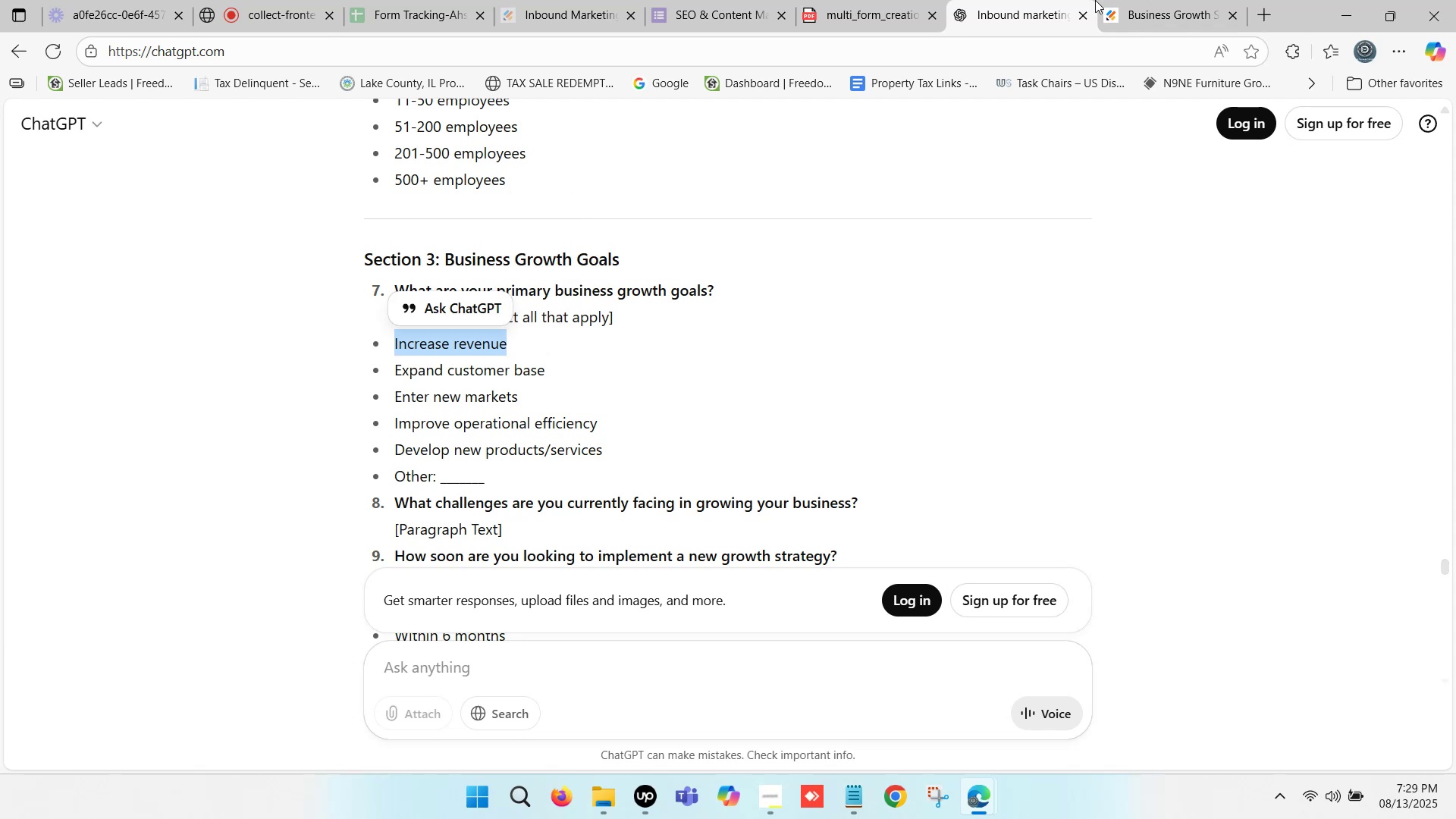 
left_click([1154, 0])
 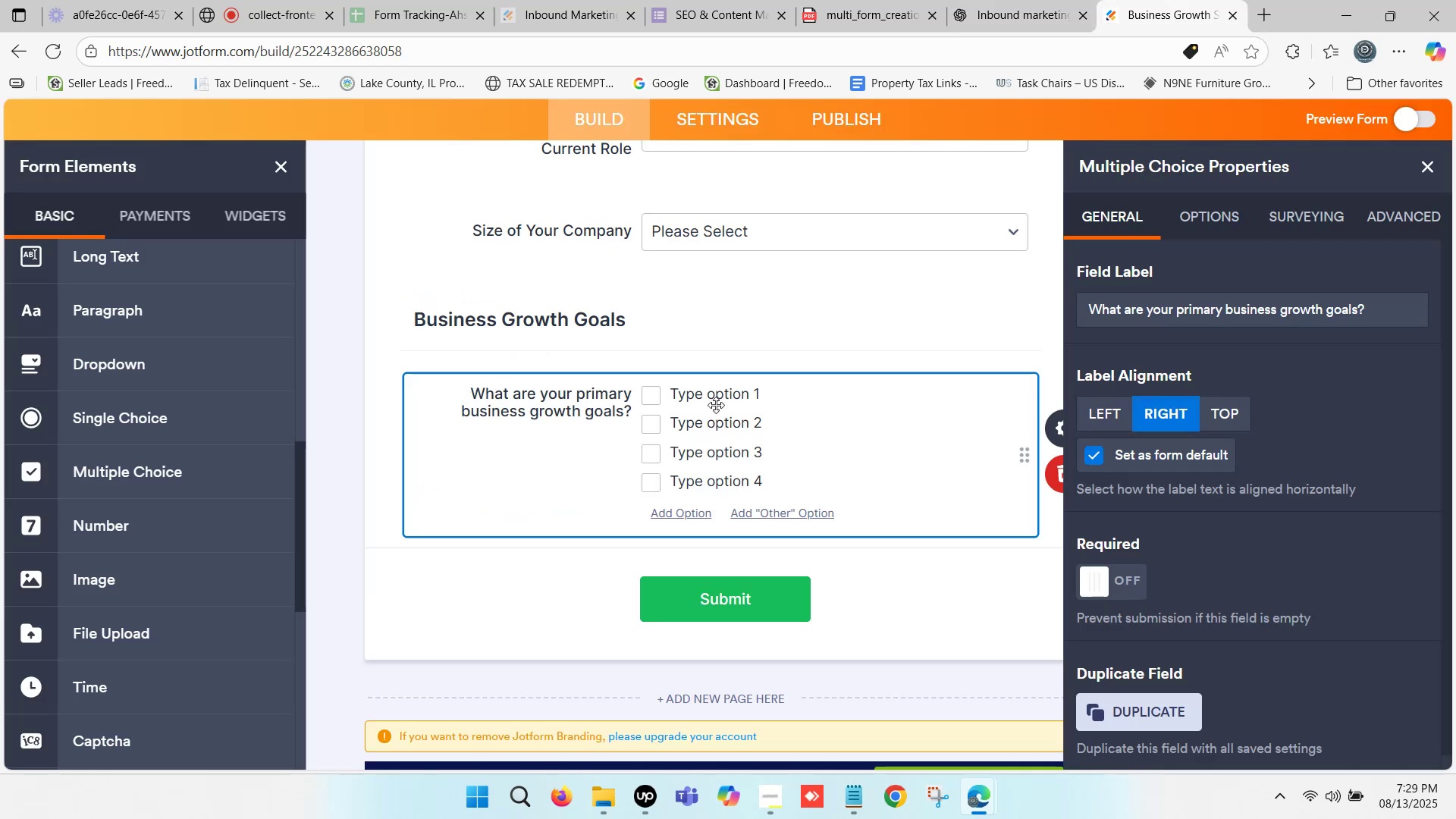 
left_click([717, 397])
 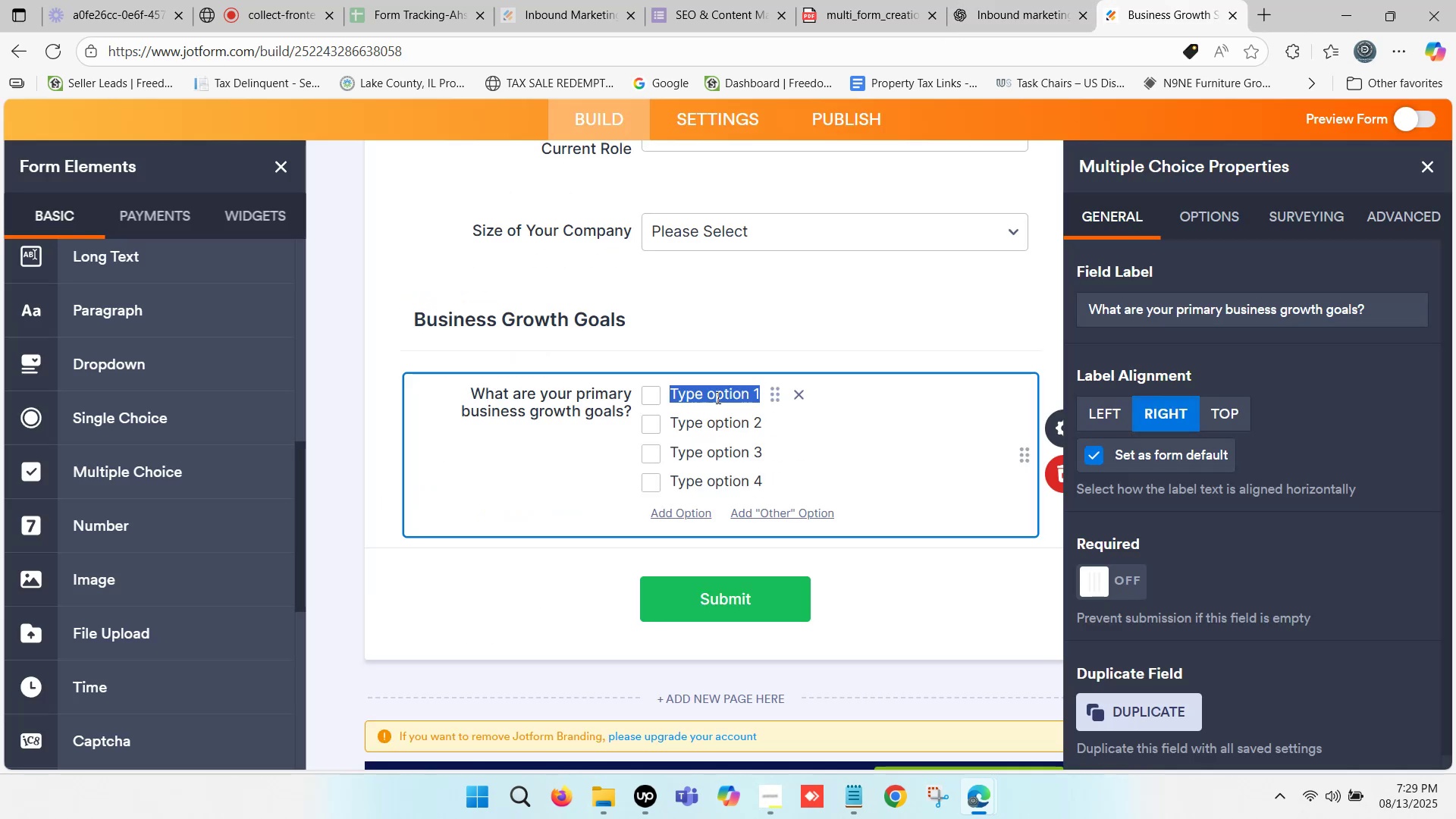 
key(Control+ControlLeft)
 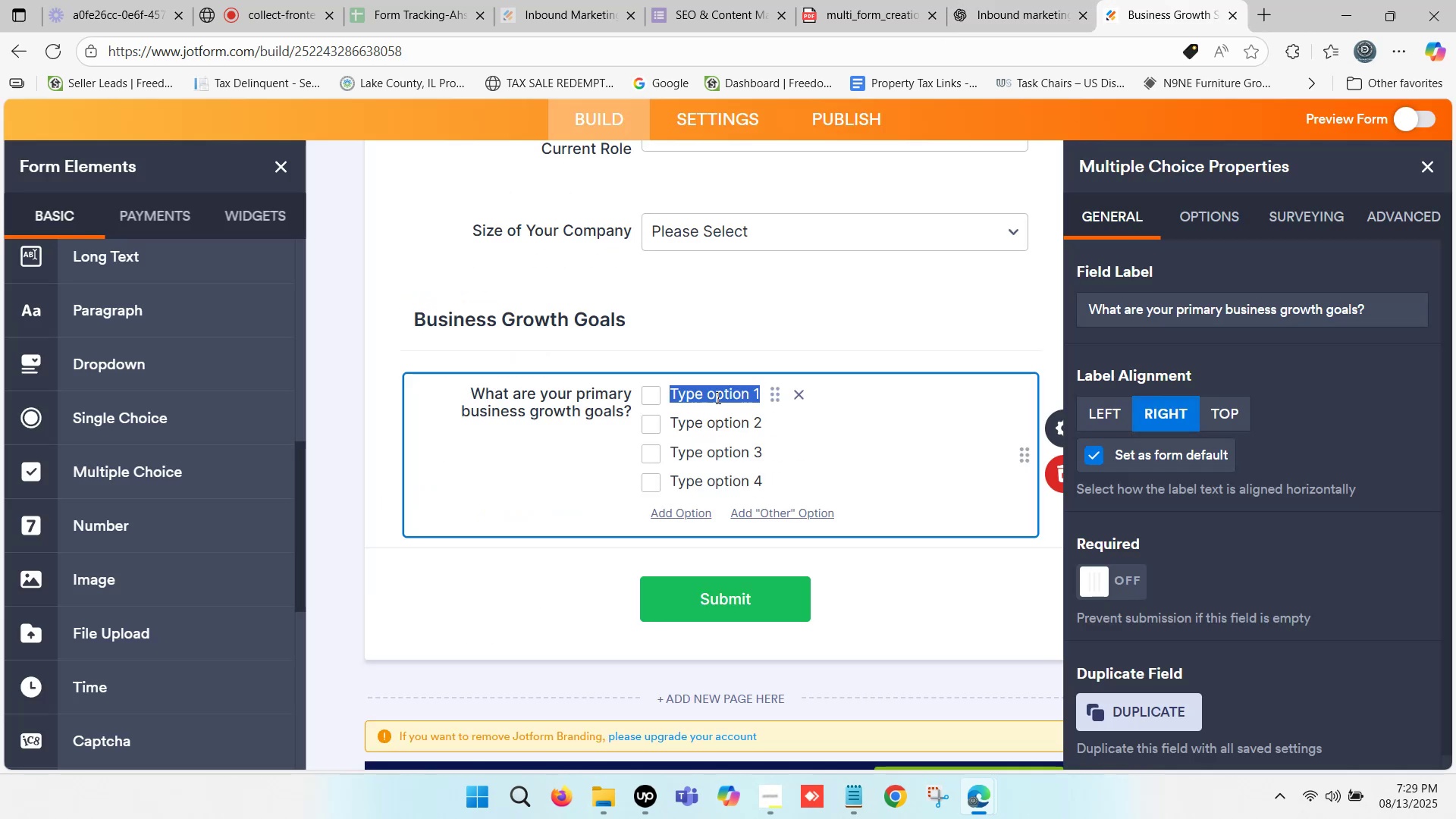 
key(Control+V)
 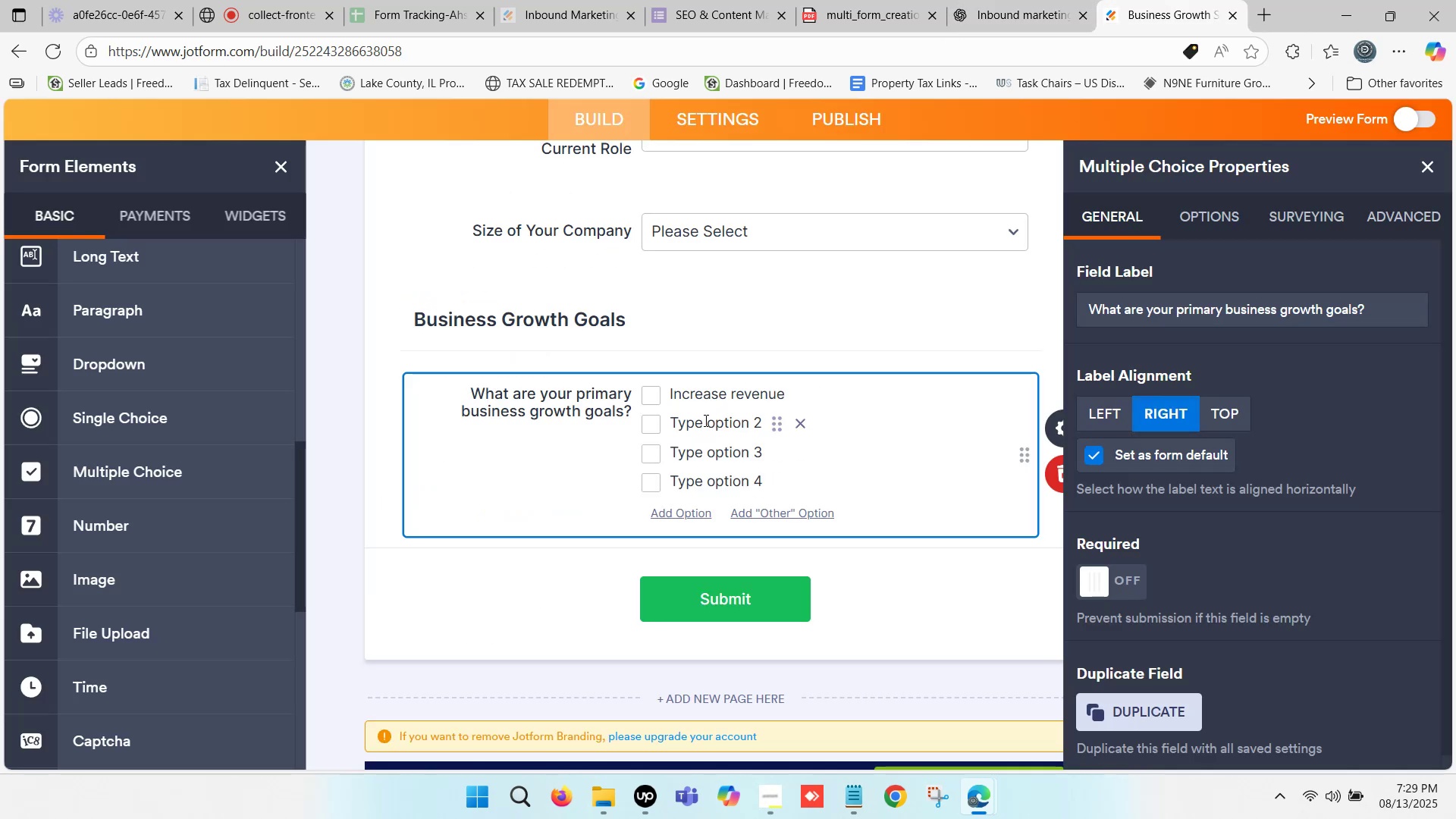 
left_click([705, 421])
 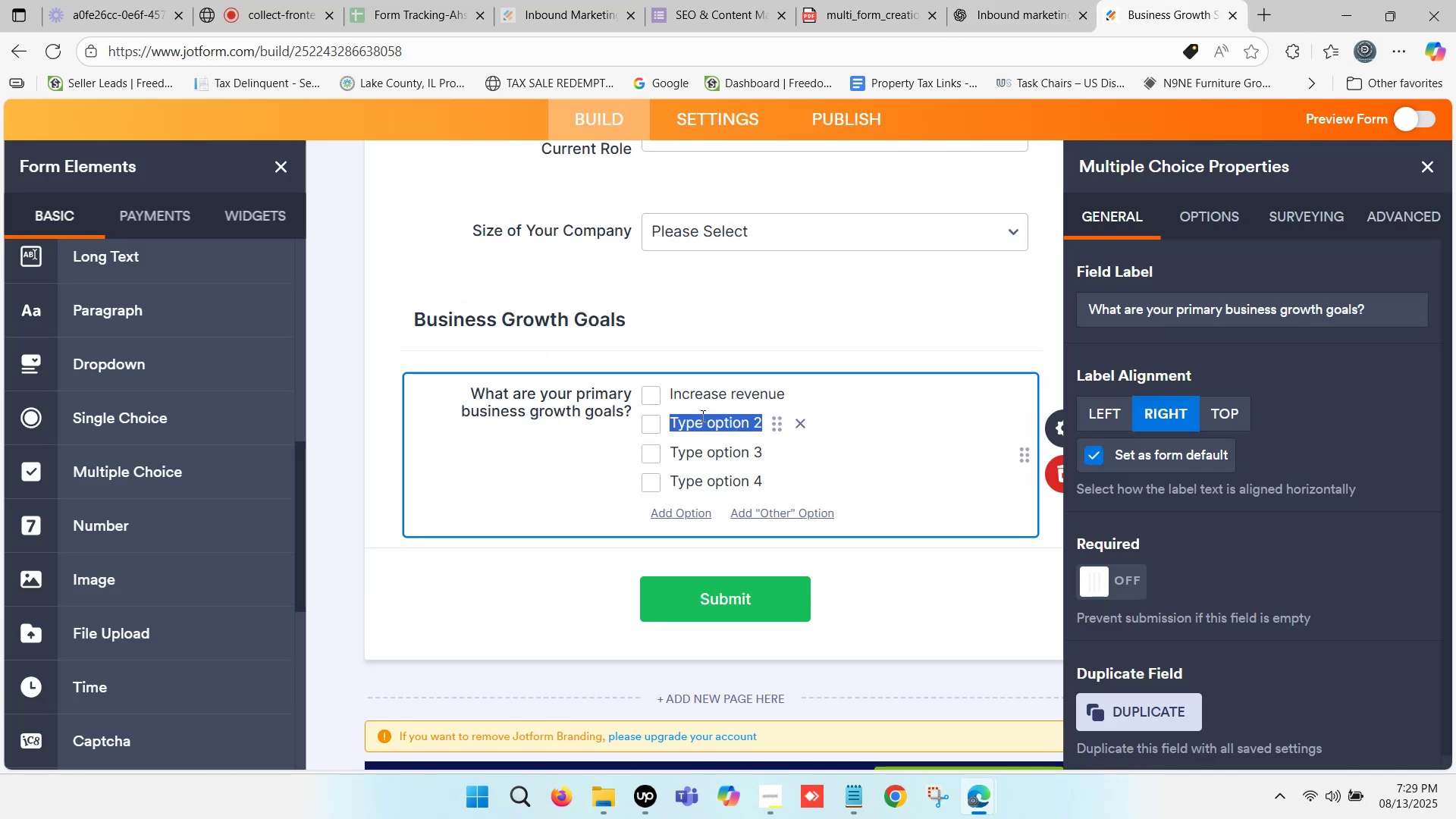 
left_click([1022, 0])
 